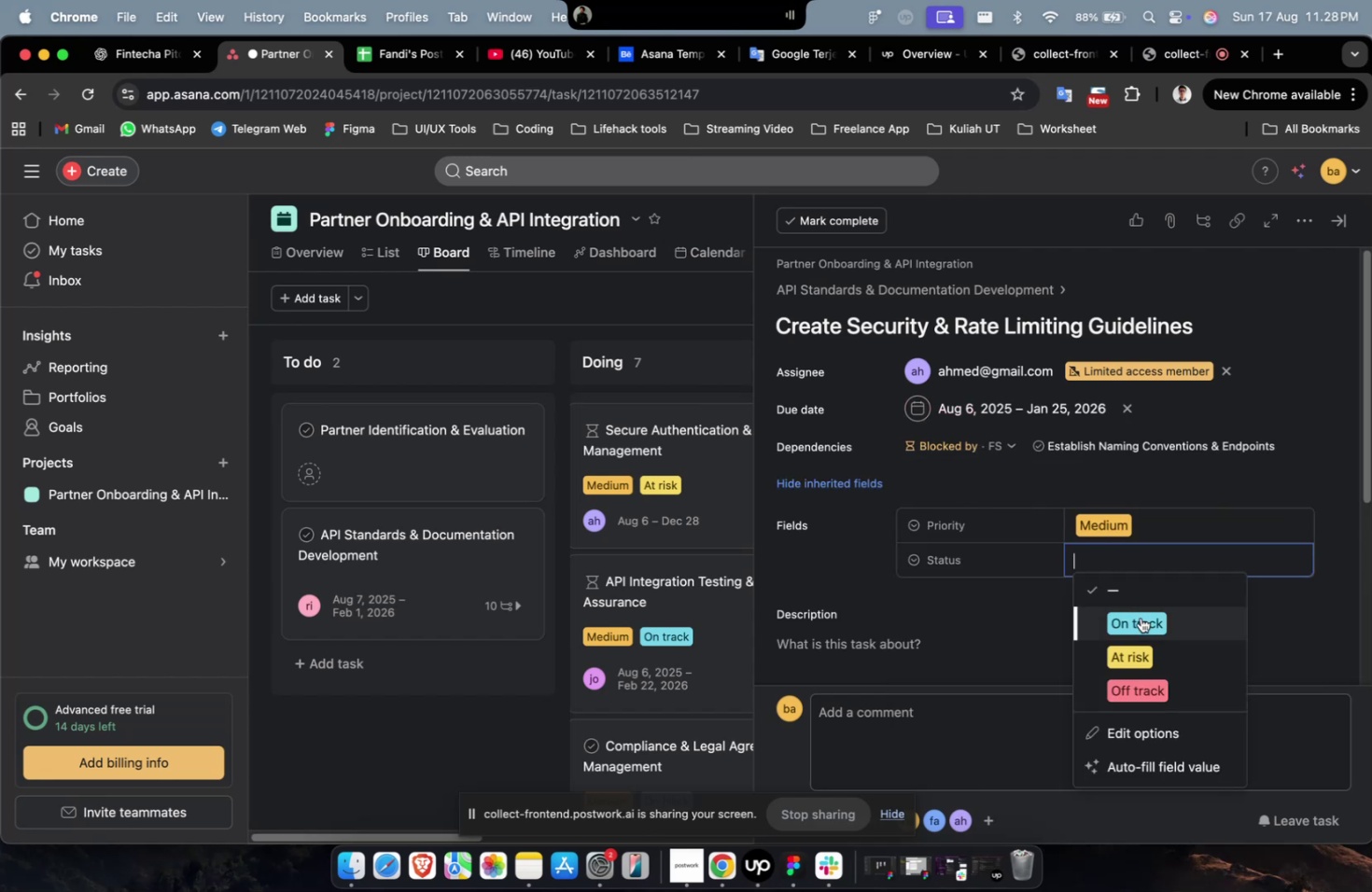 
triple_click([1140, 617])
 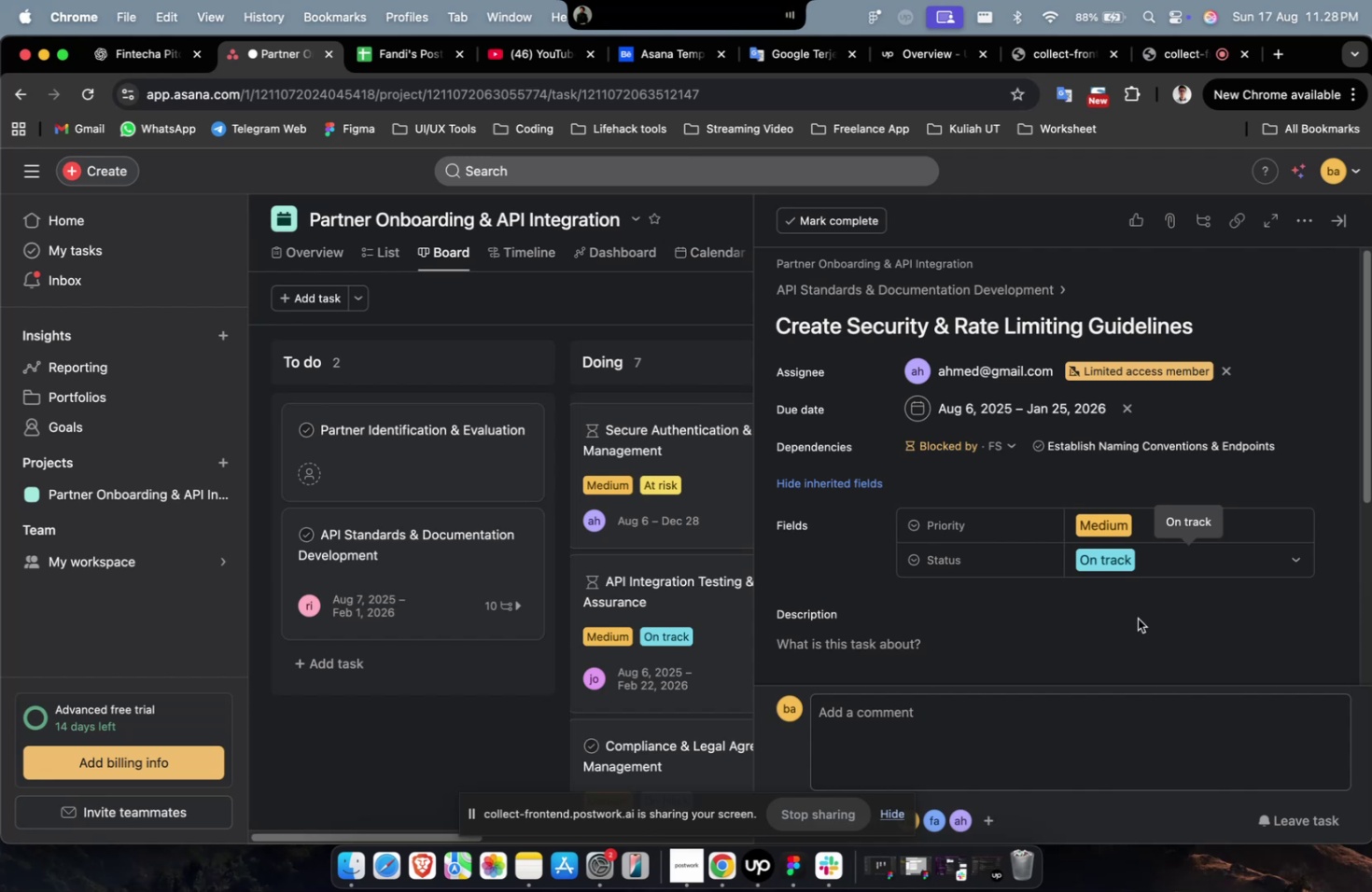 
wait(7.16)
 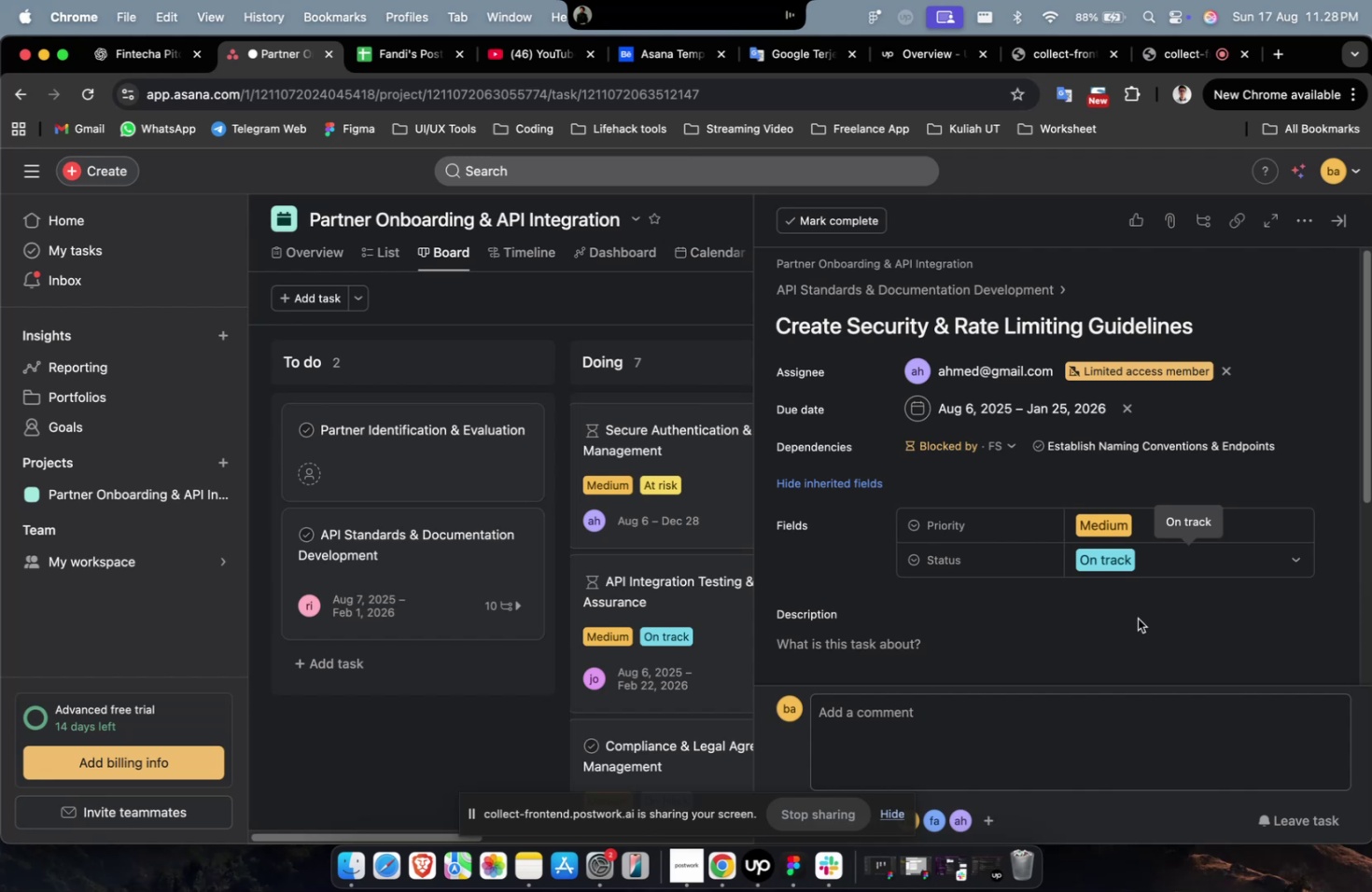 
scroll: coordinate [967, 534], scroll_direction: down, amount: 9.0
 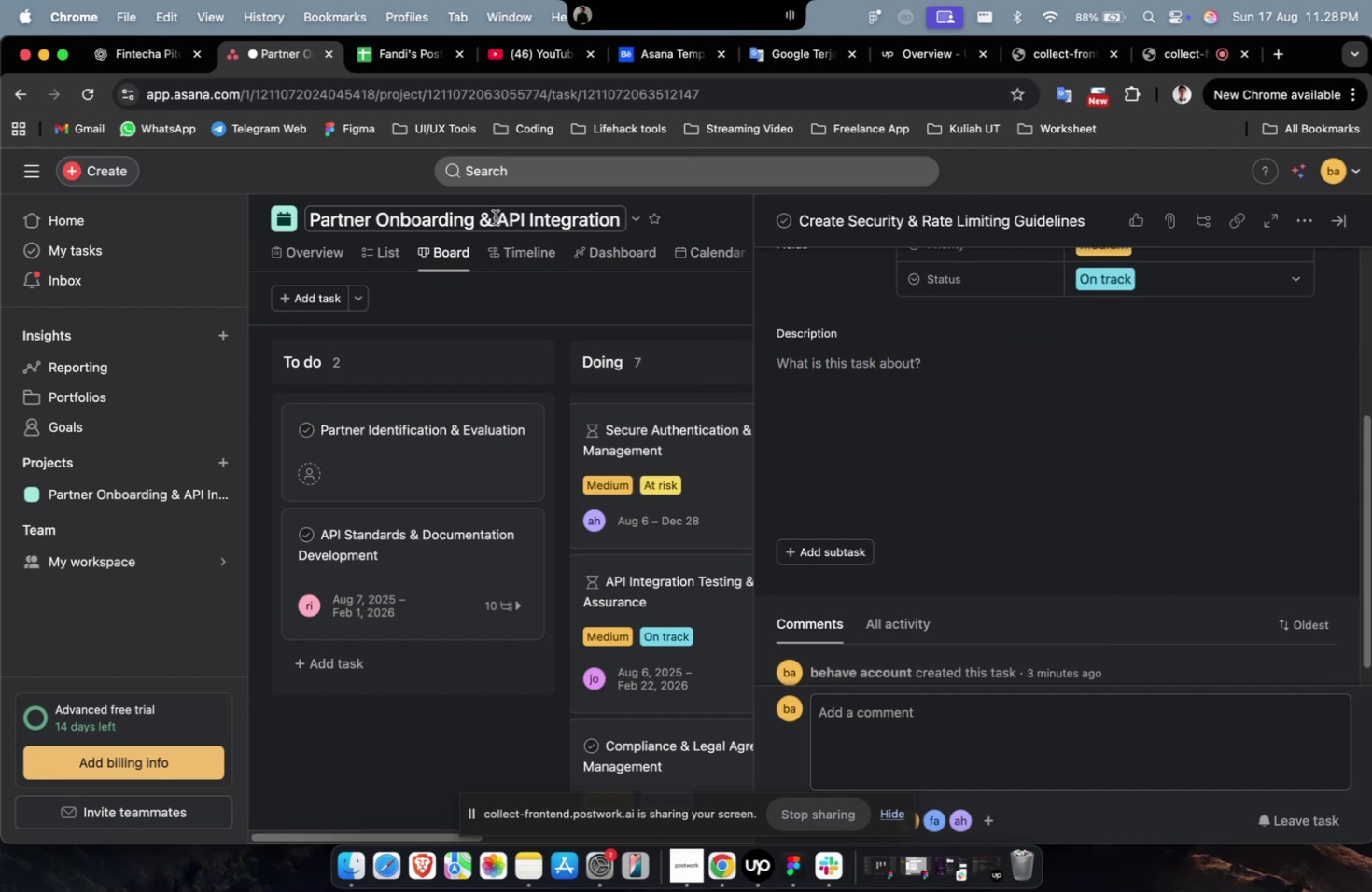 
wait(11.54)
 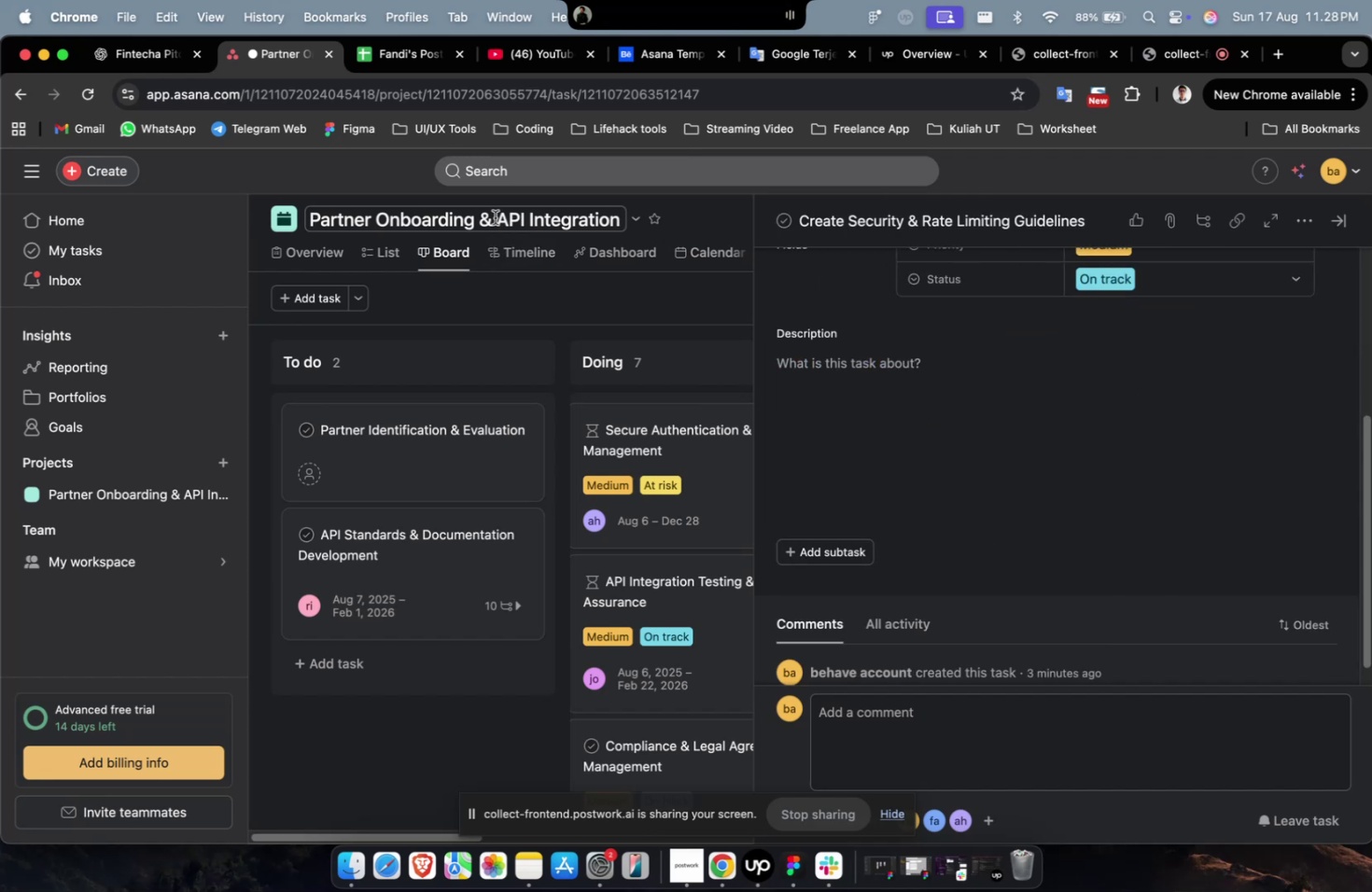 
left_click([154, 66])
 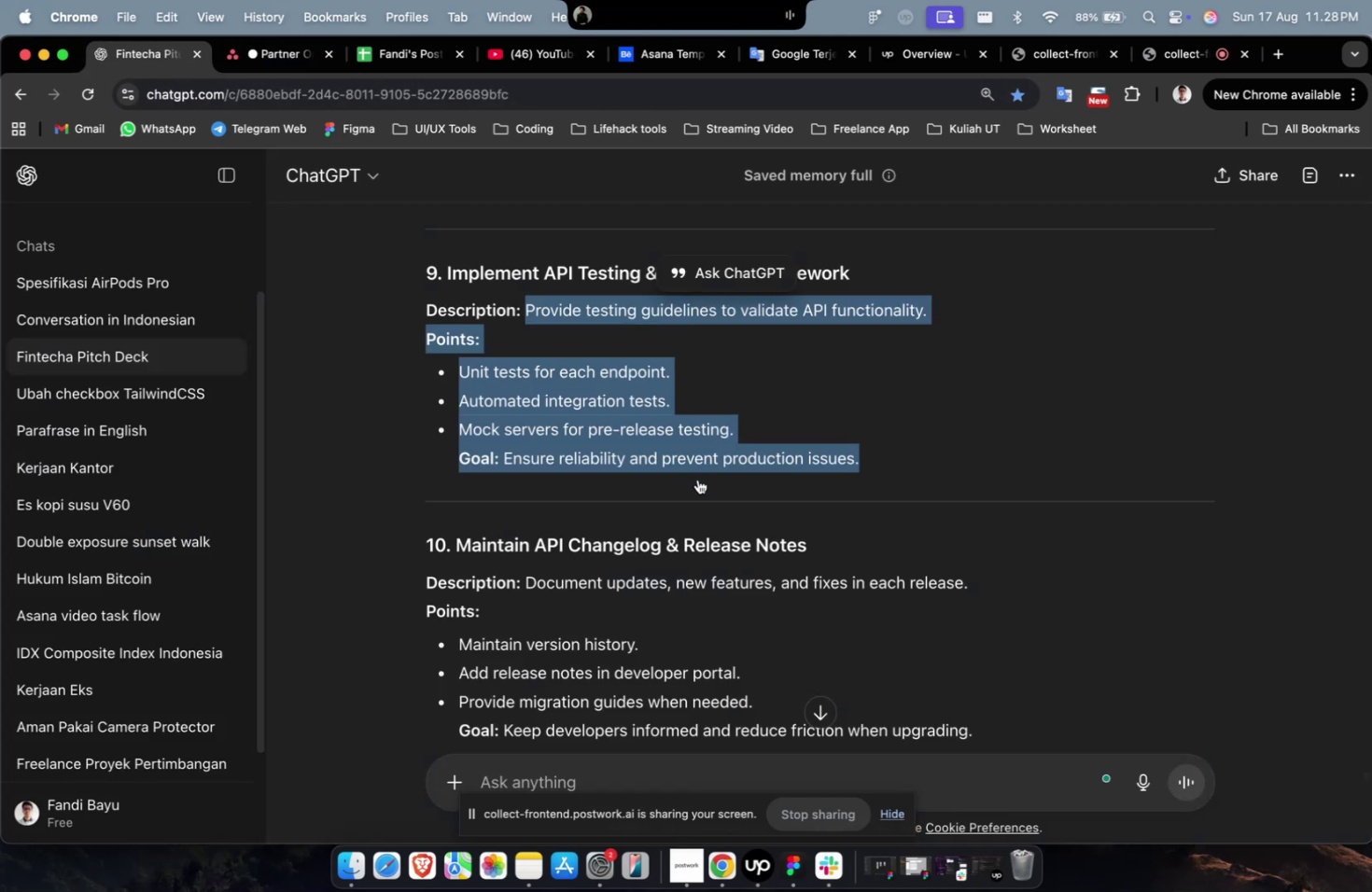 
scroll: coordinate [696, 479], scroll_direction: up, amount: 2.0
 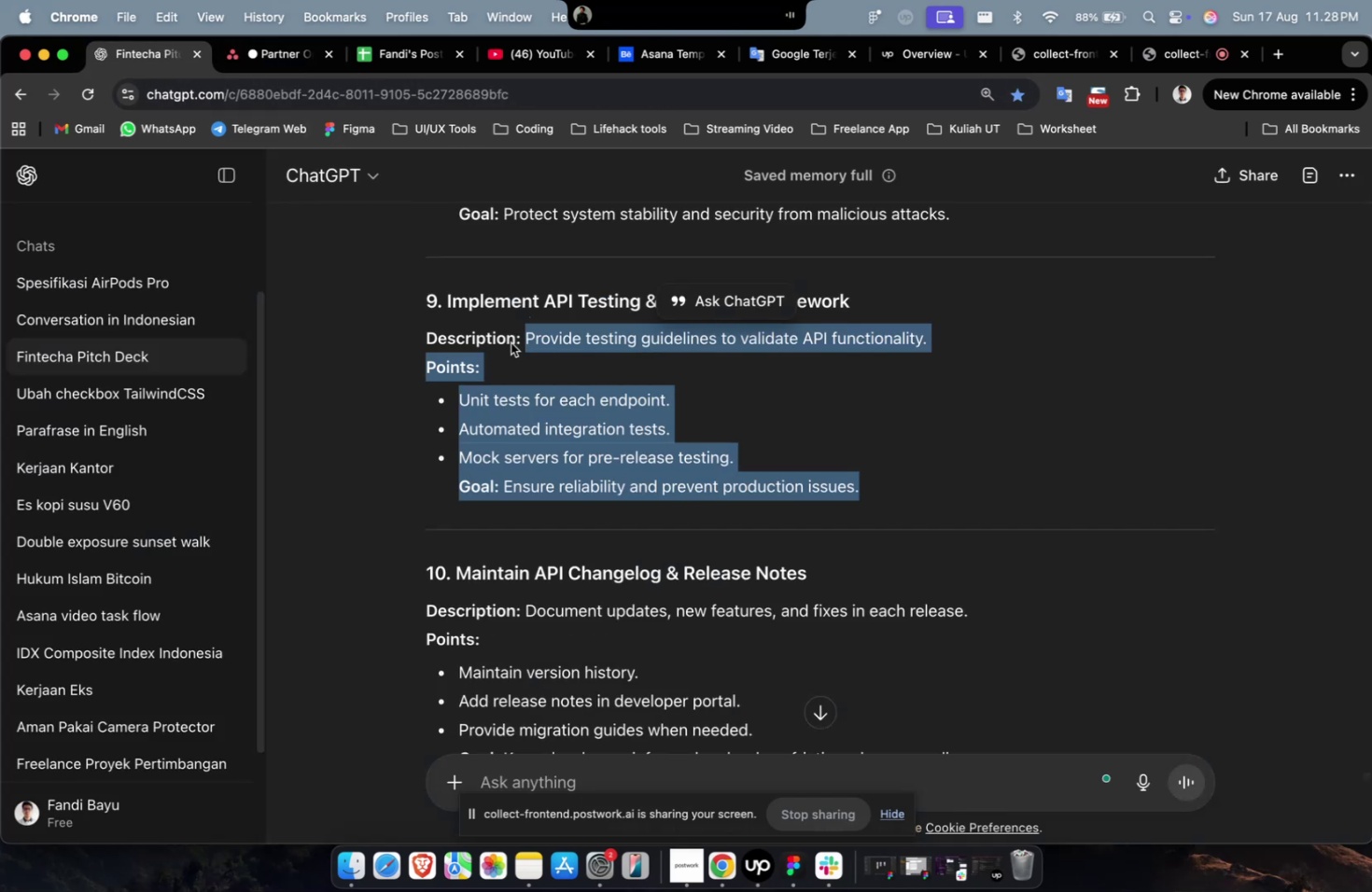 
right_click([562, 365])
 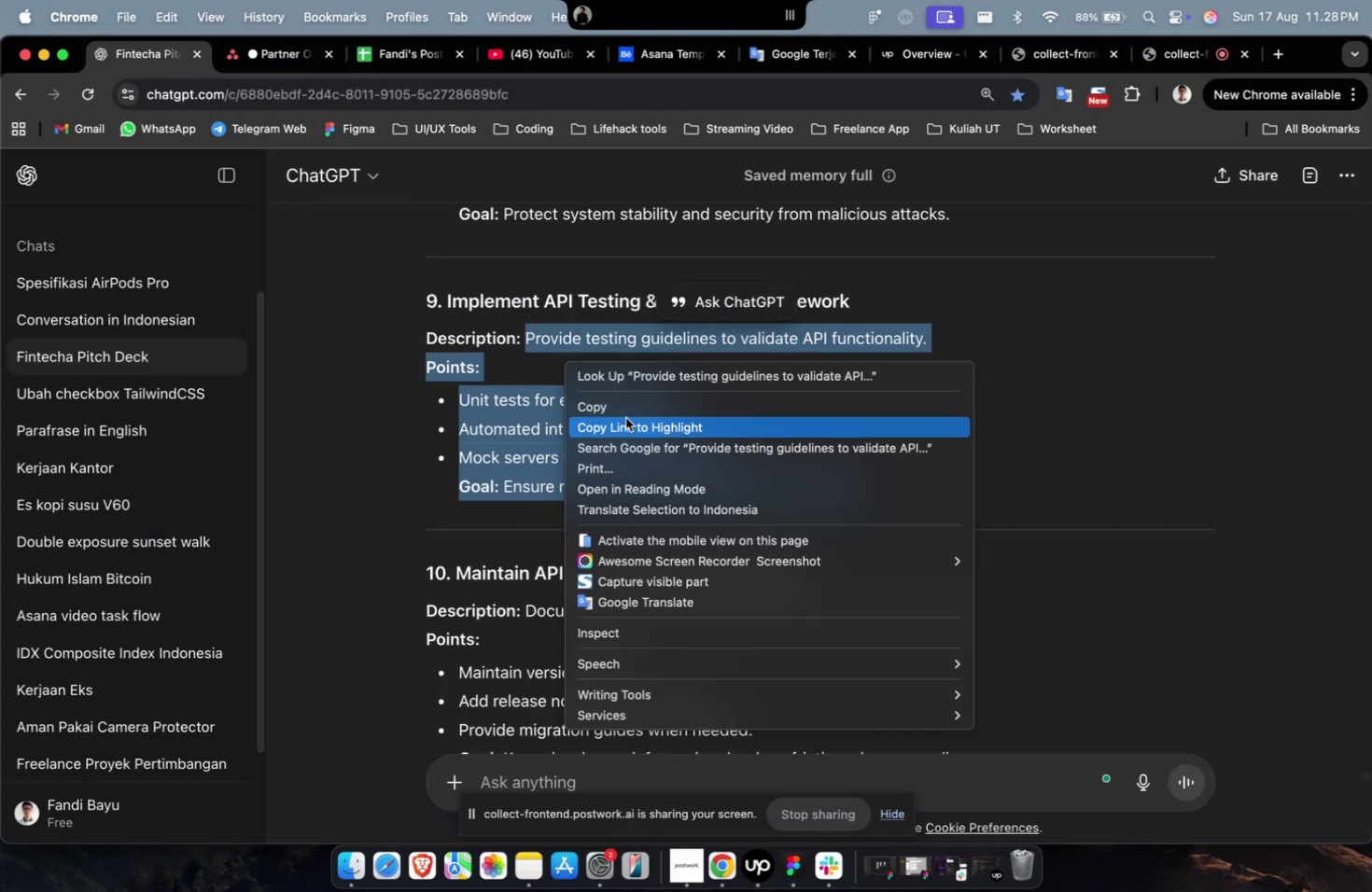 
left_click([628, 411])
 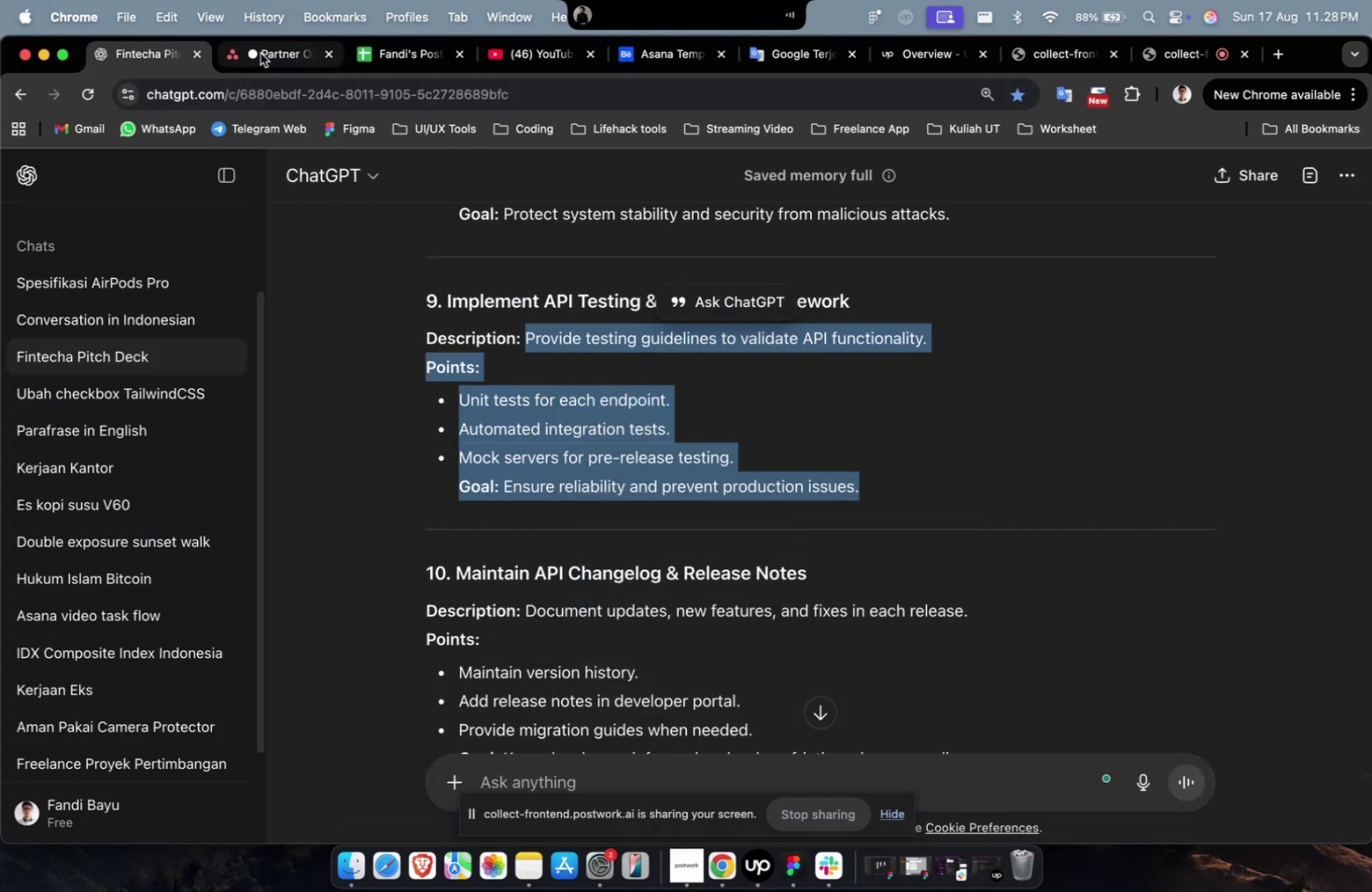 
left_click([260, 53])
 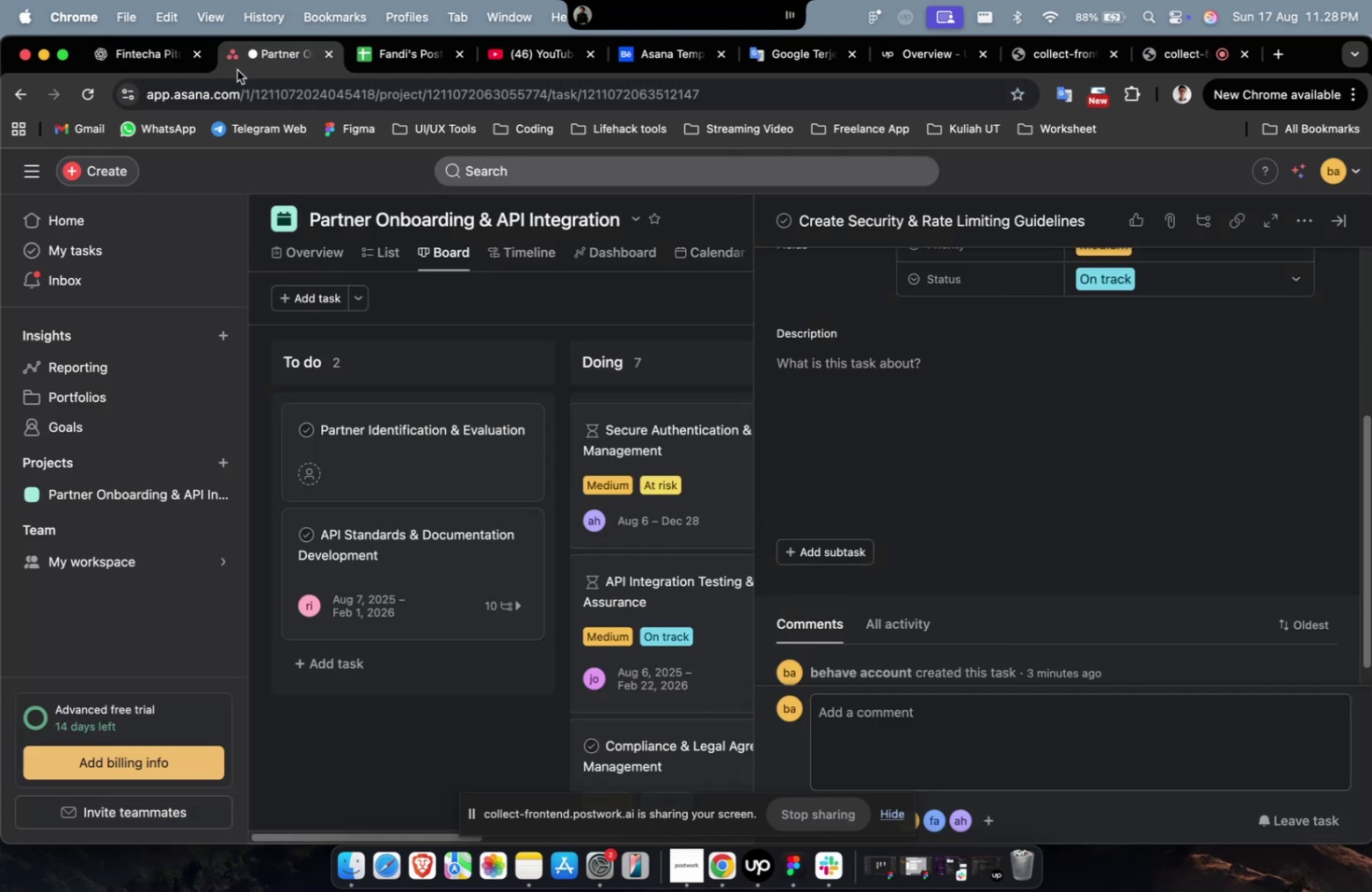 
left_click([141, 49])
 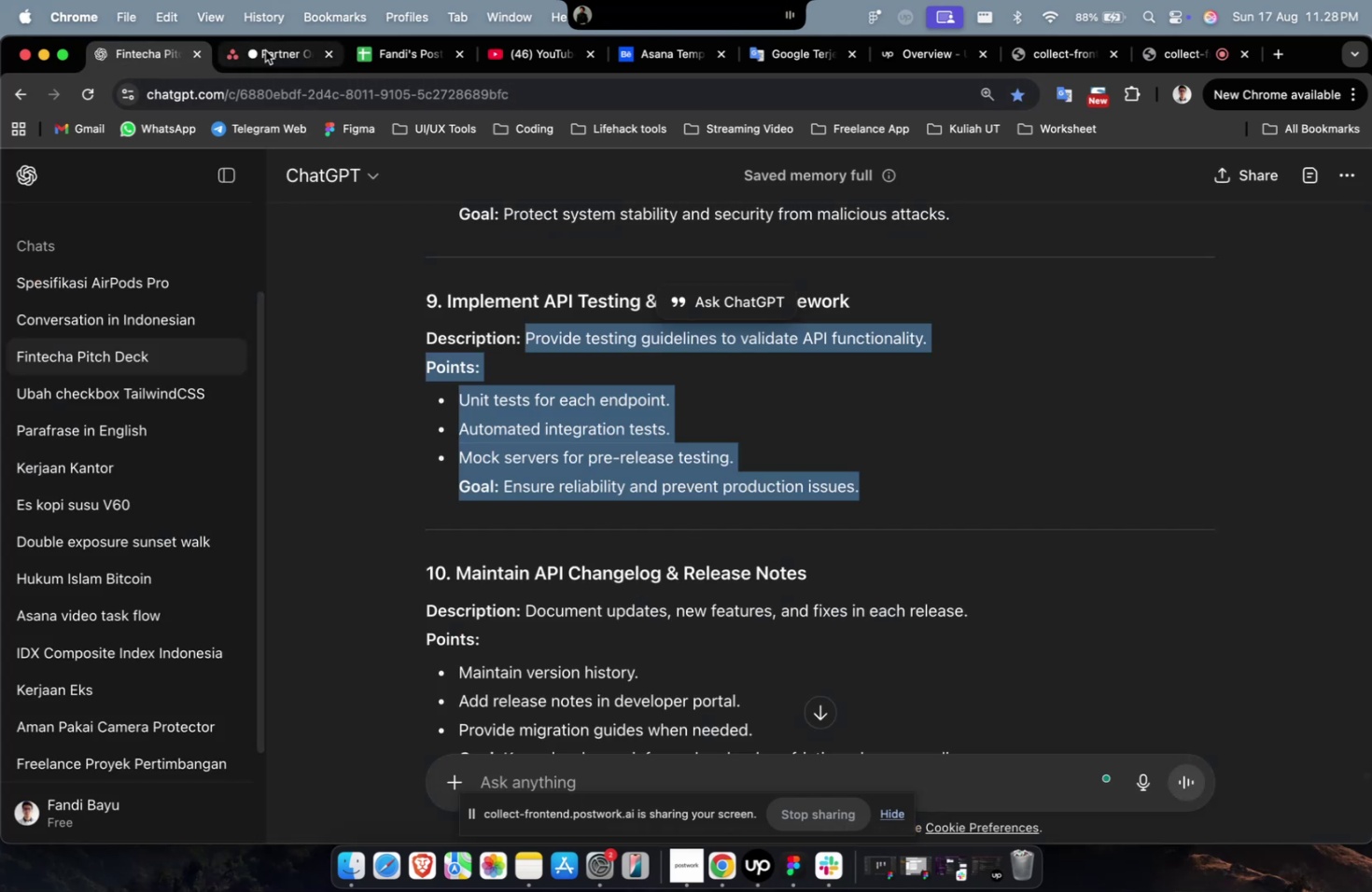 
left_click([265, 50])
 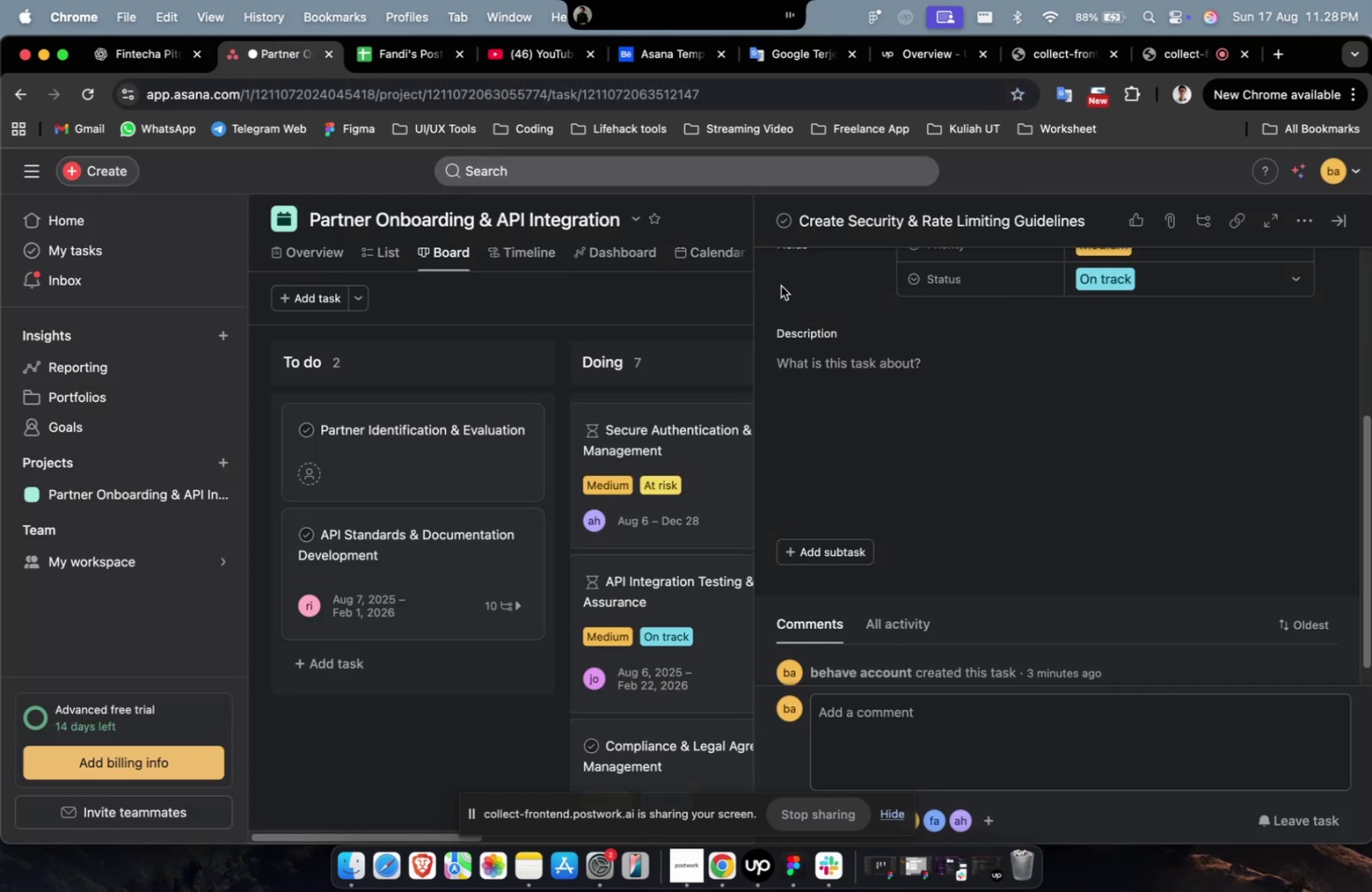 
scroll: coordinate [926, 397], scroll_direction: up, amount: 8.0
 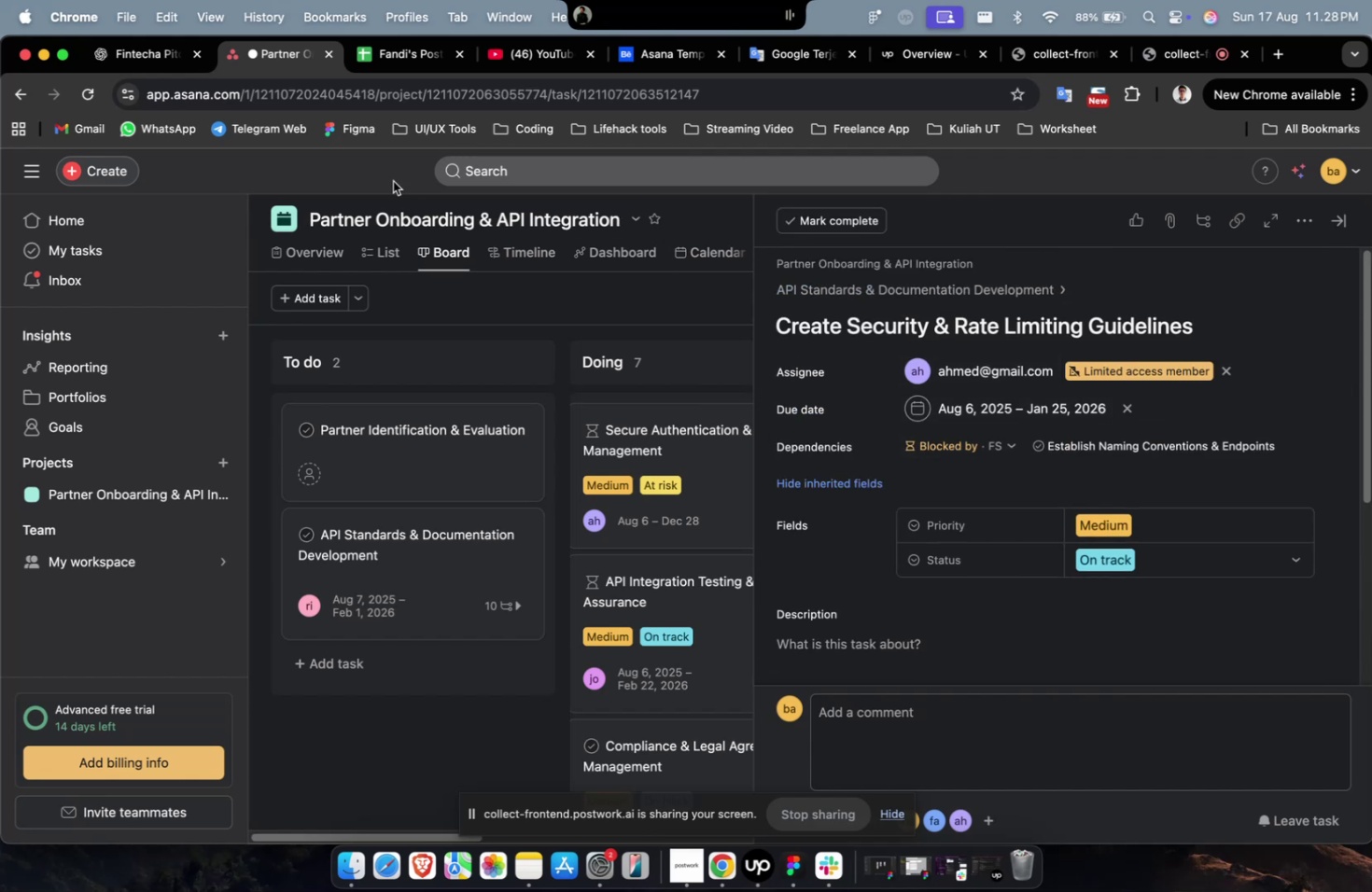 
scroll: coordinate [1144, 497], scroll_direction: down, amount: 87.0
 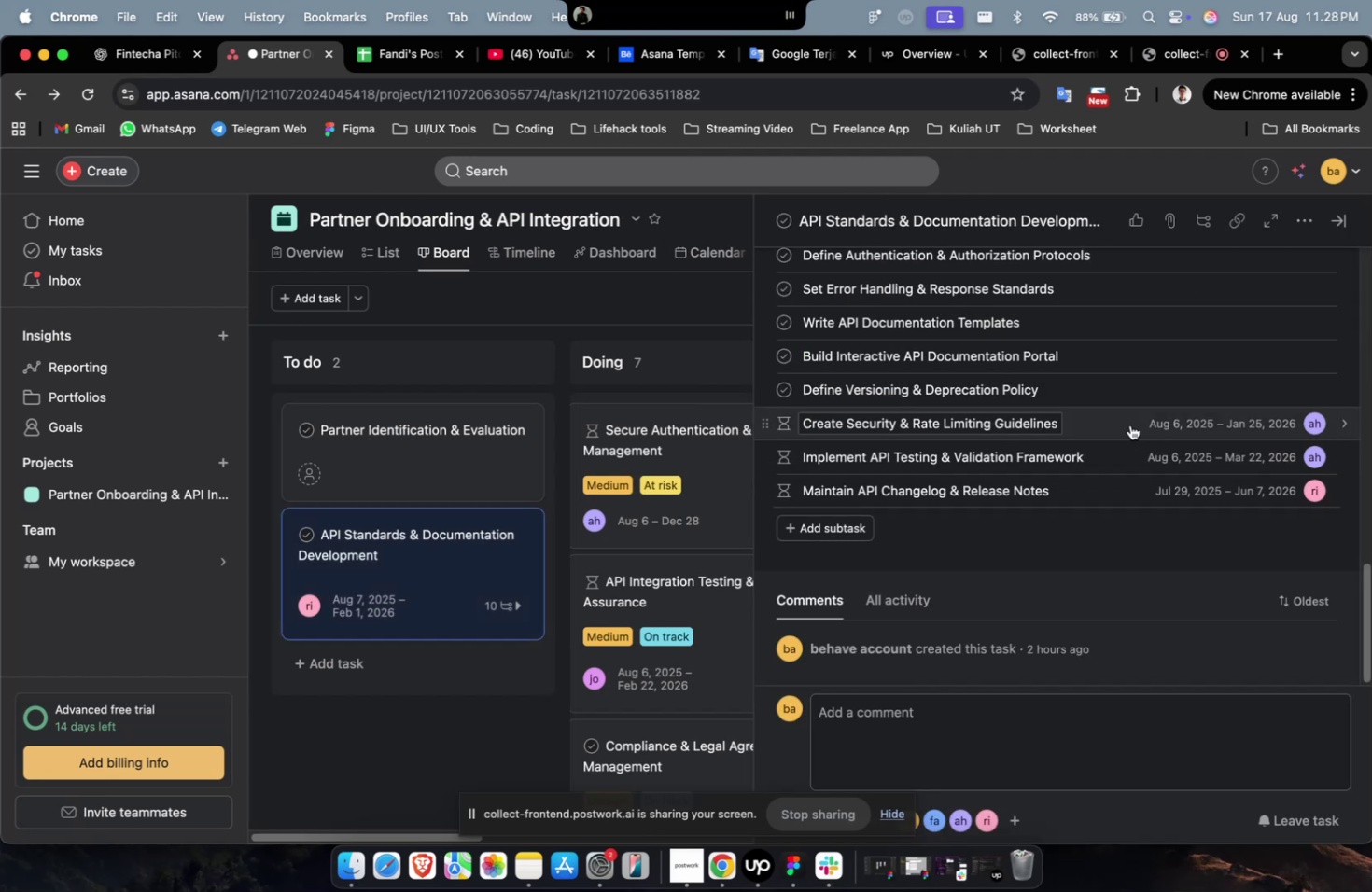 
left_click([1106, 425])
 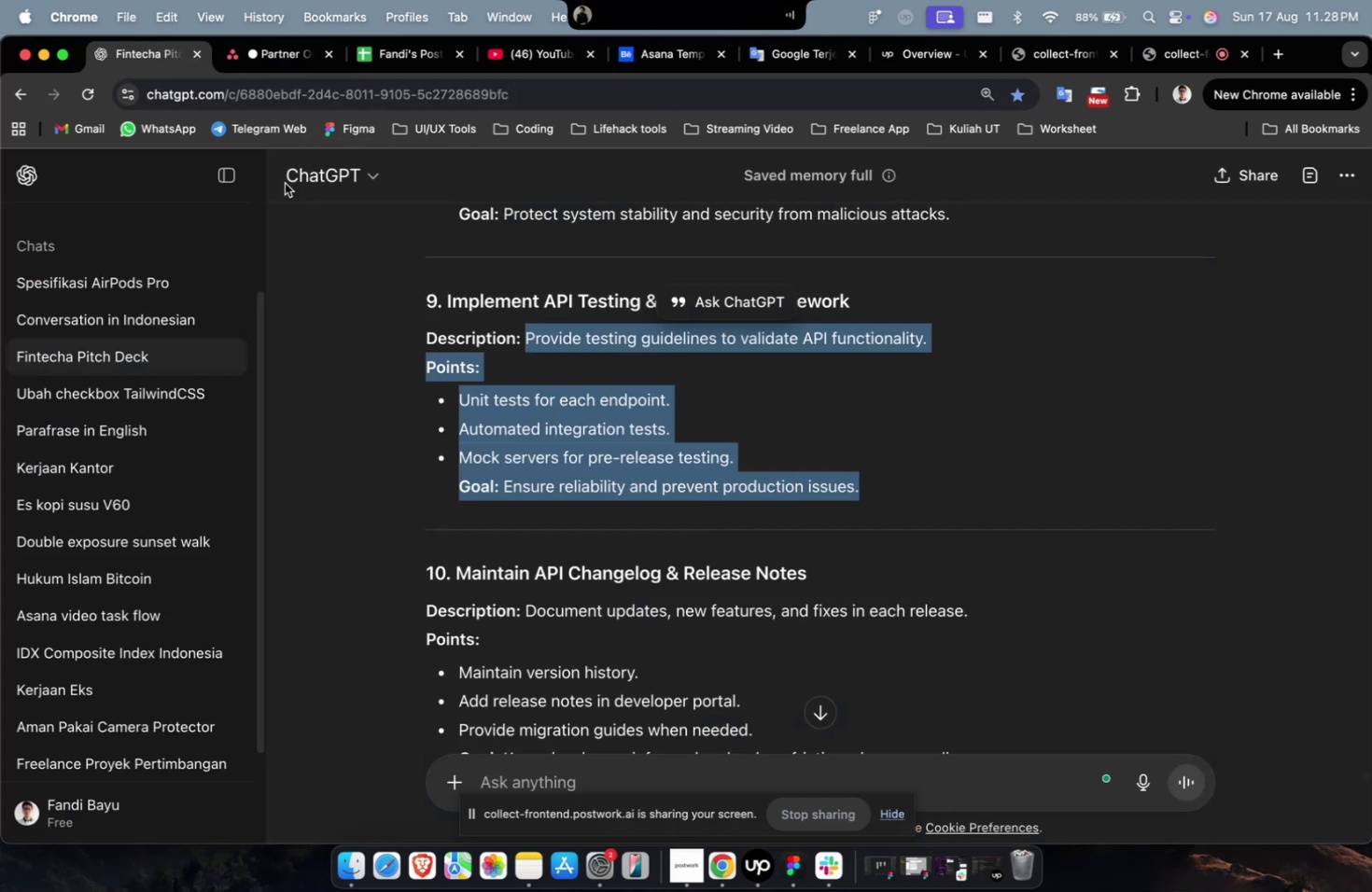 
scroll: coordinate [681, 407], scroll_direction: up, amount: 5.0
 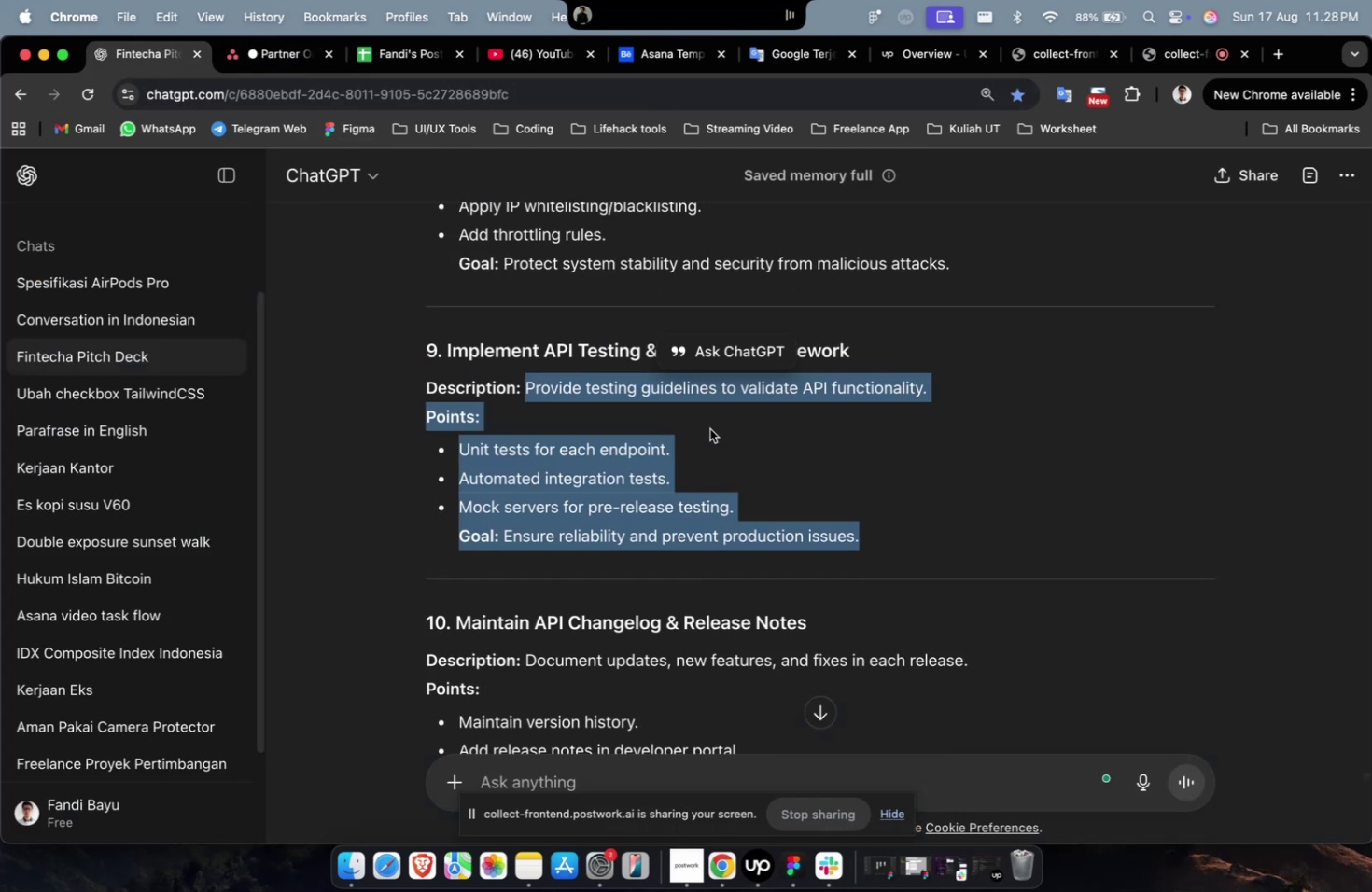 
left_click([709, 428])
 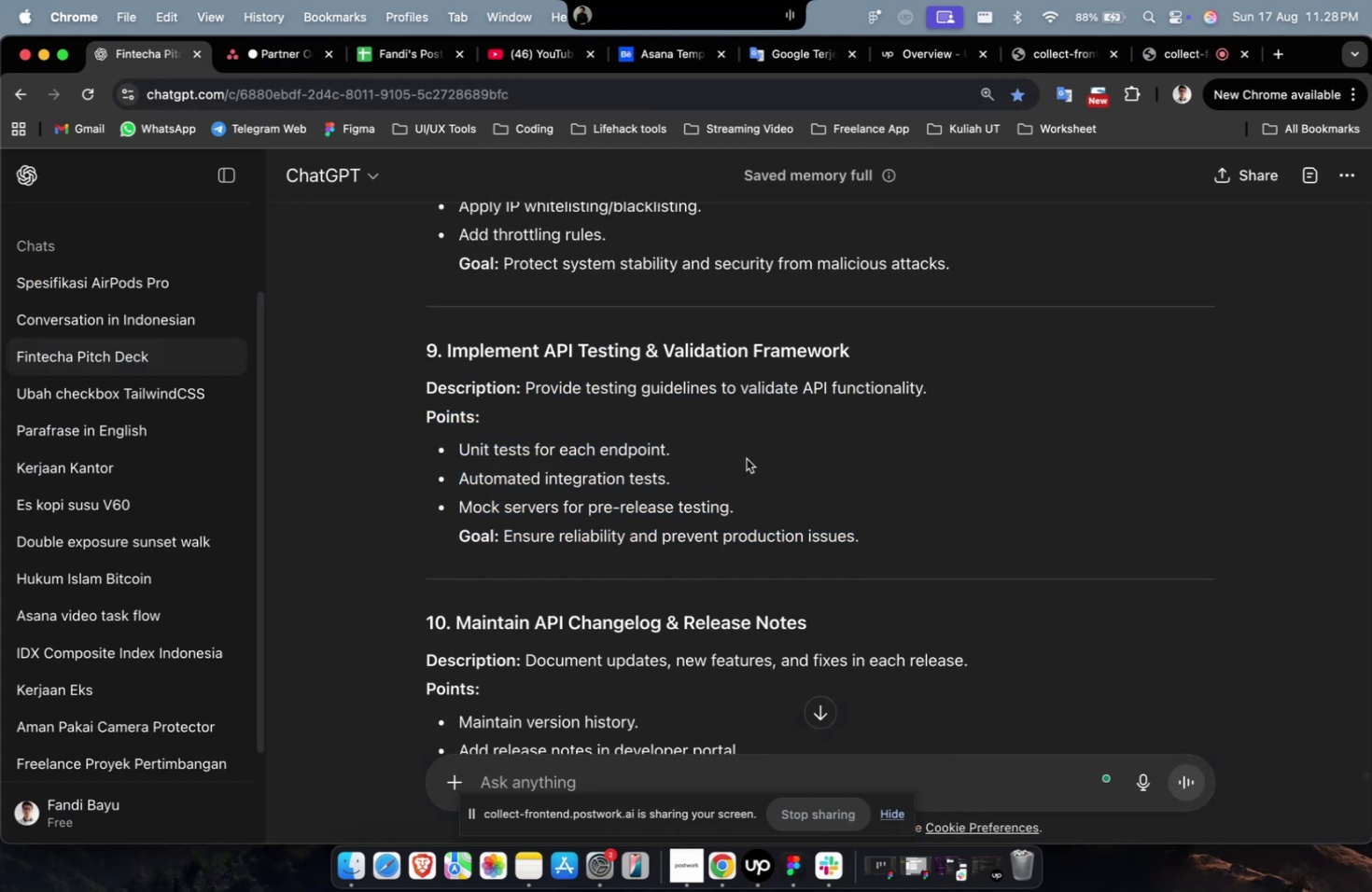 
scroll: coordinate [819, 475], scroll_direction: up, amount: 7.0
 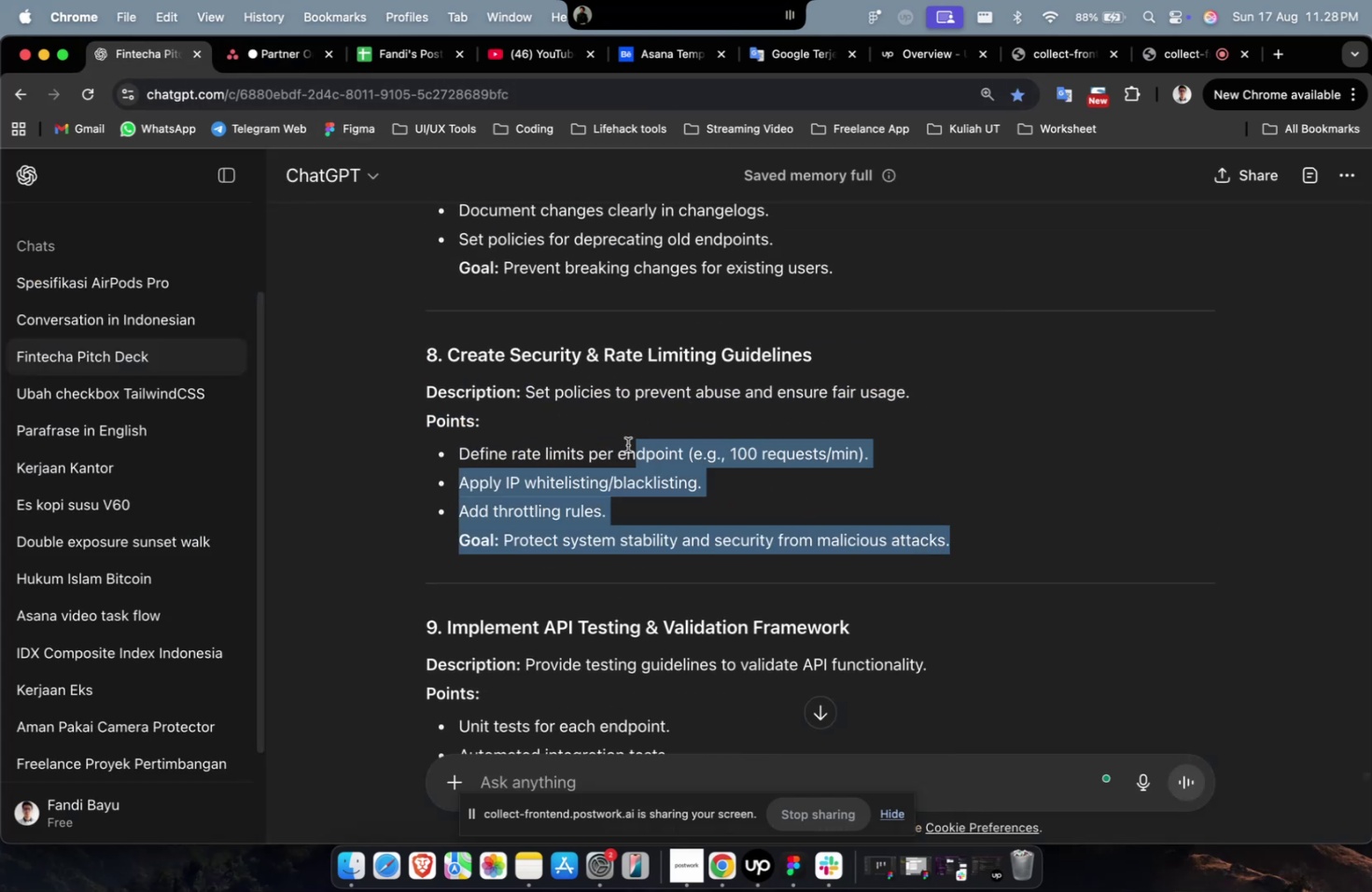 
mouse_move([550, 418])
 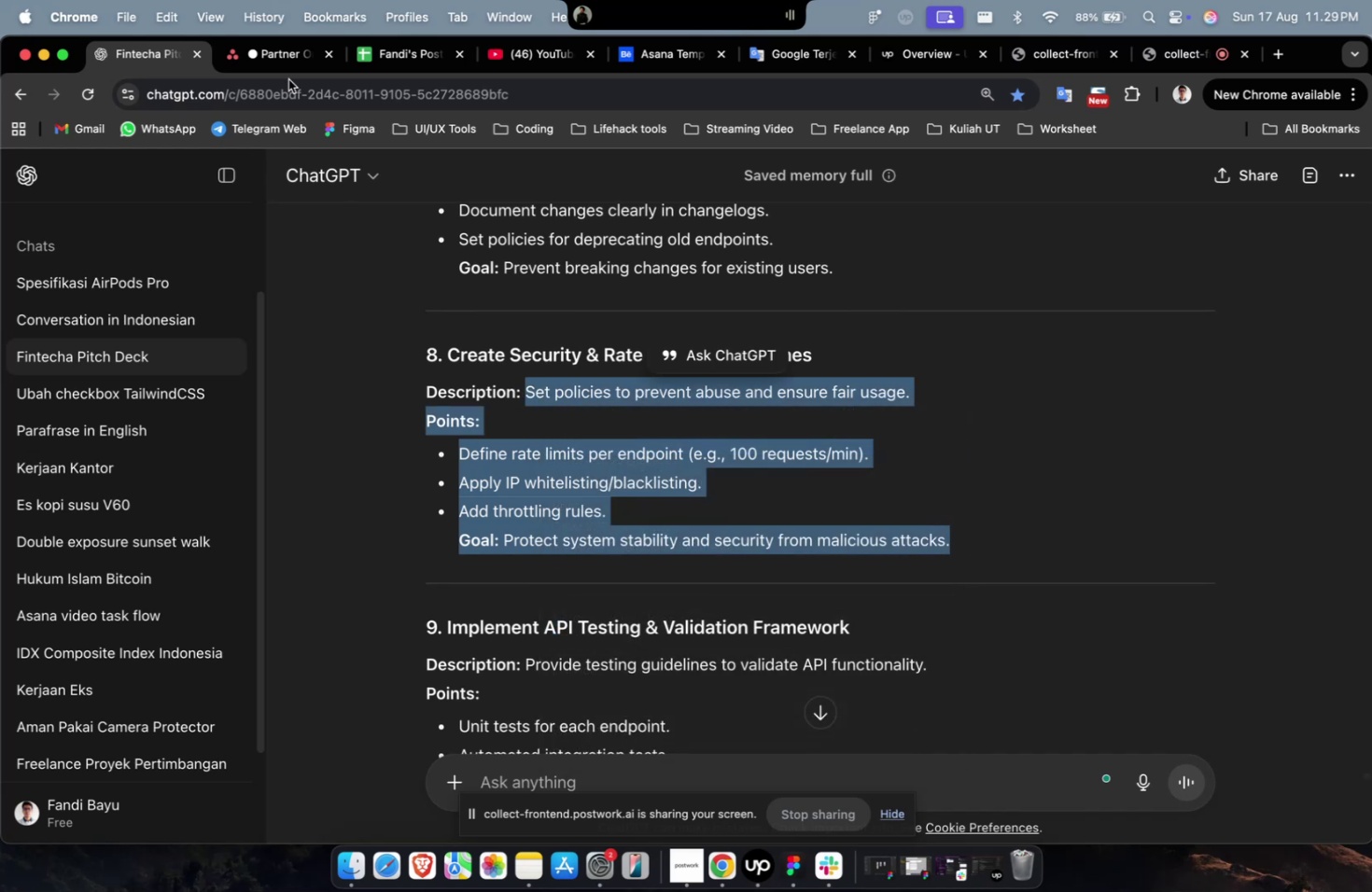 
left_click([289, 54])
 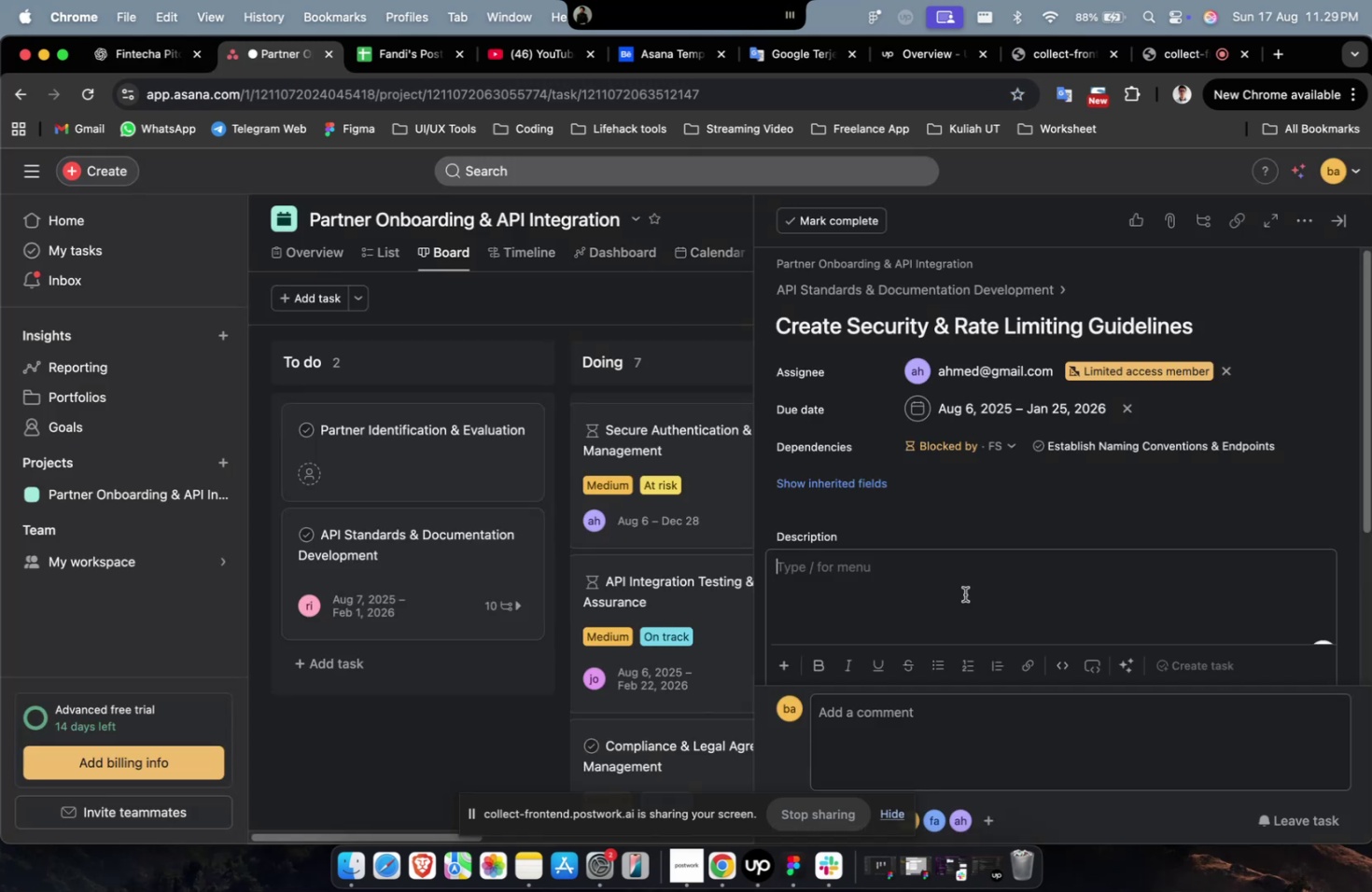 
right_click([941, 592])
 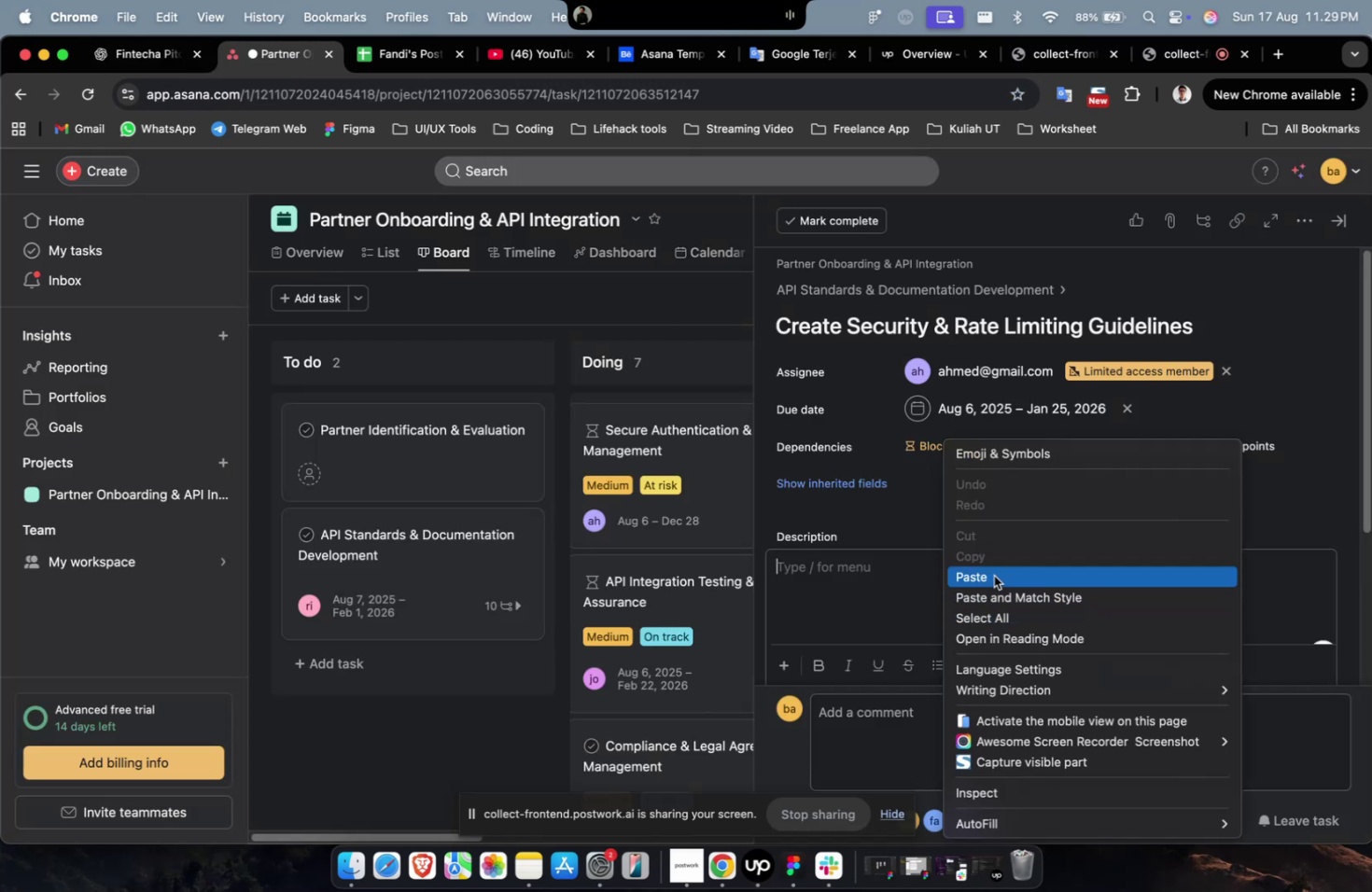 
left_click([993, 575])
 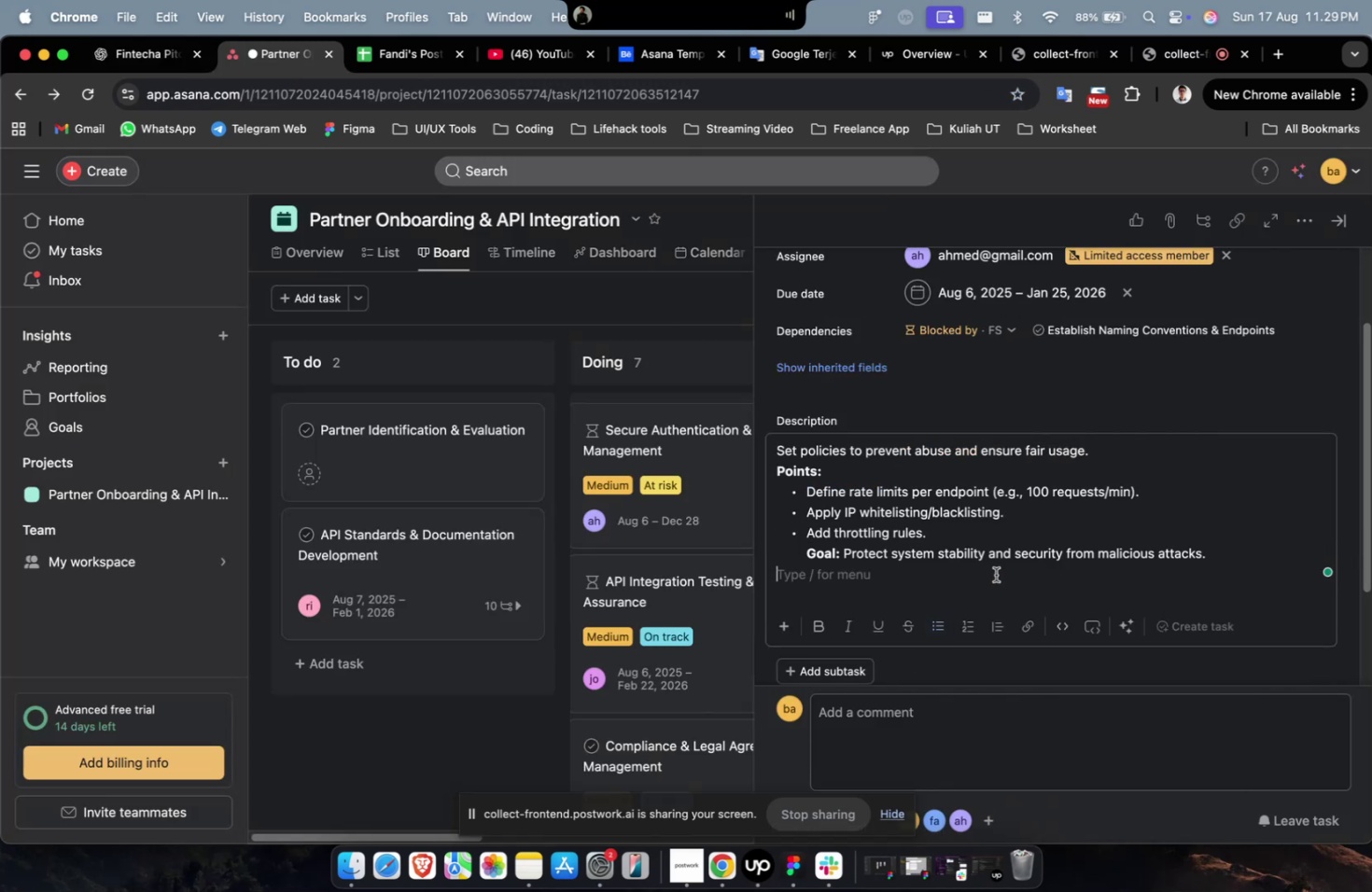 
scroll: coordinate [1128, 611], scroll_direction: down, amount: 24.0
 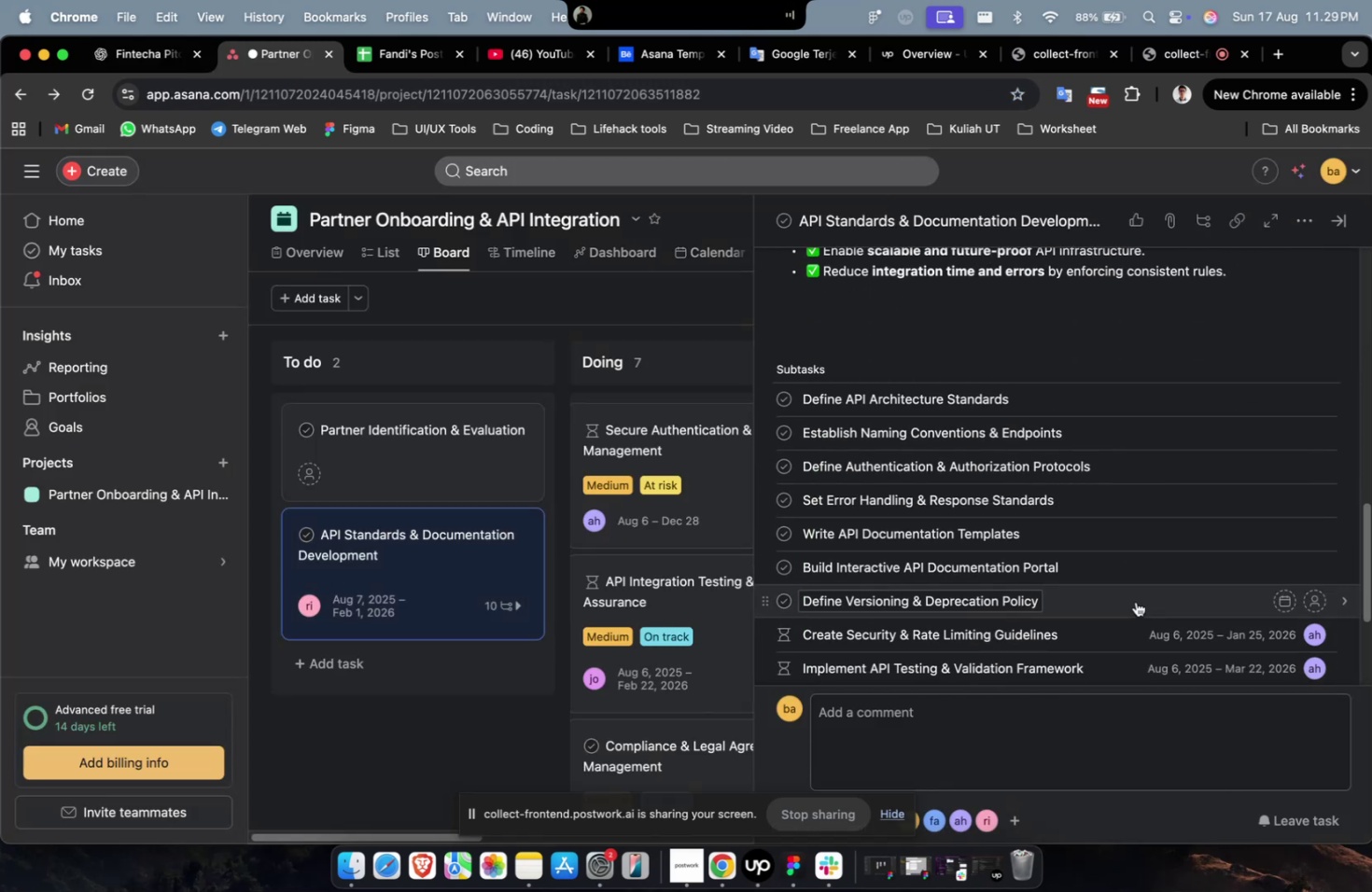 
left_click([1135, 601])
 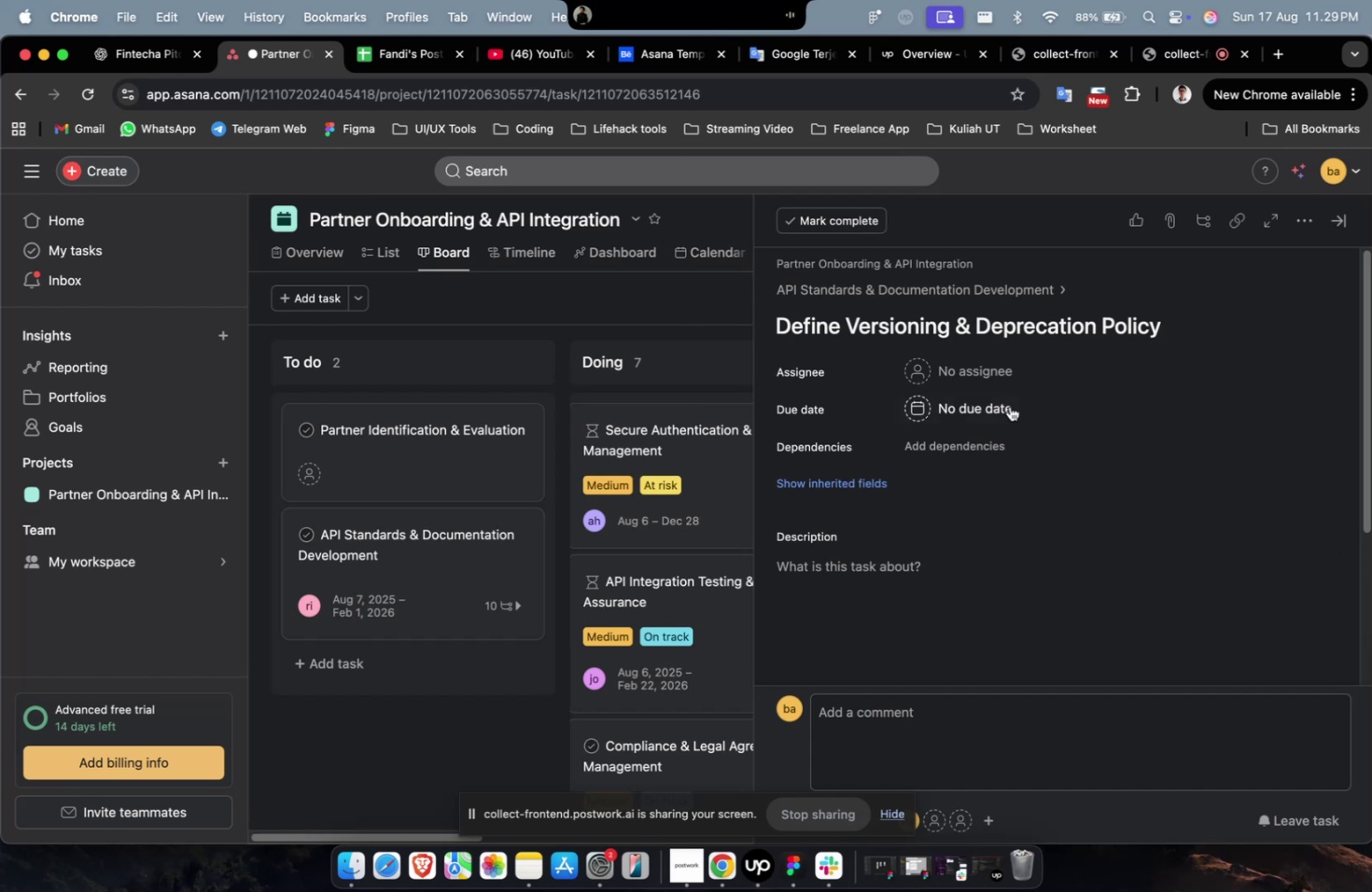 
left_click([1013, 387])
 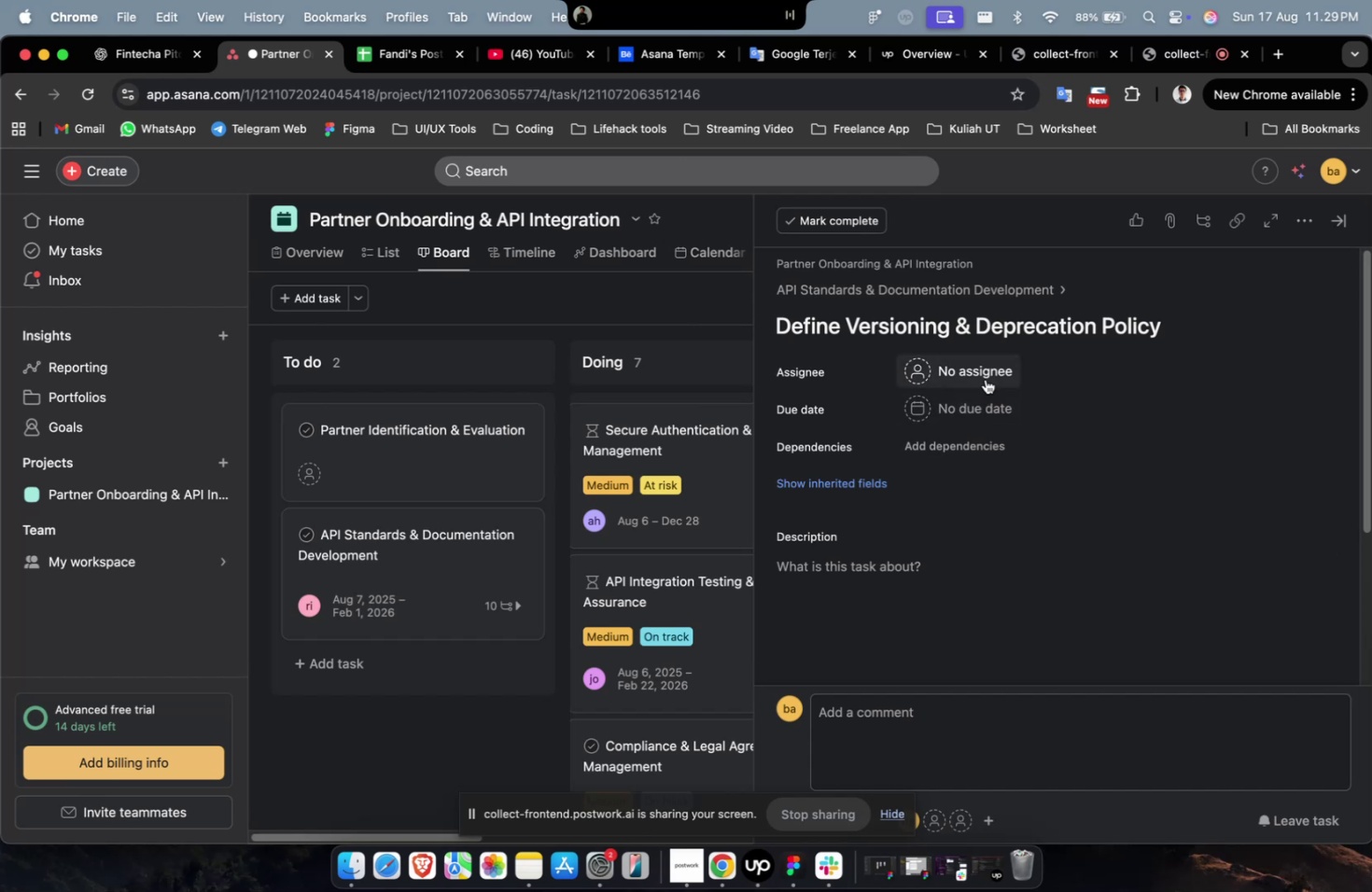 
double_click([985, 379])
 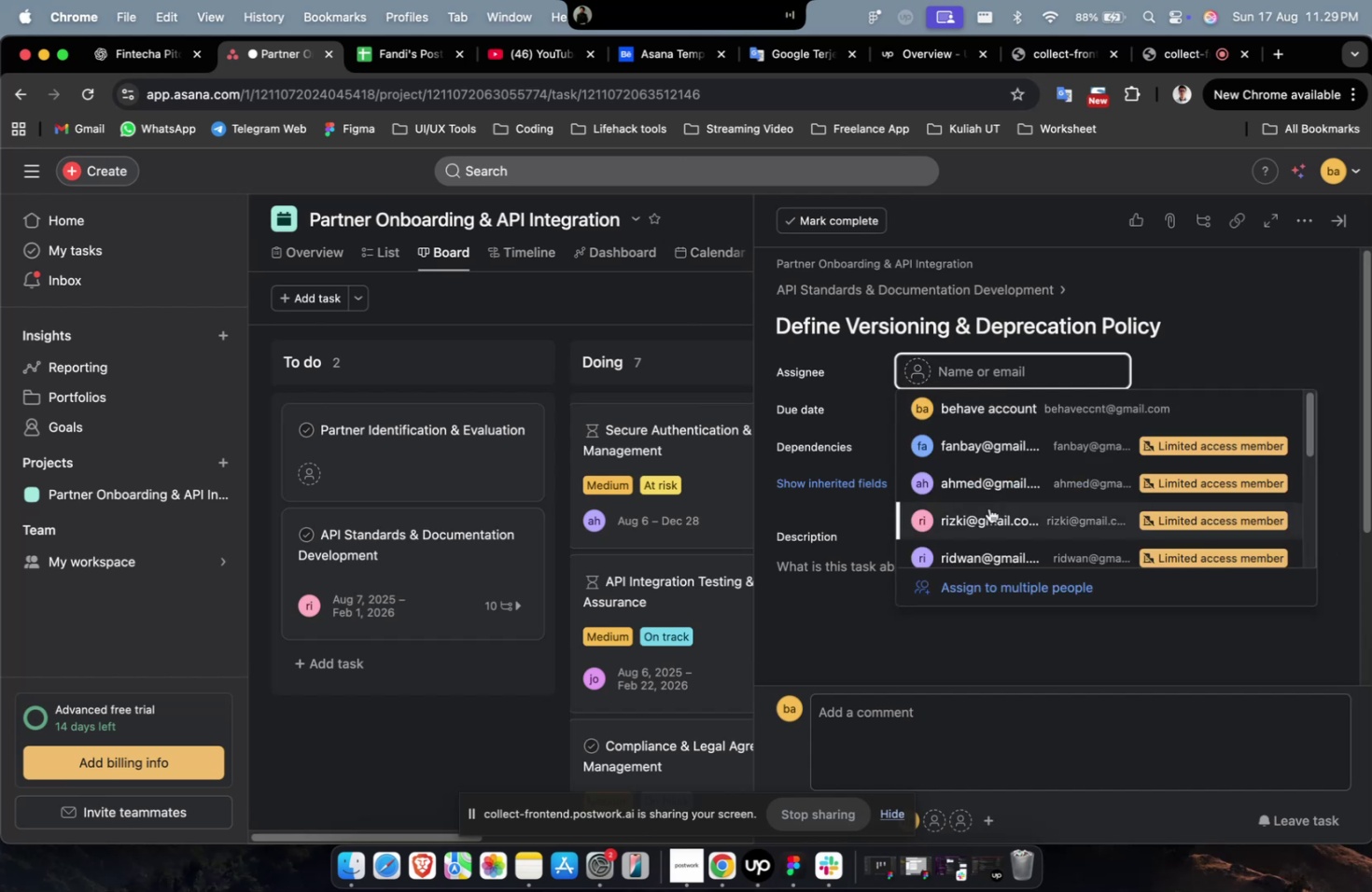 
triple_click([988, 507])
 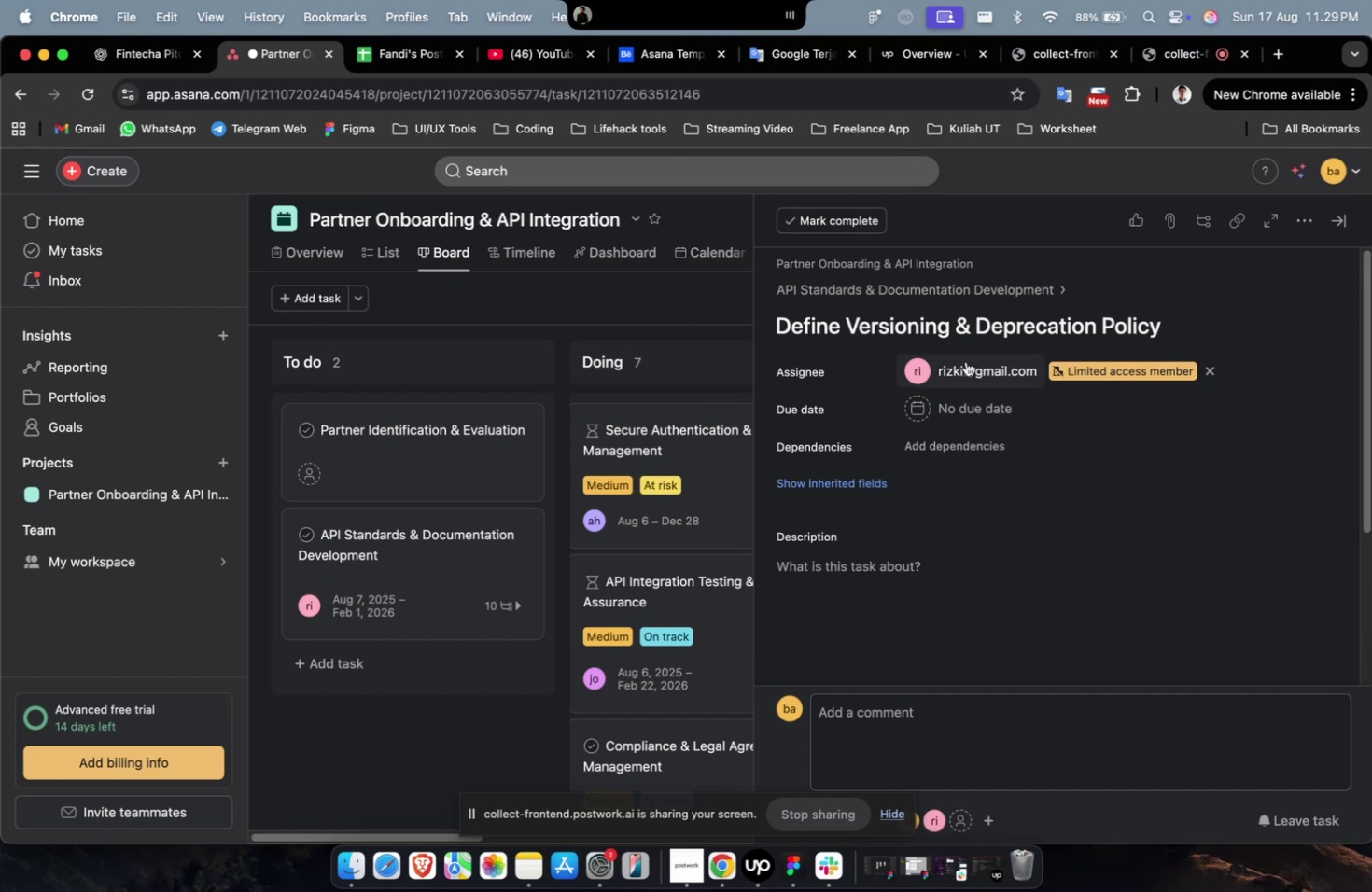 
triple_click([965, 361])
 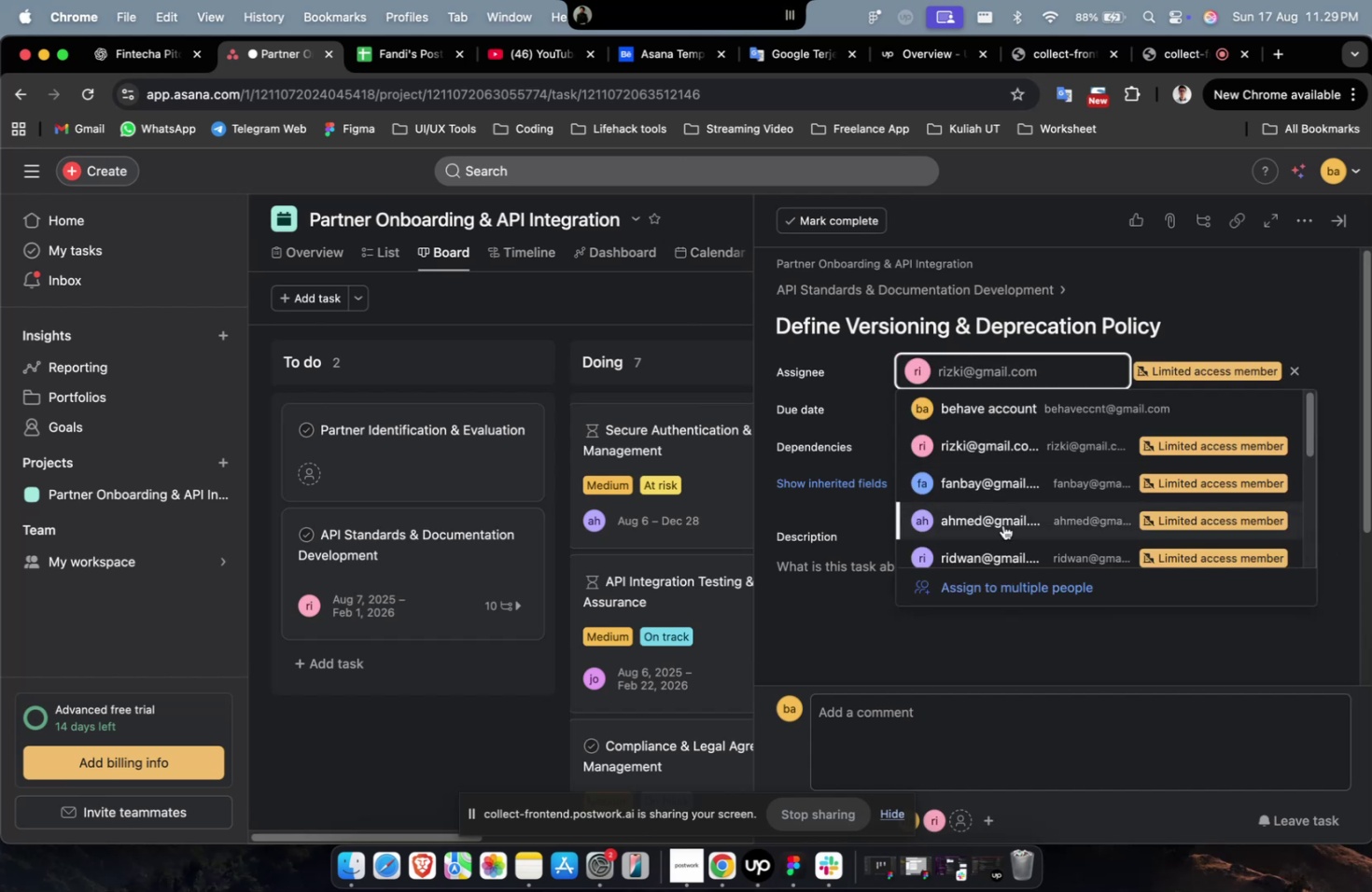 
triple_click([1002, 524])
 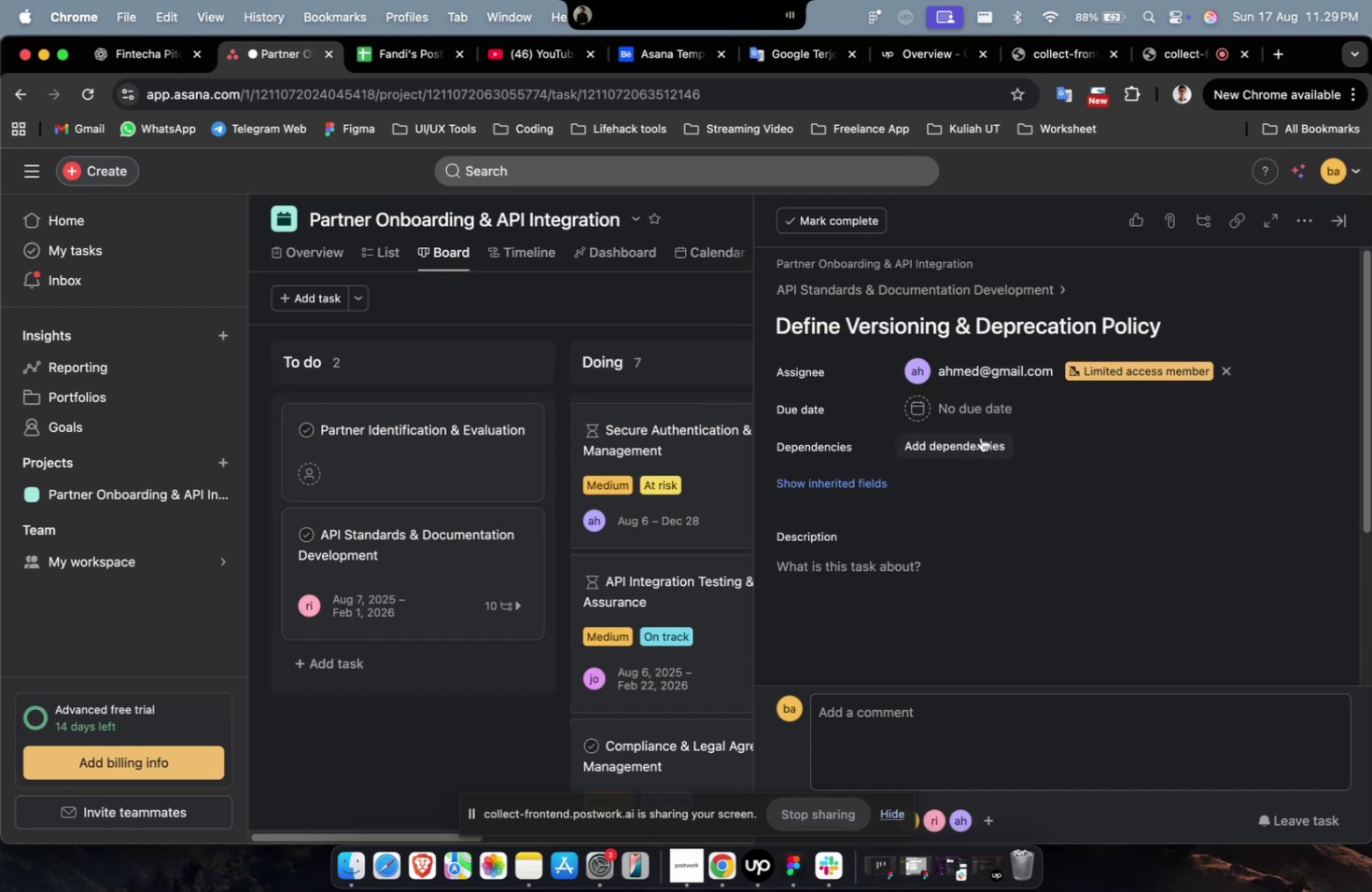 
left_click([977, 424])
 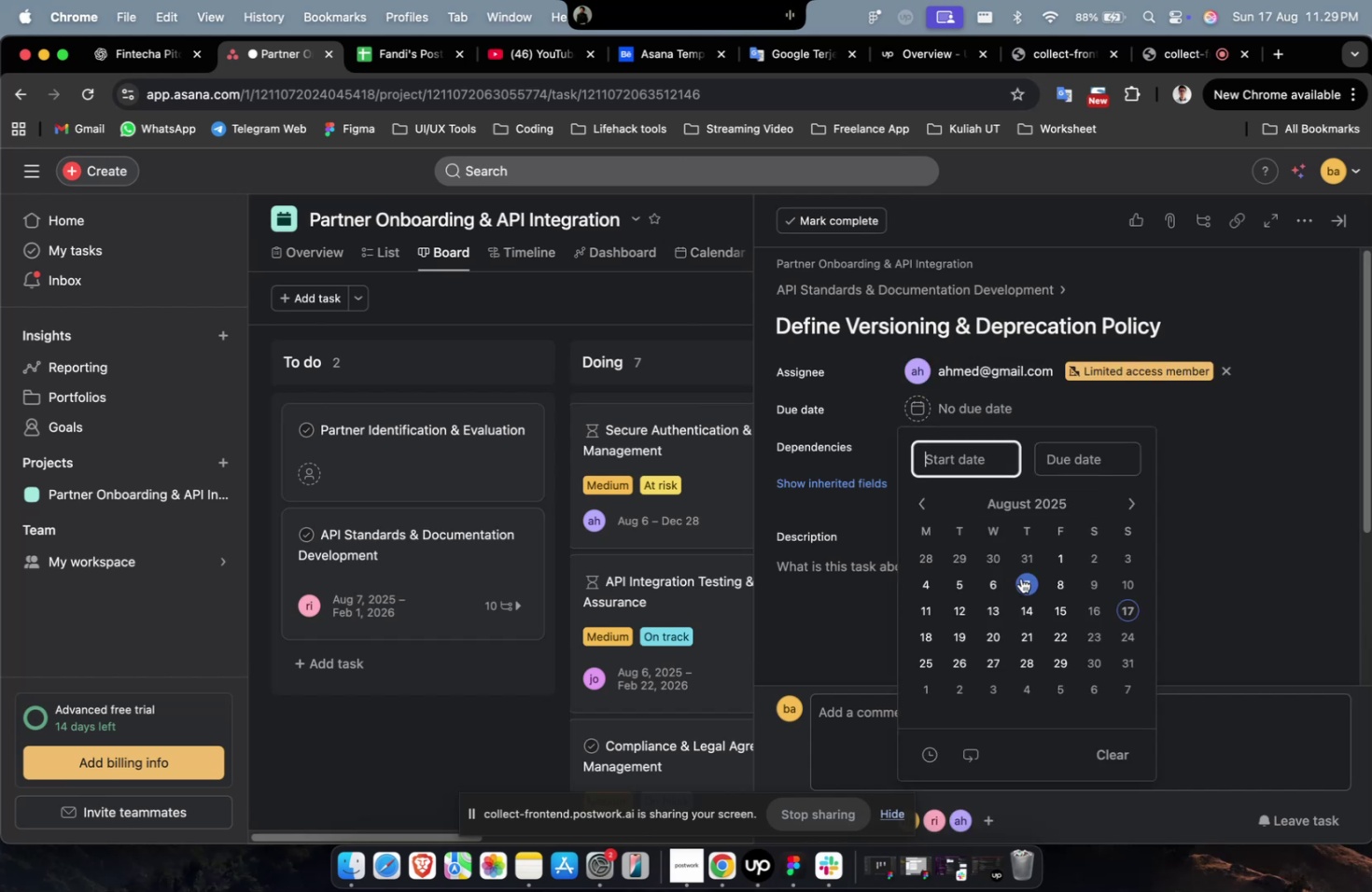 
triple_click([1024, 577])
 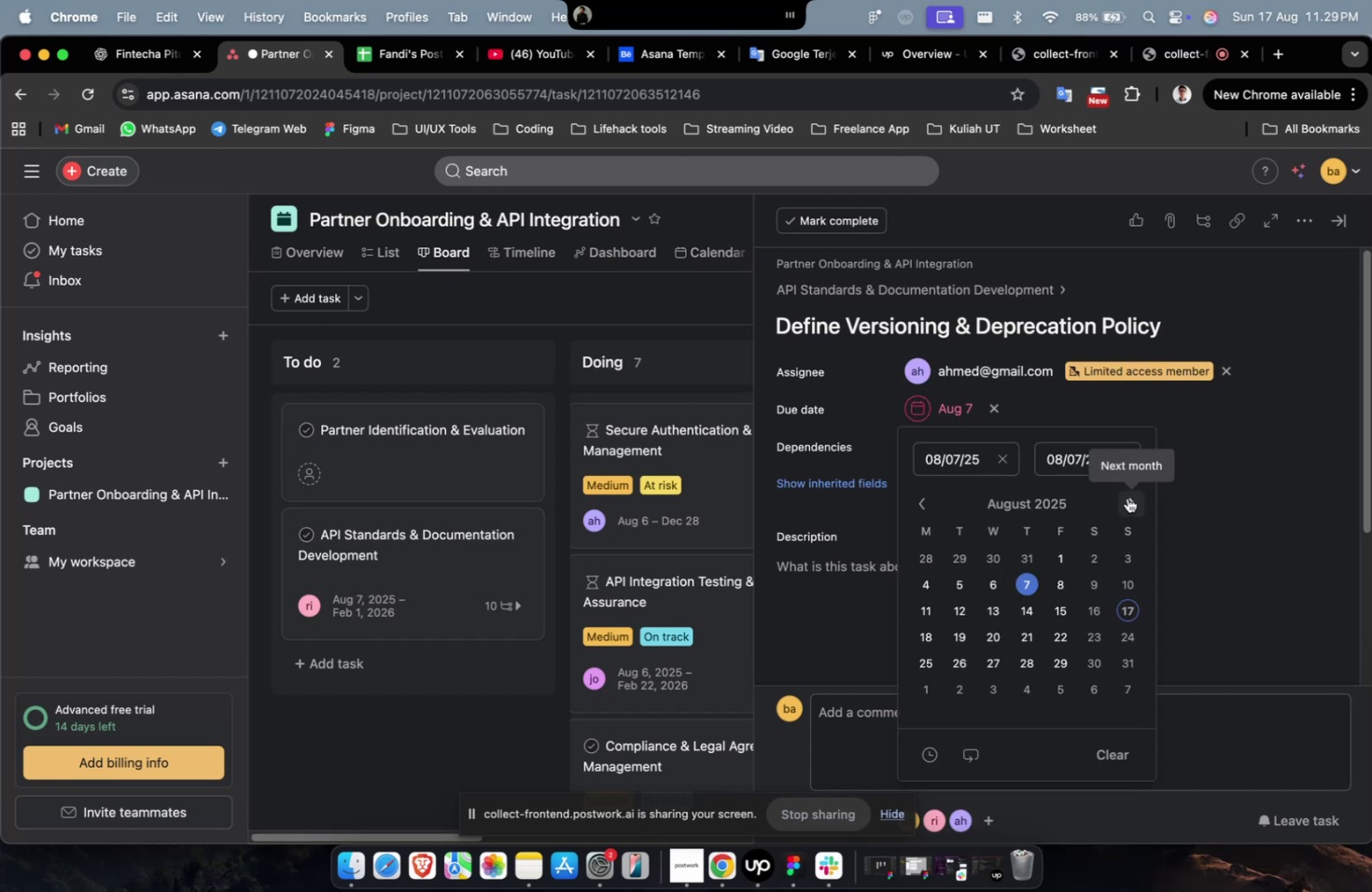 
triple_click([1127, 497])
 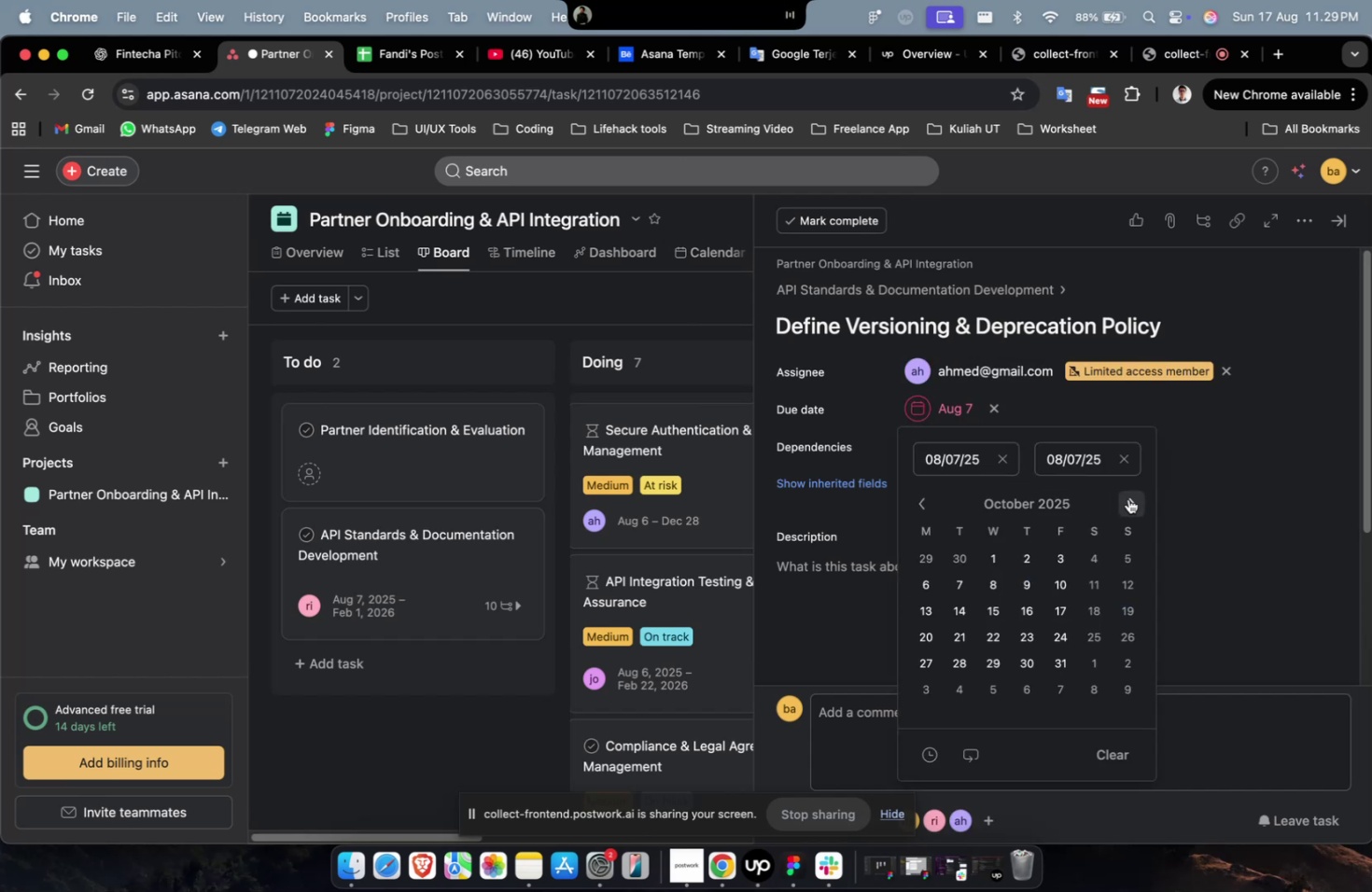 
triple_click([1127, 497])
 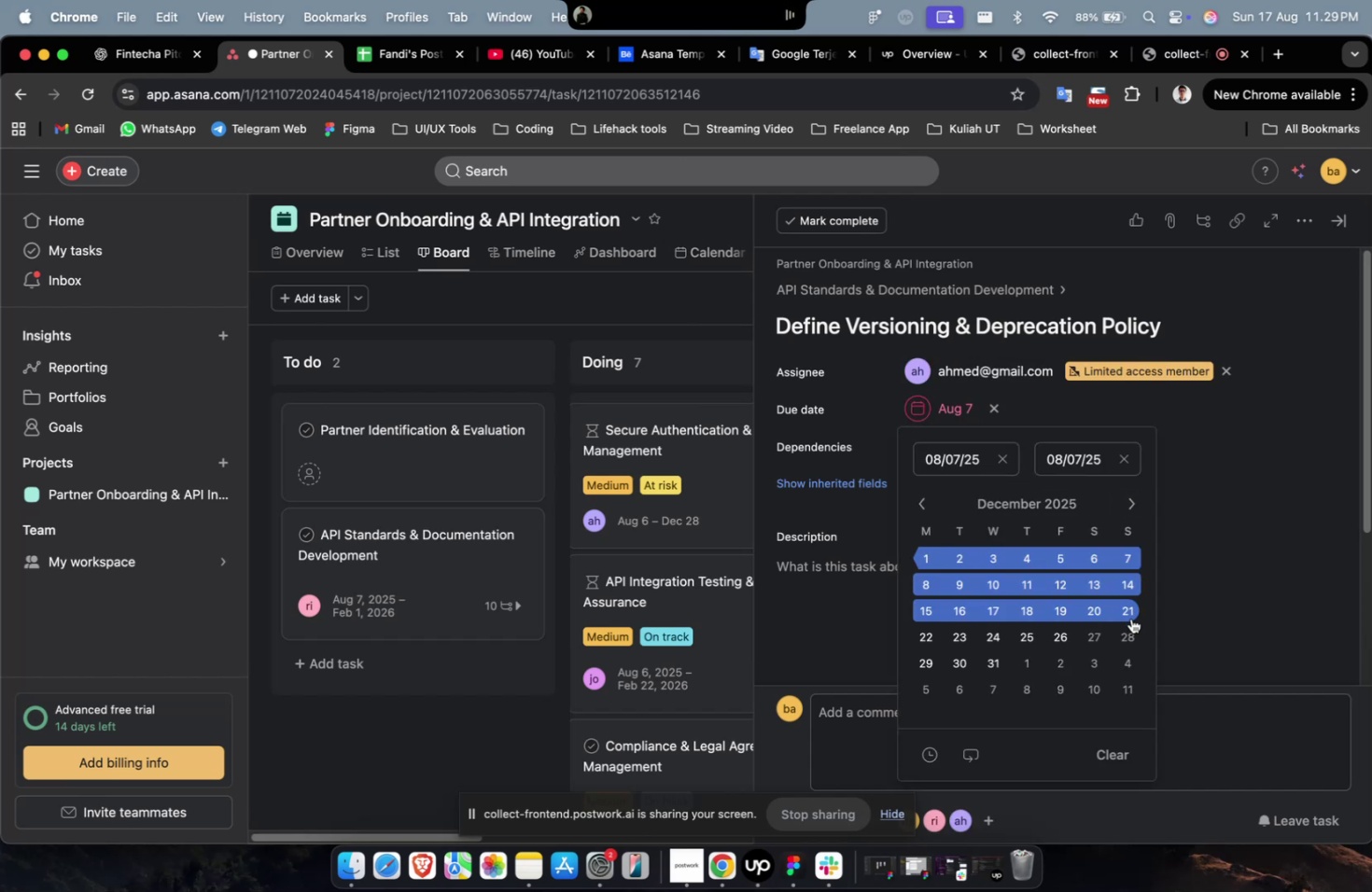 
triple_click([1130, 618])
 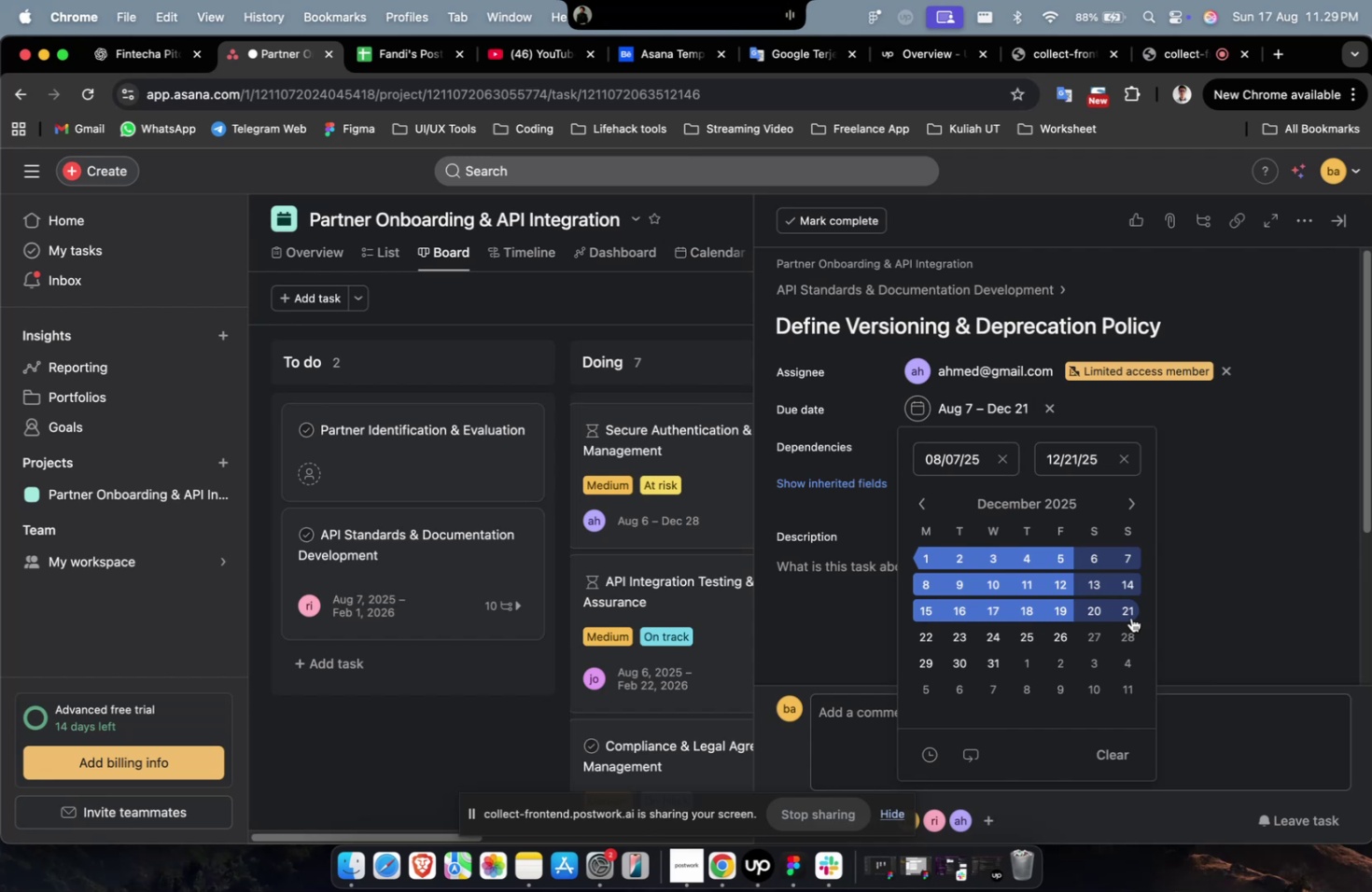 
wait(22.94)
 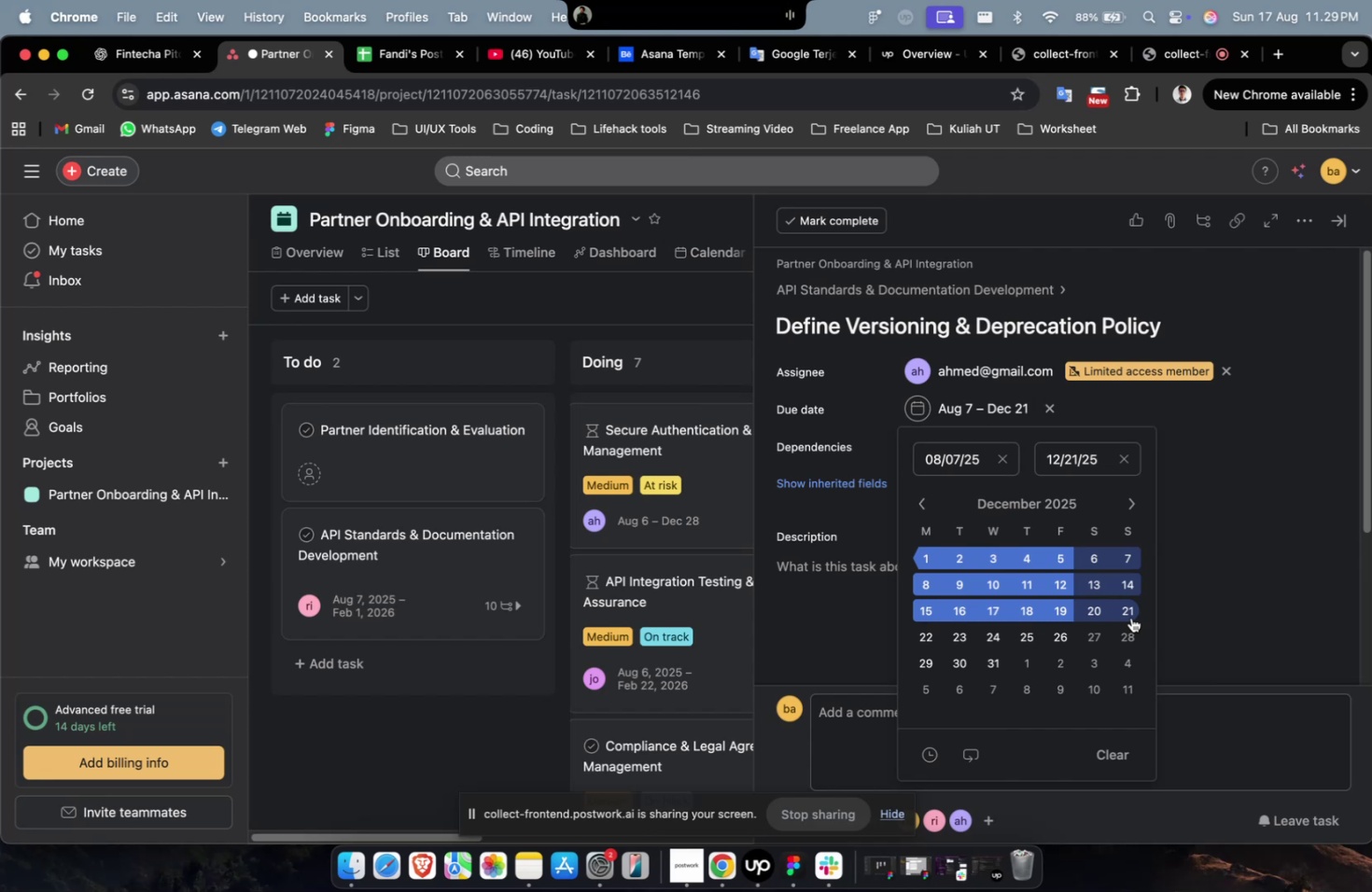 
double_click([1220, 494])
 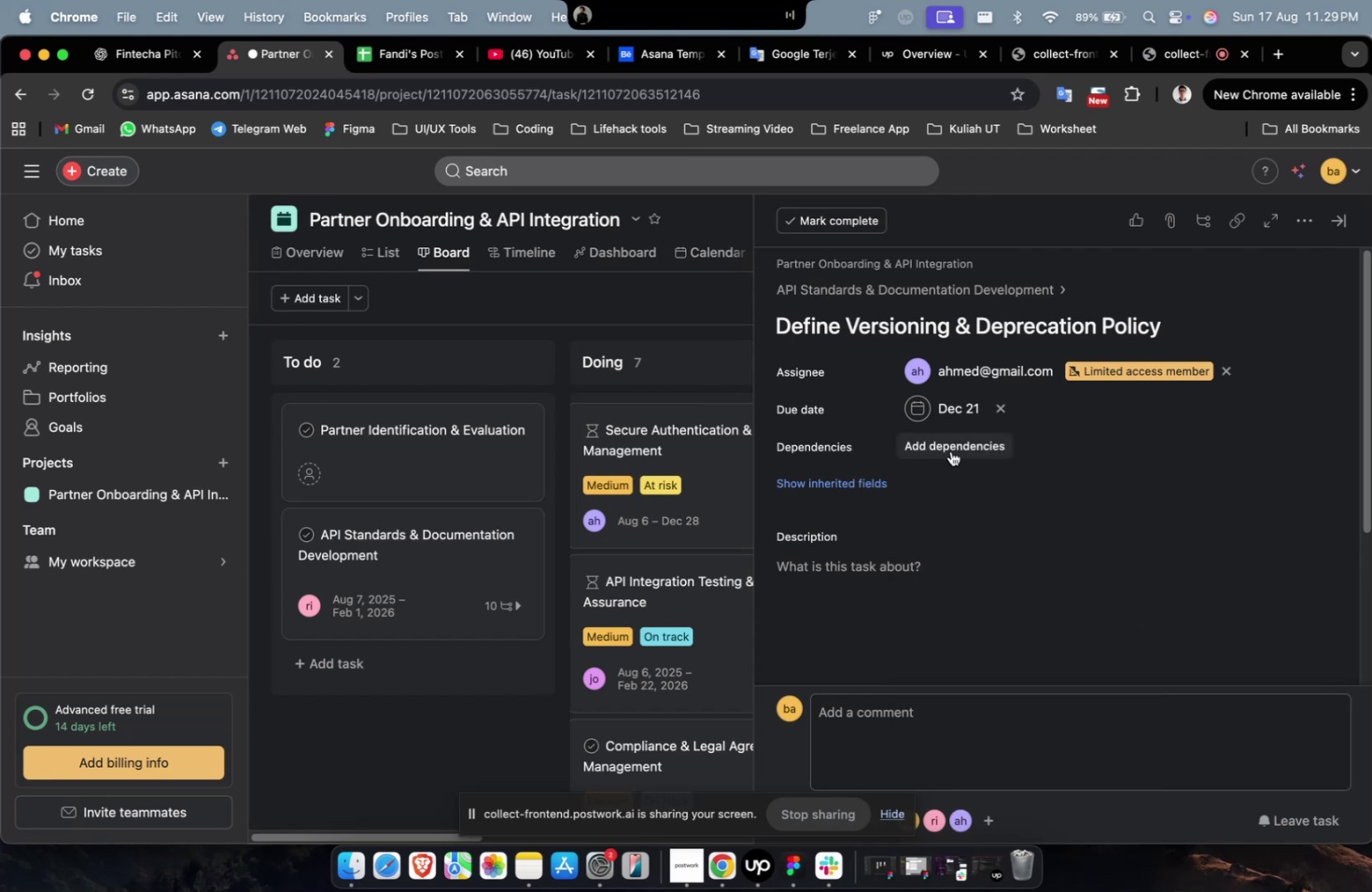 
triple_click([950, 451])
 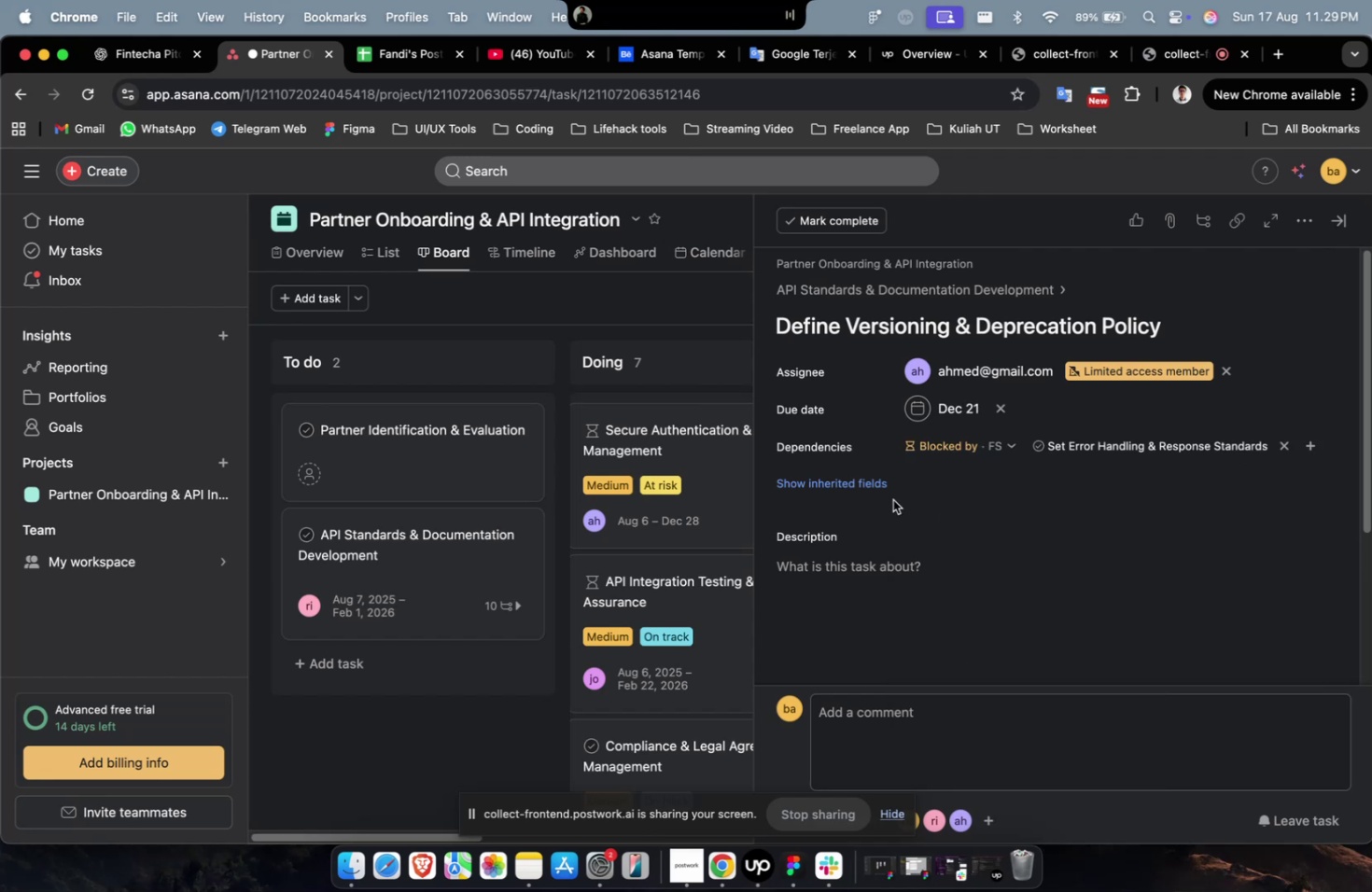 
triple_click([885, 499])
 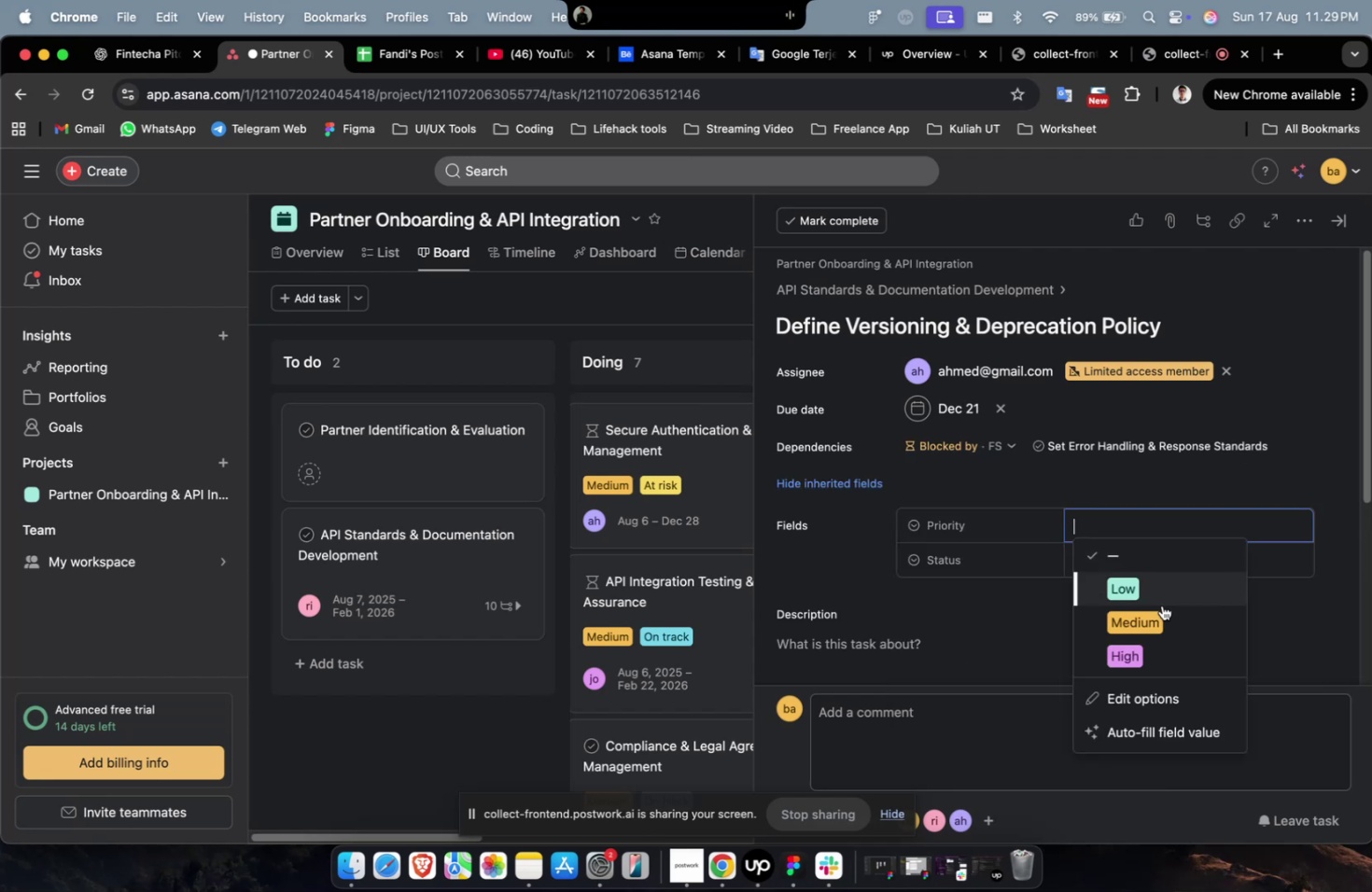 
triple_click([1161, 607])
 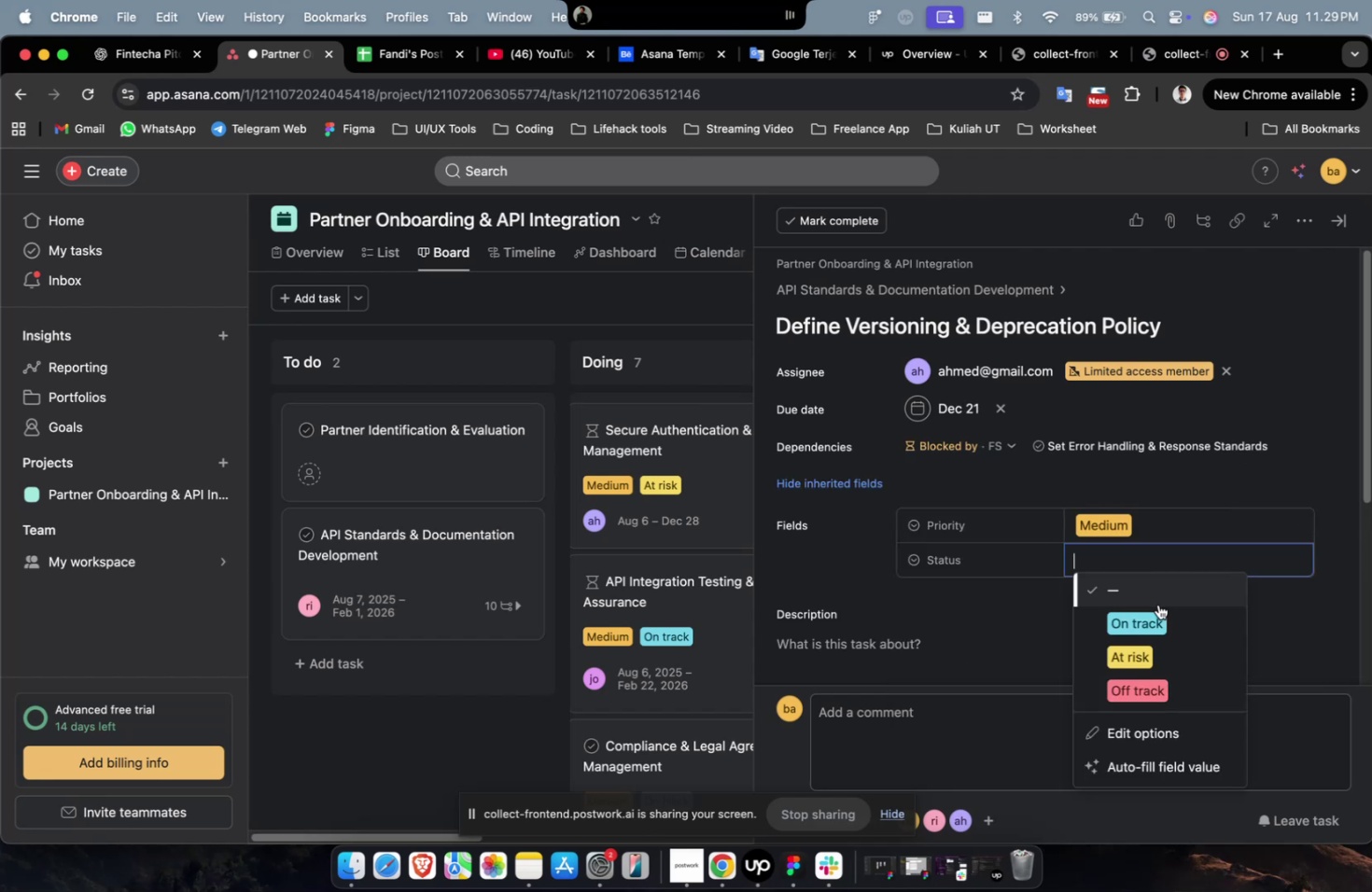 
triple_click([1157, 604])
 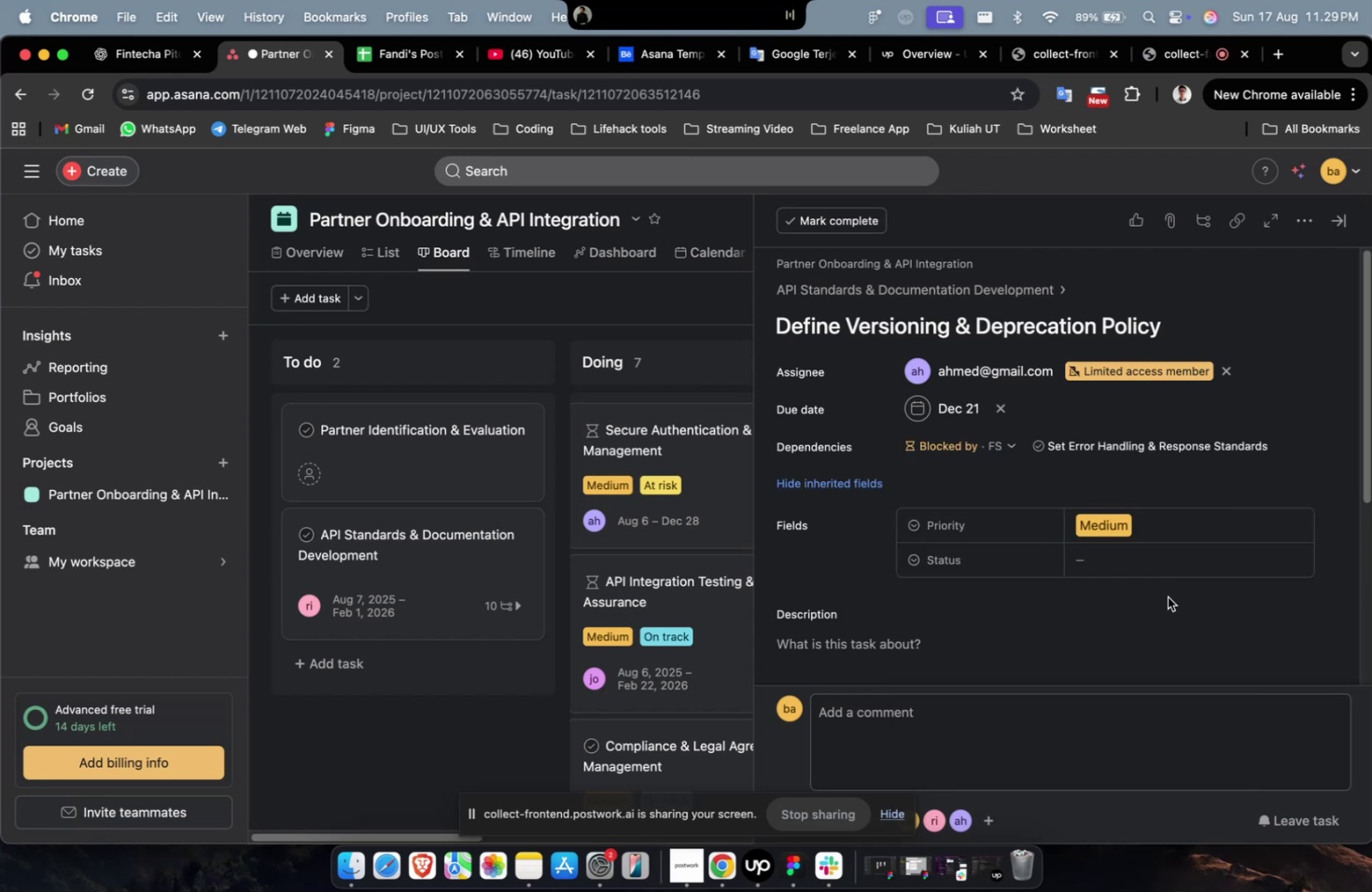 
triple_click([1171, 568])
 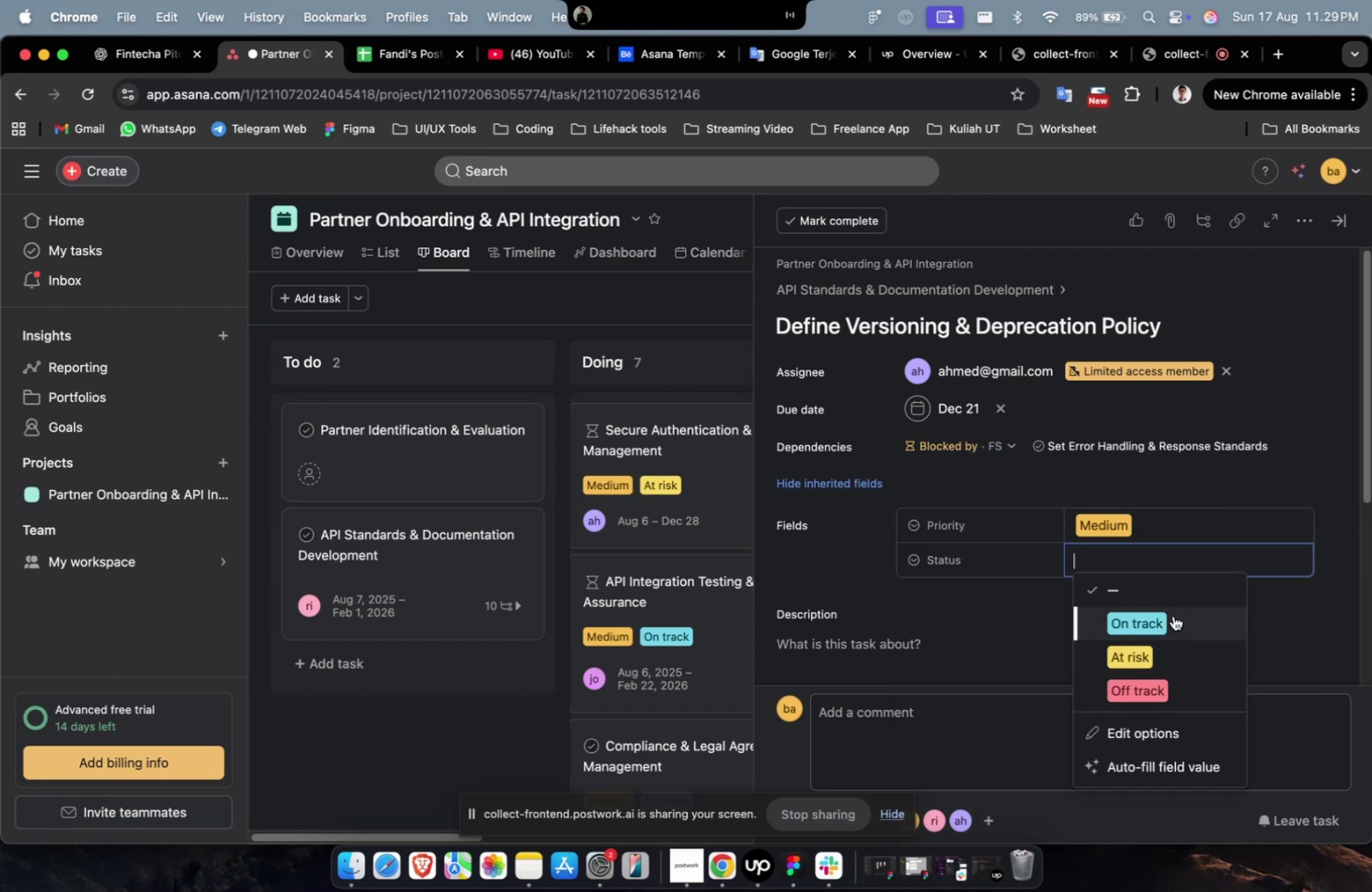 
triple_click([1172, 615])
 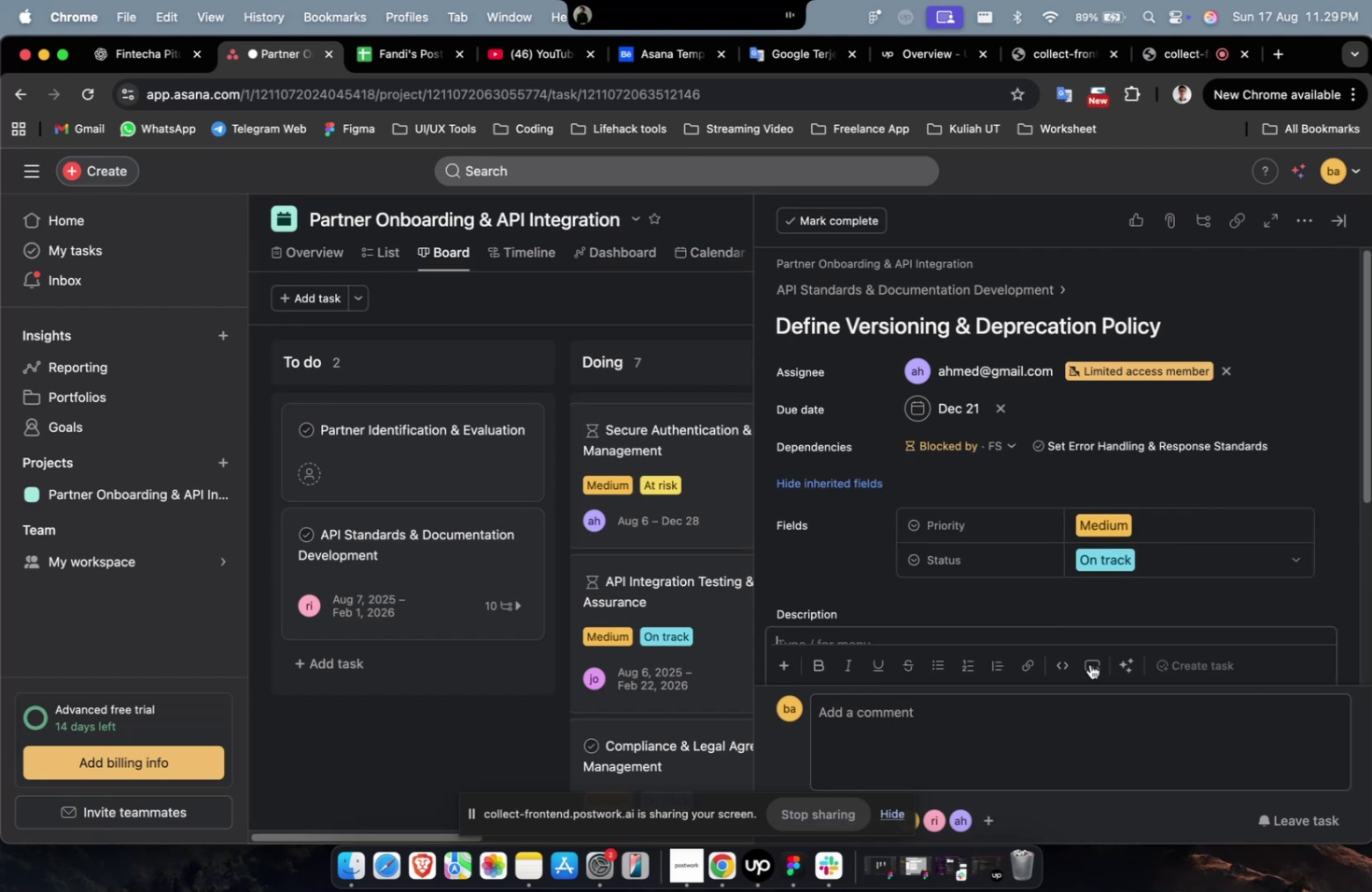 
triple_click([1089, 663])
 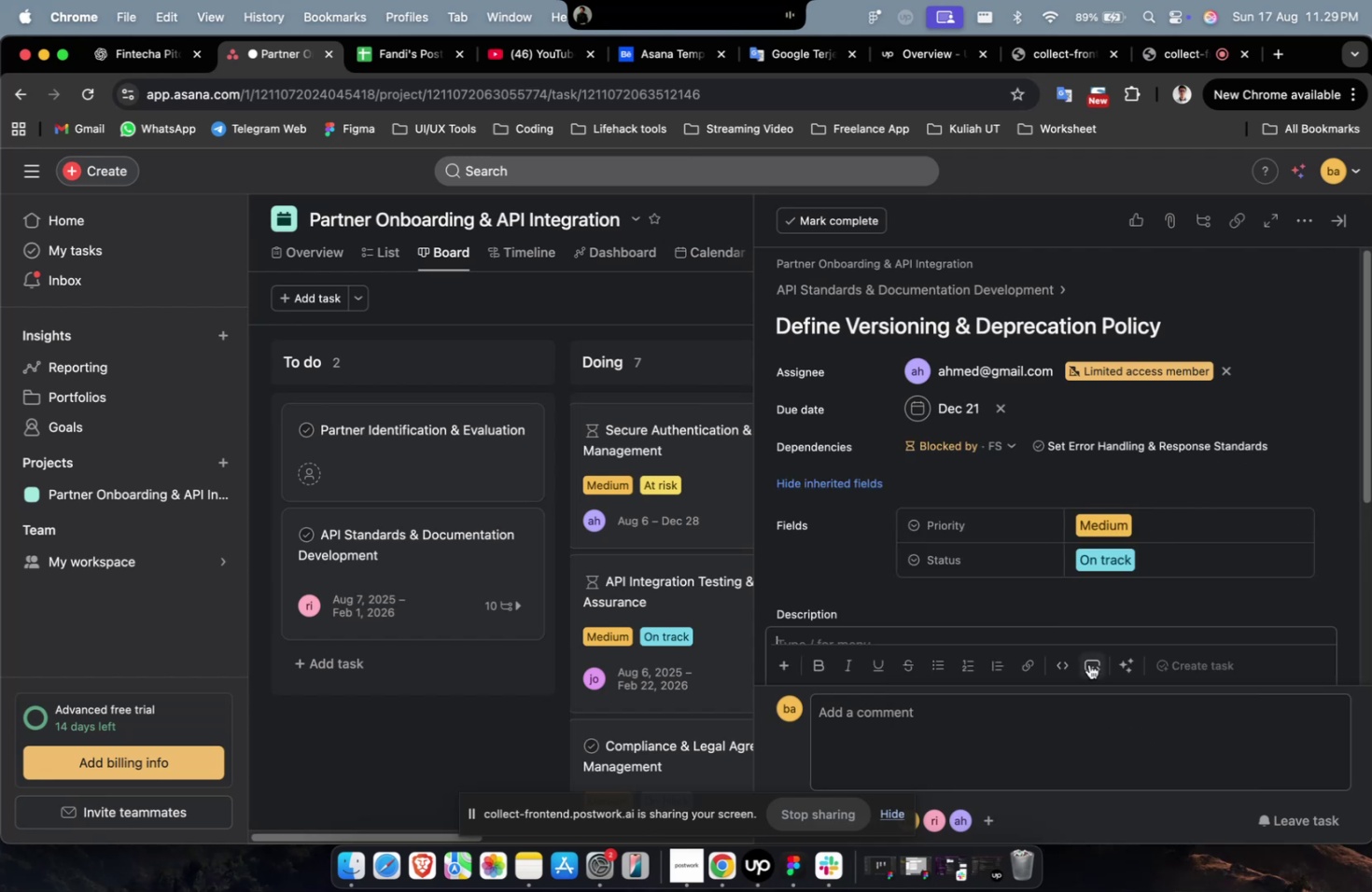 
key(Meta+CommandLeft)
 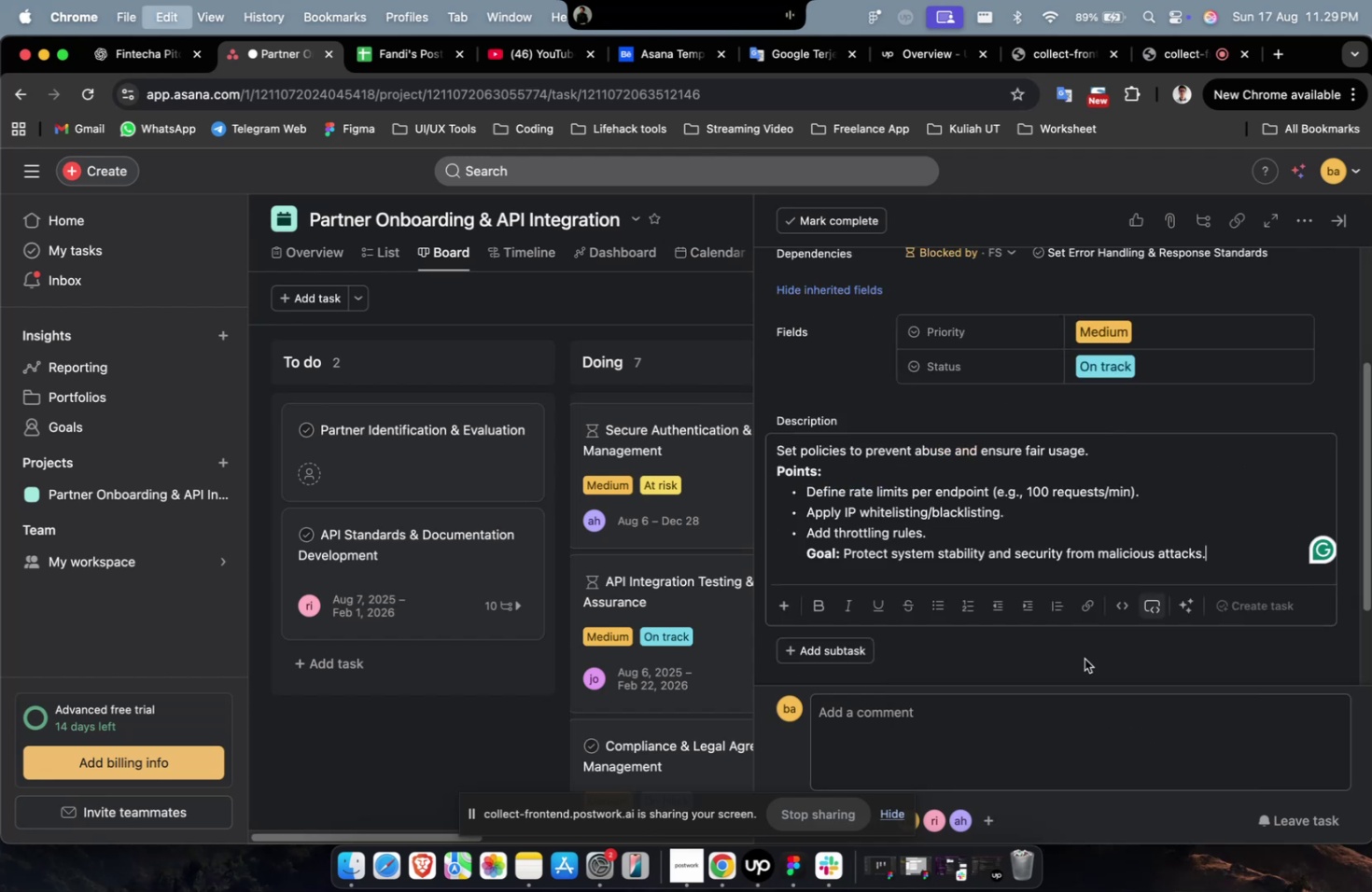 
key(Meta+V)
 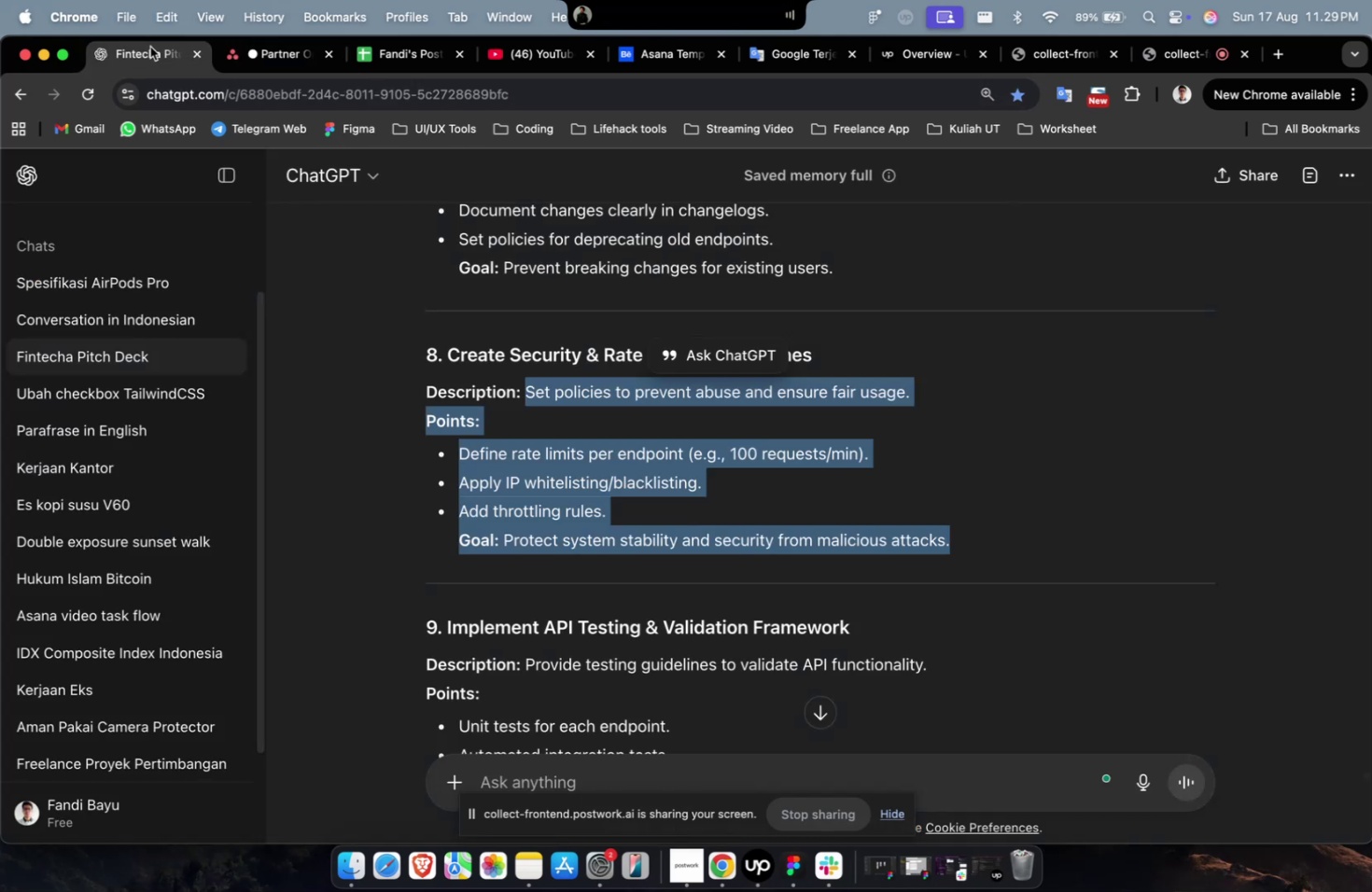 
scroll: coordinate [807, 373], scroll_direction: up, amount: 2.0
 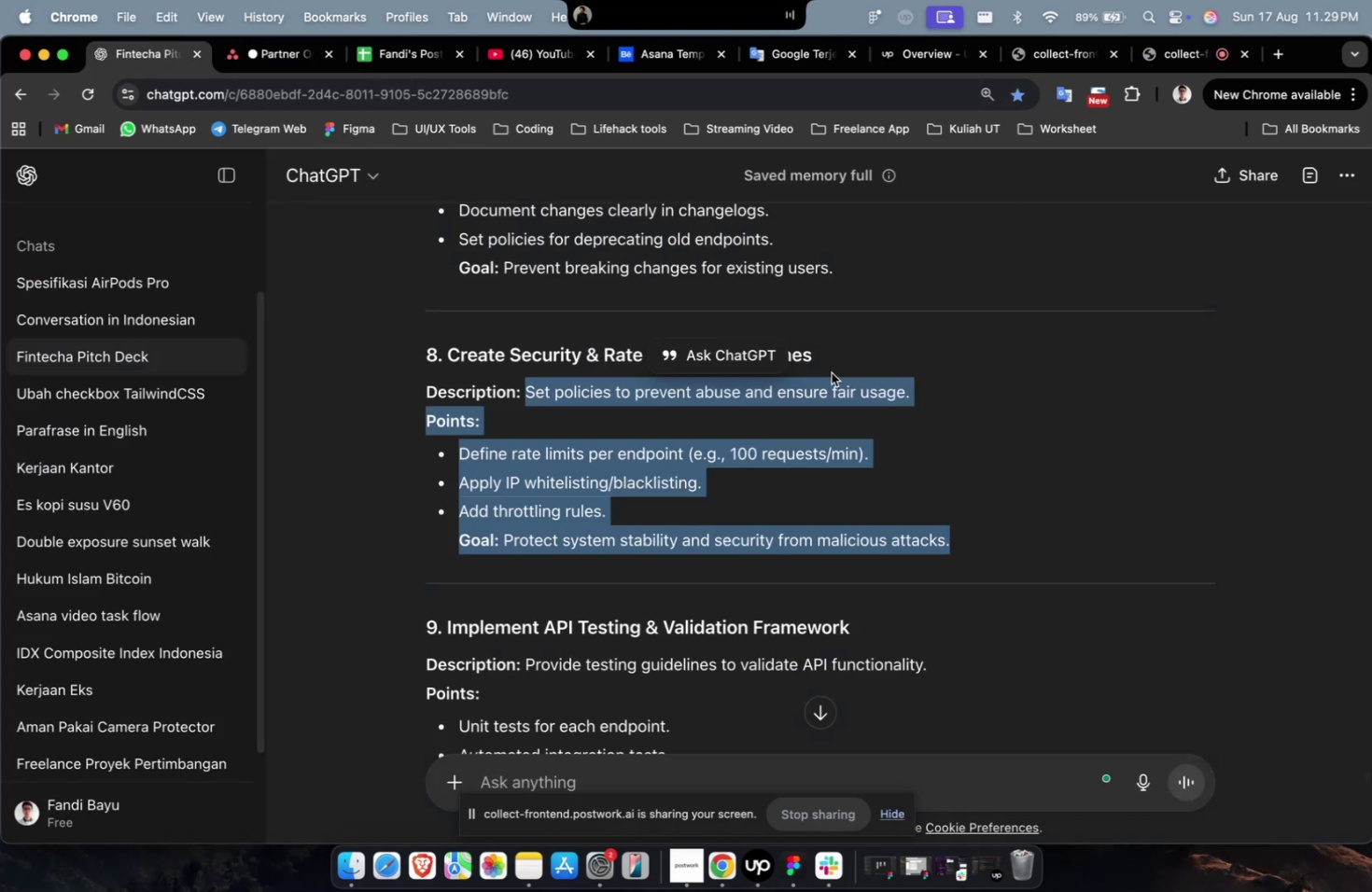 
left_click([831, 372])
 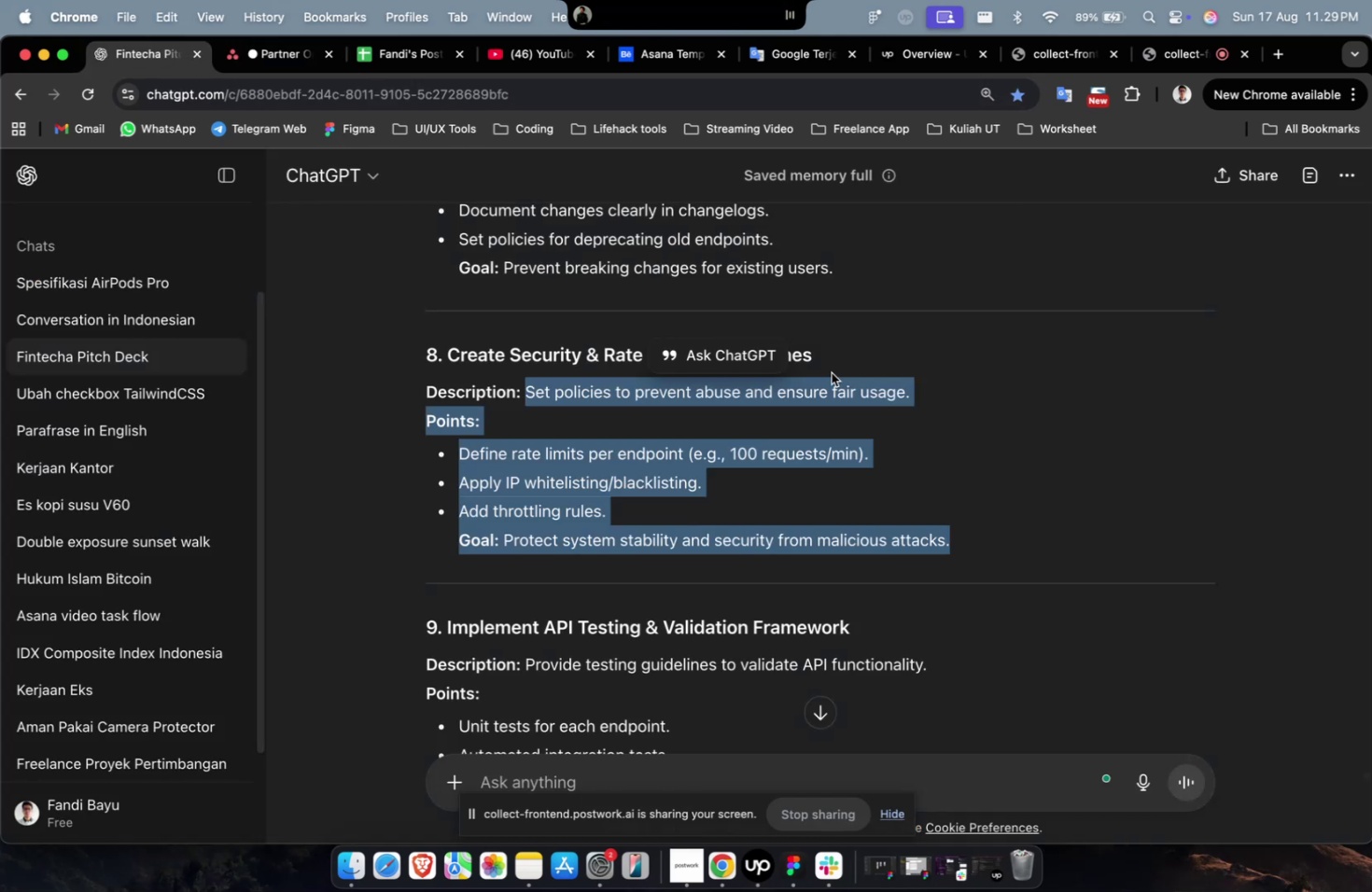 
scroll: coordinate [833, 400], scroll_direction: up, amount: 11.0
 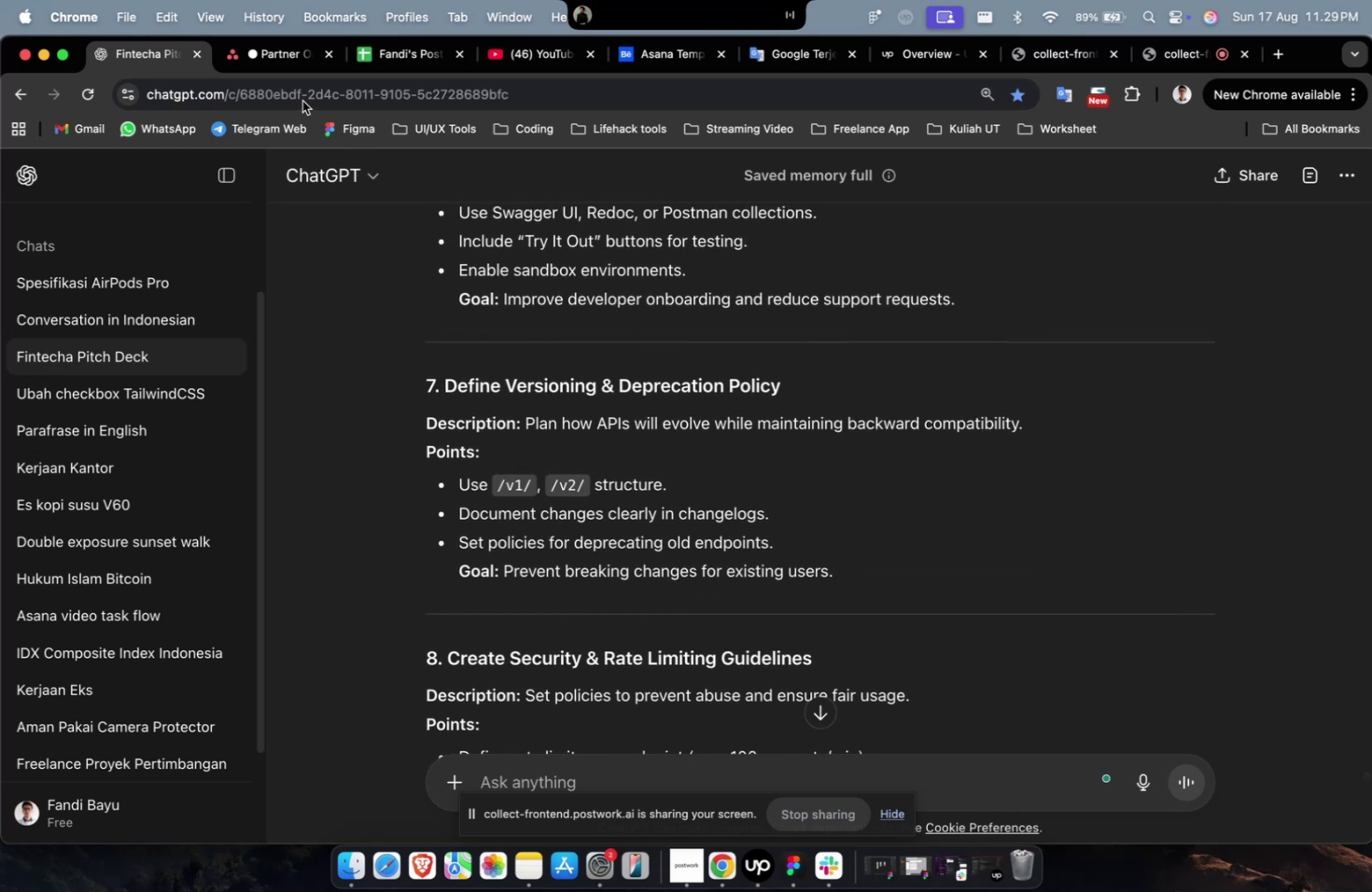 
left_click([273, 67])
 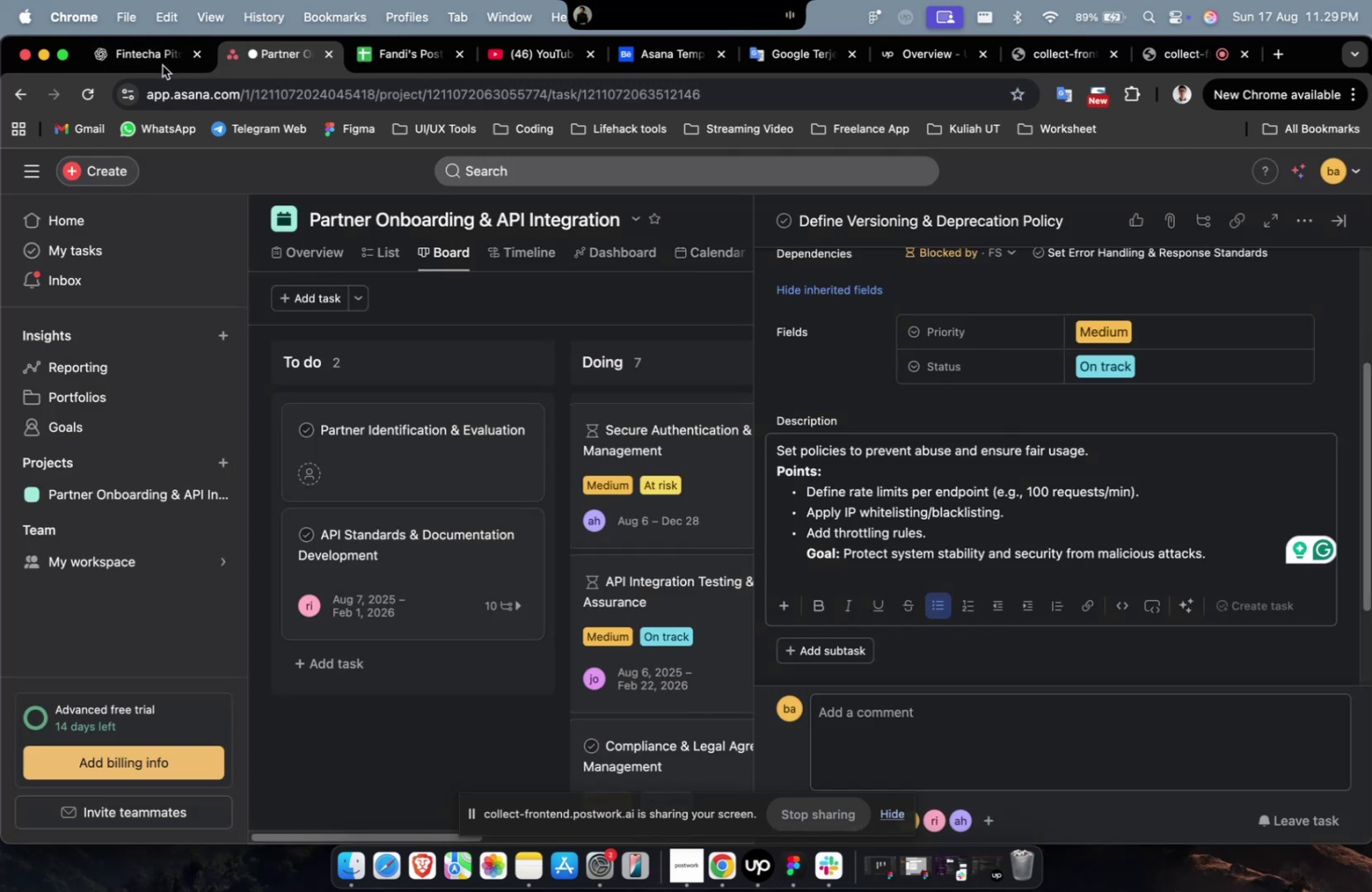 
left_click([162, 65])
 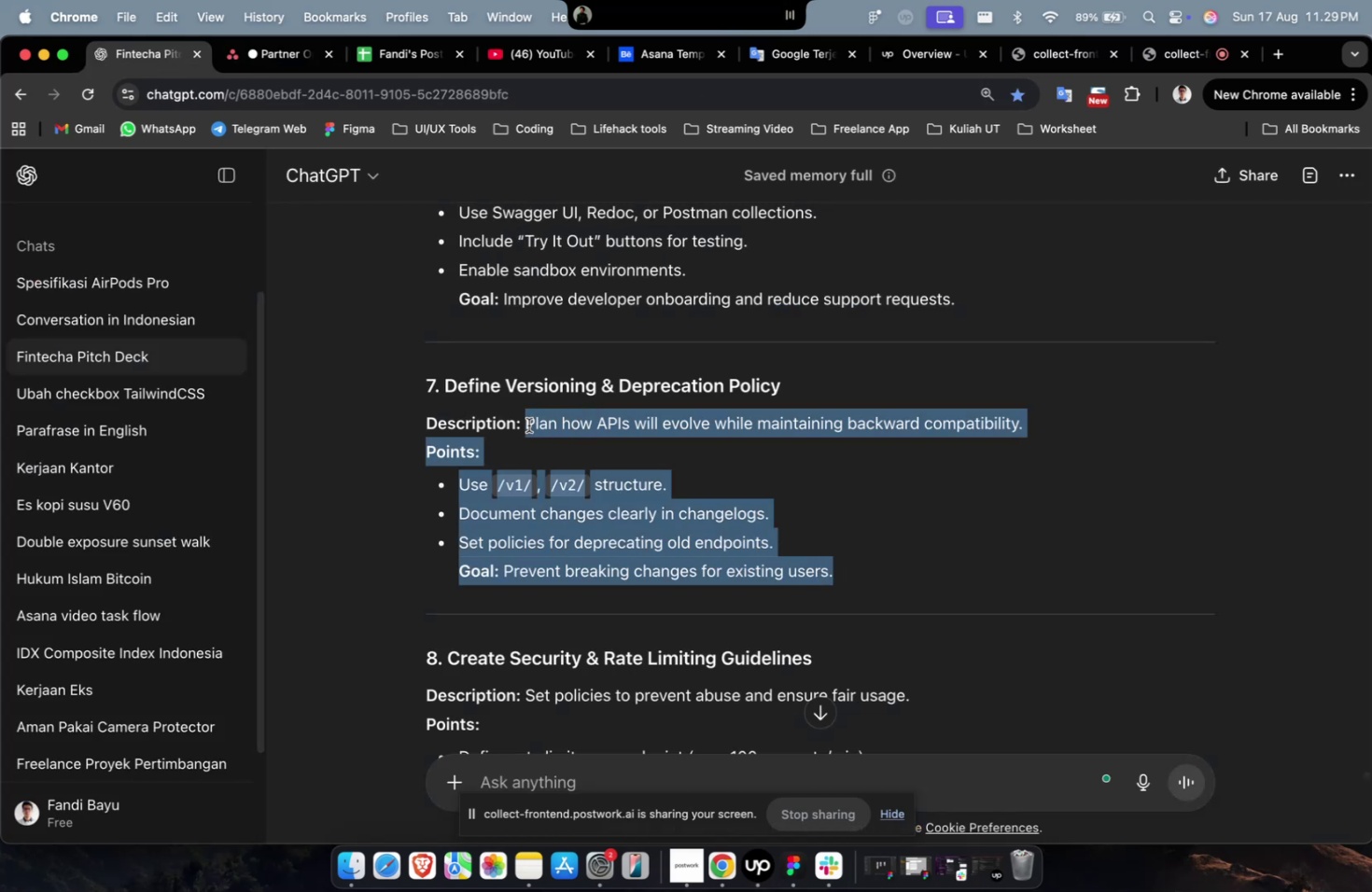 
key(Meta+C)
 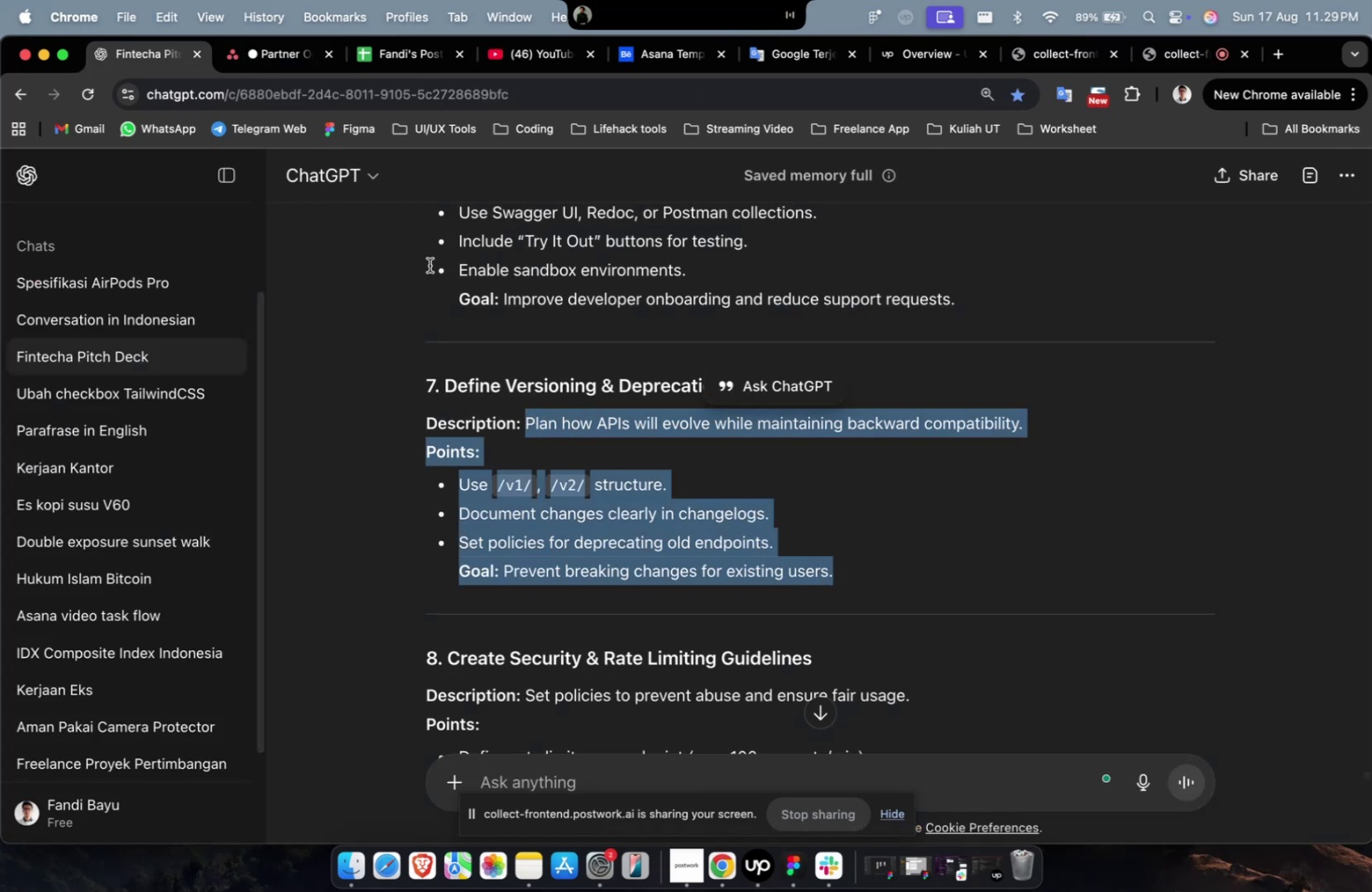 
key(Meta+C)
 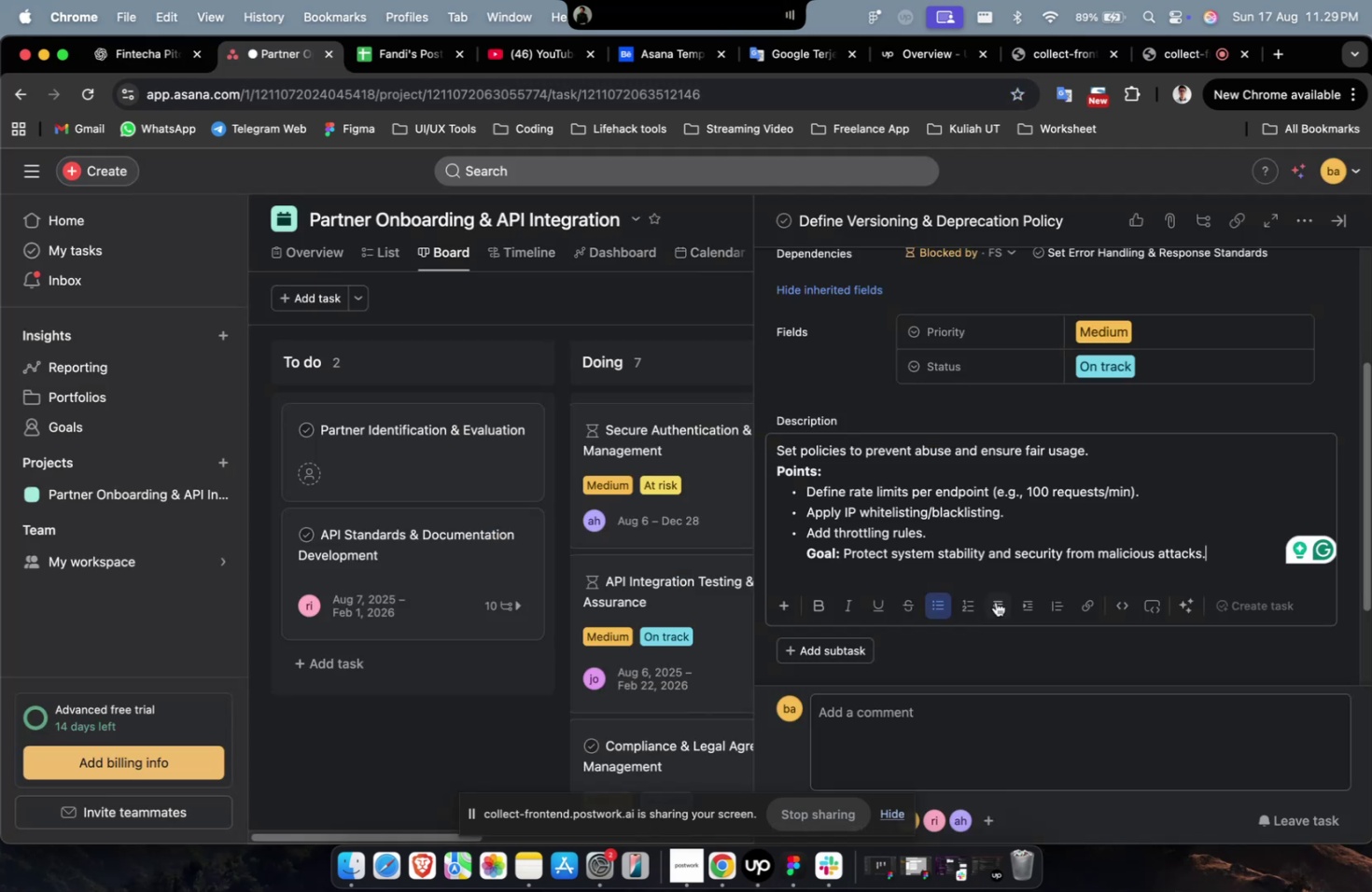 
key(Meta+A)
 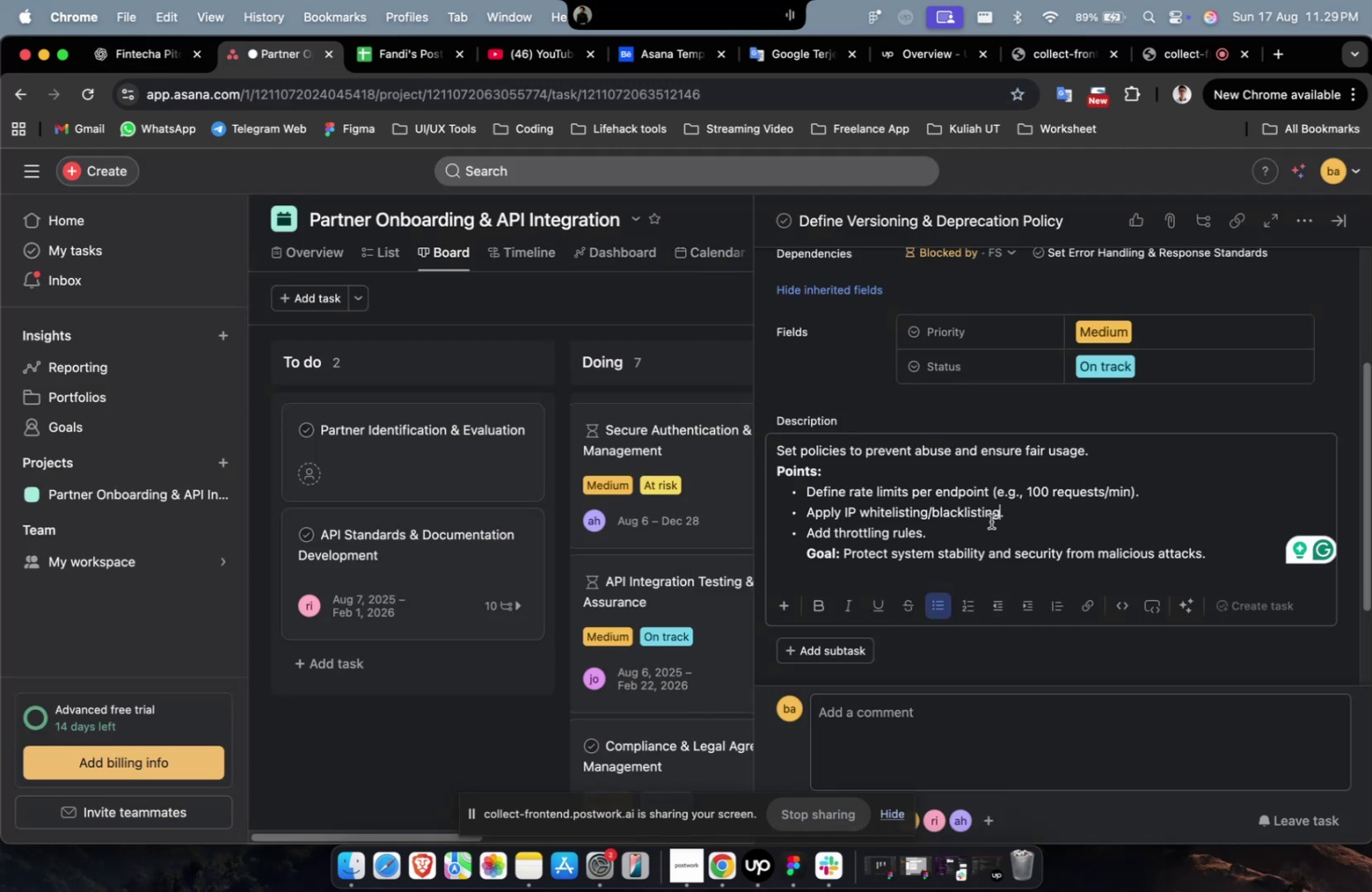 
key(Meta+V)
 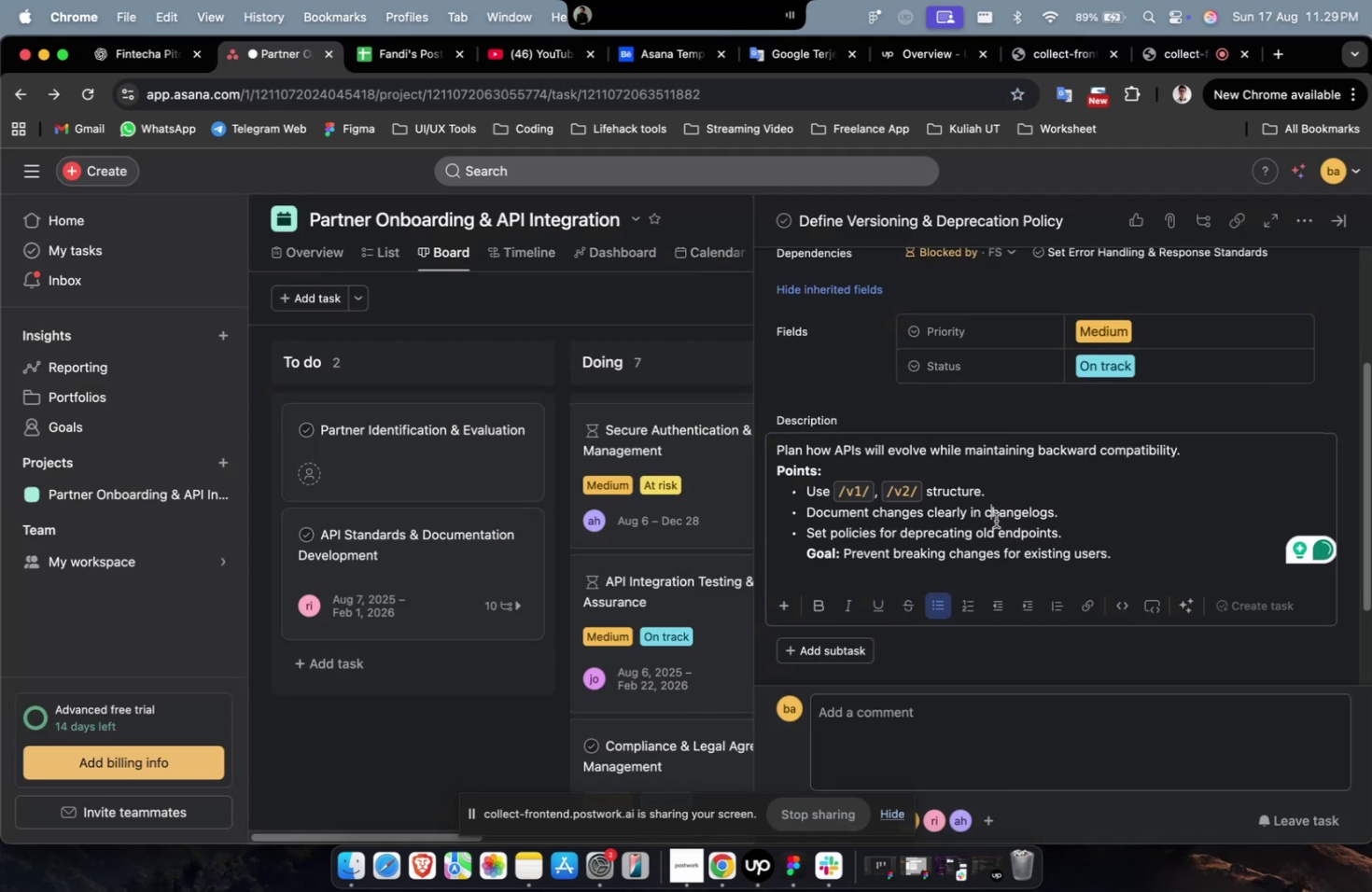 
scroll: coordinate [1174, 546], scroll_direction: down, amount: 75.0
 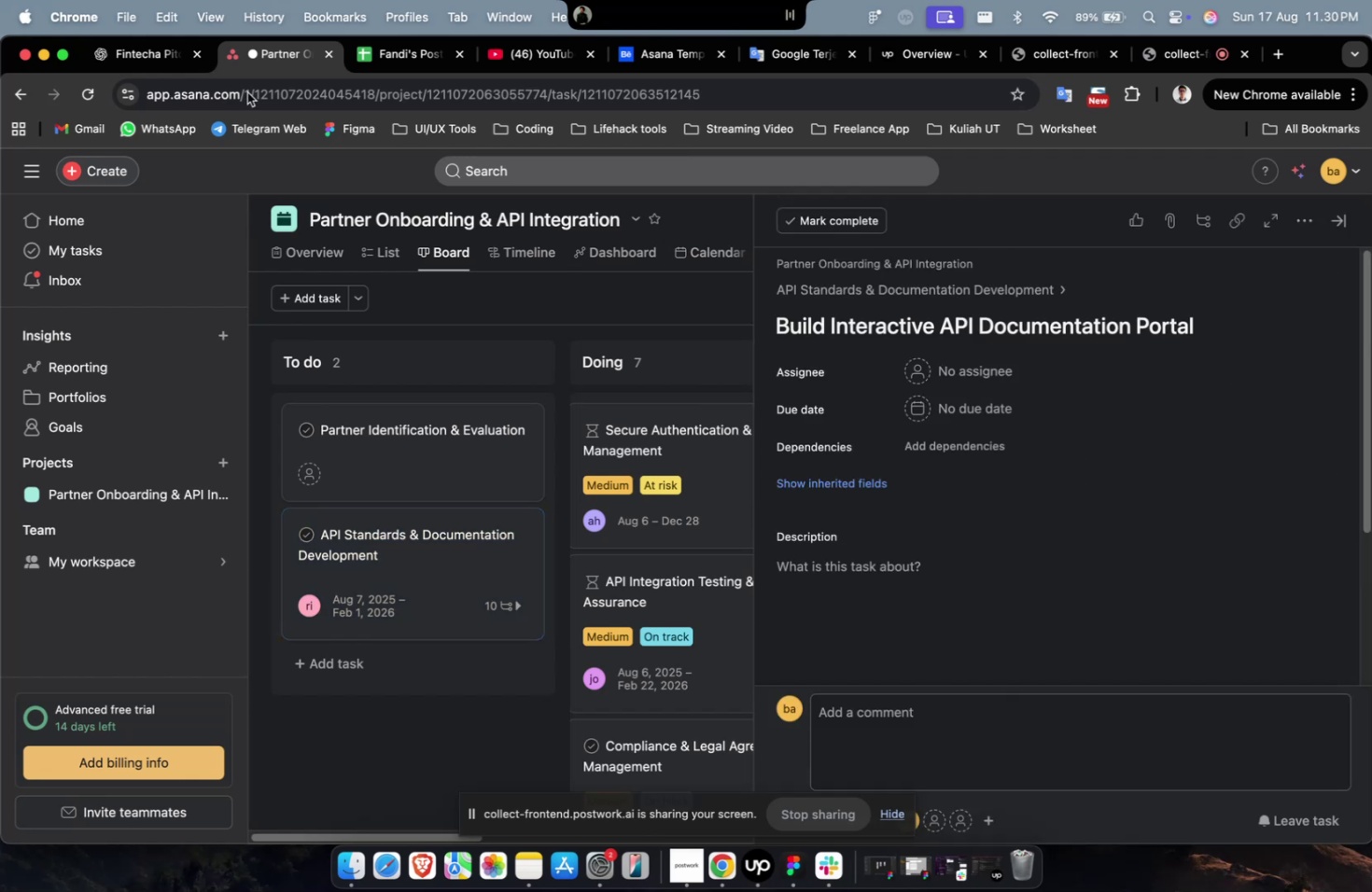 
left_click([133, 60])
 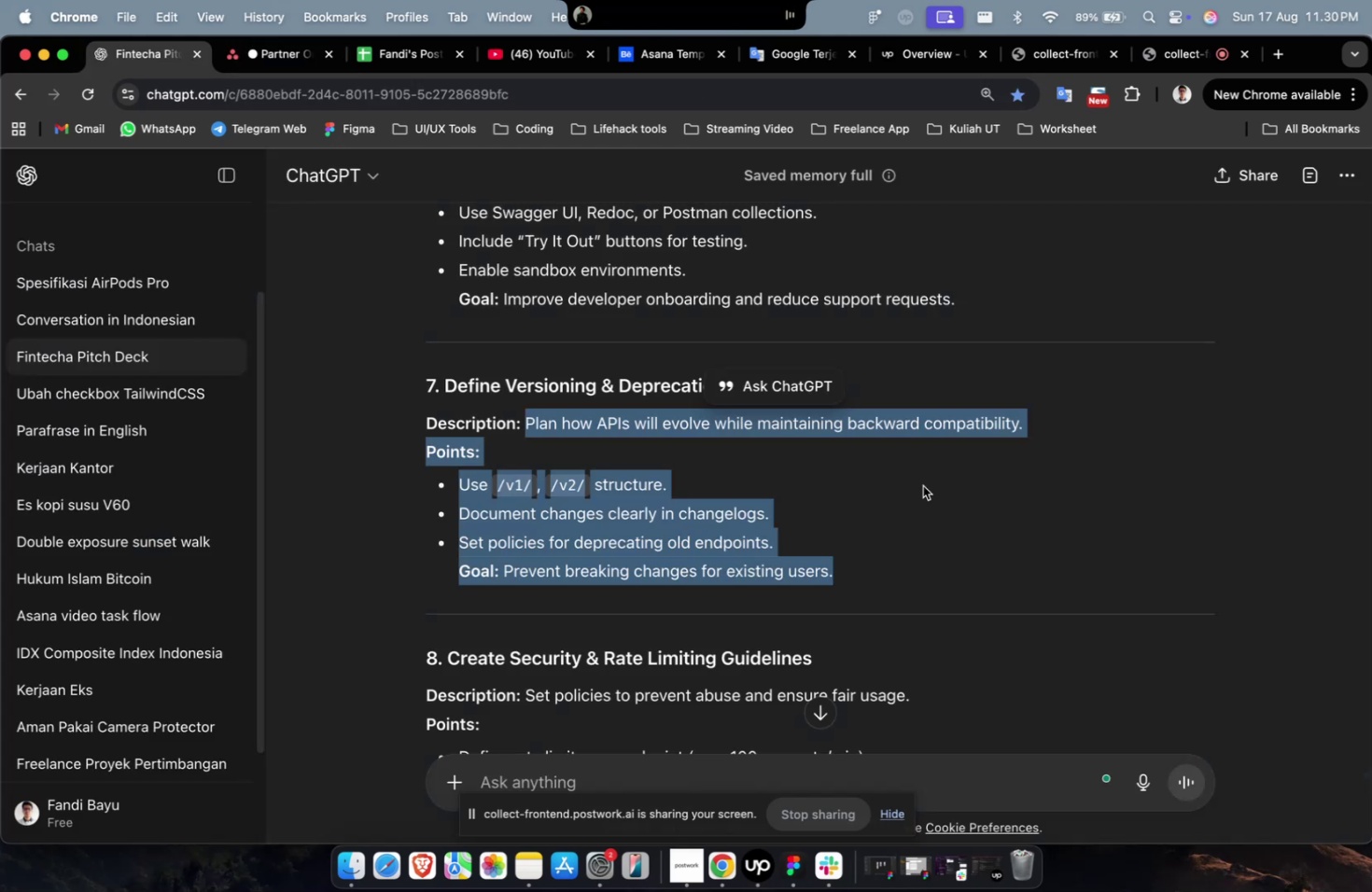 
double_click([922, 485])
 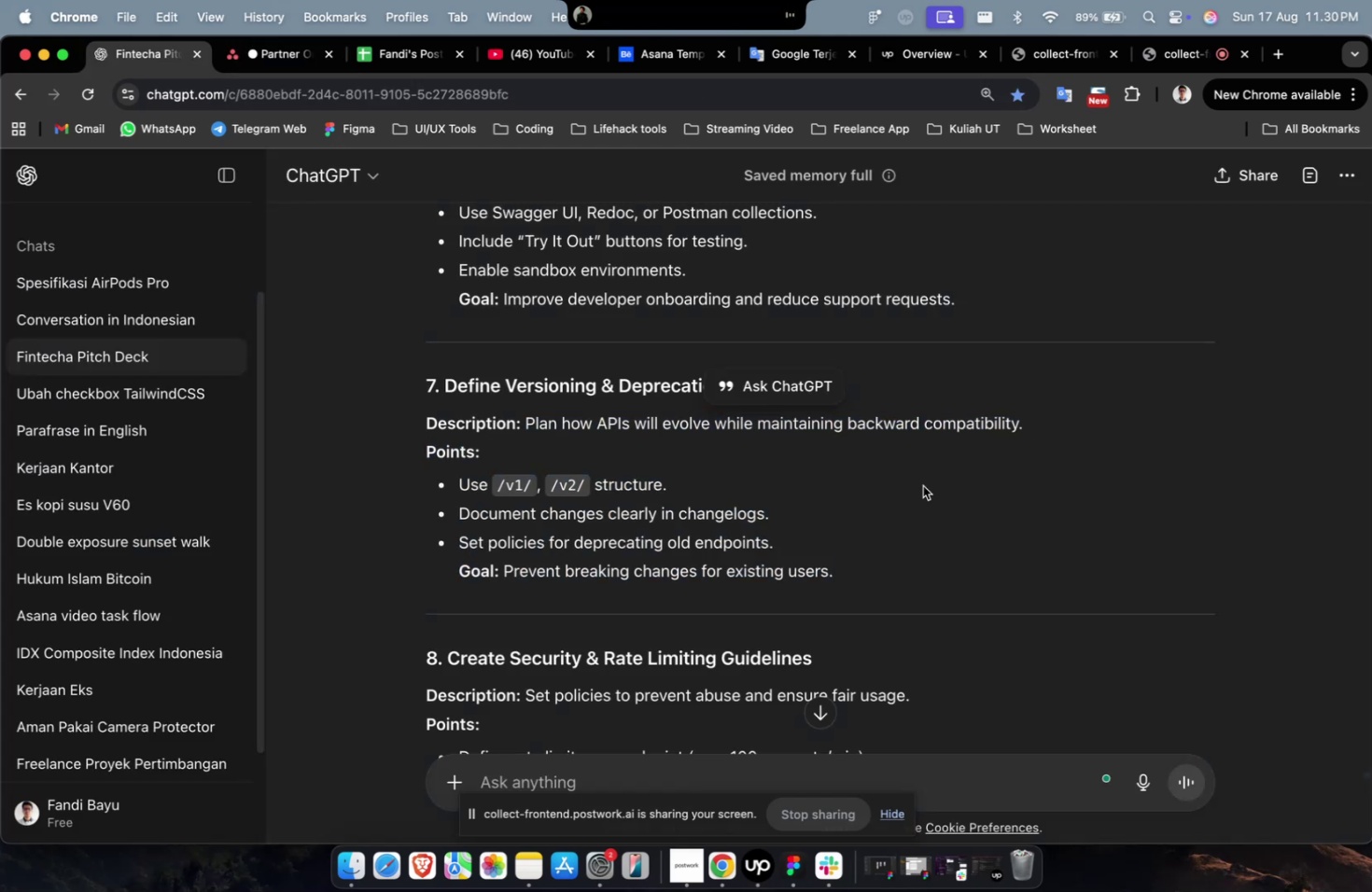 
scroll: coordinate [922, 485], scroll_direction: up, amount: 10.0
 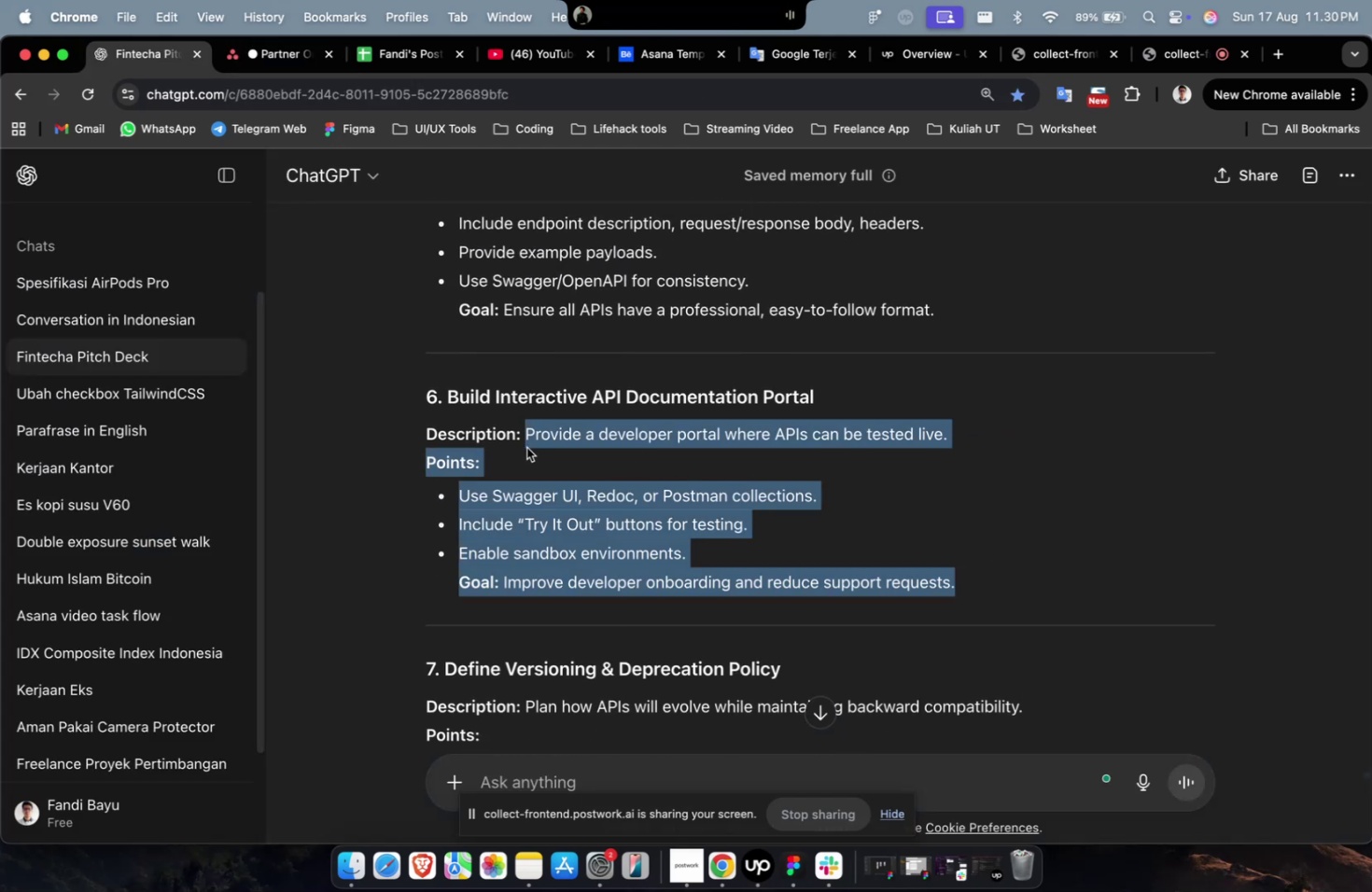 
key(Meta+C)
 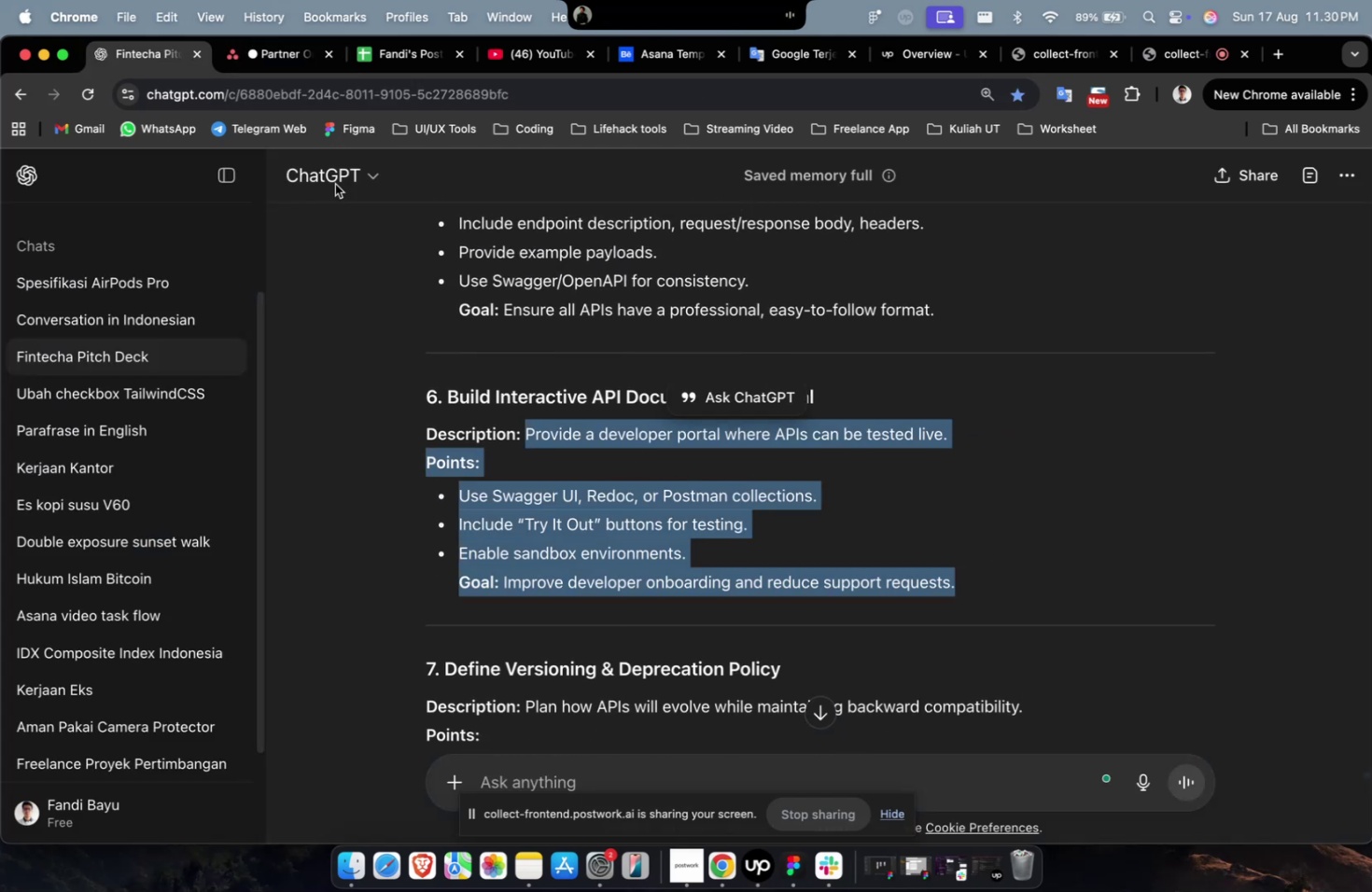 
key(Meta+C)
 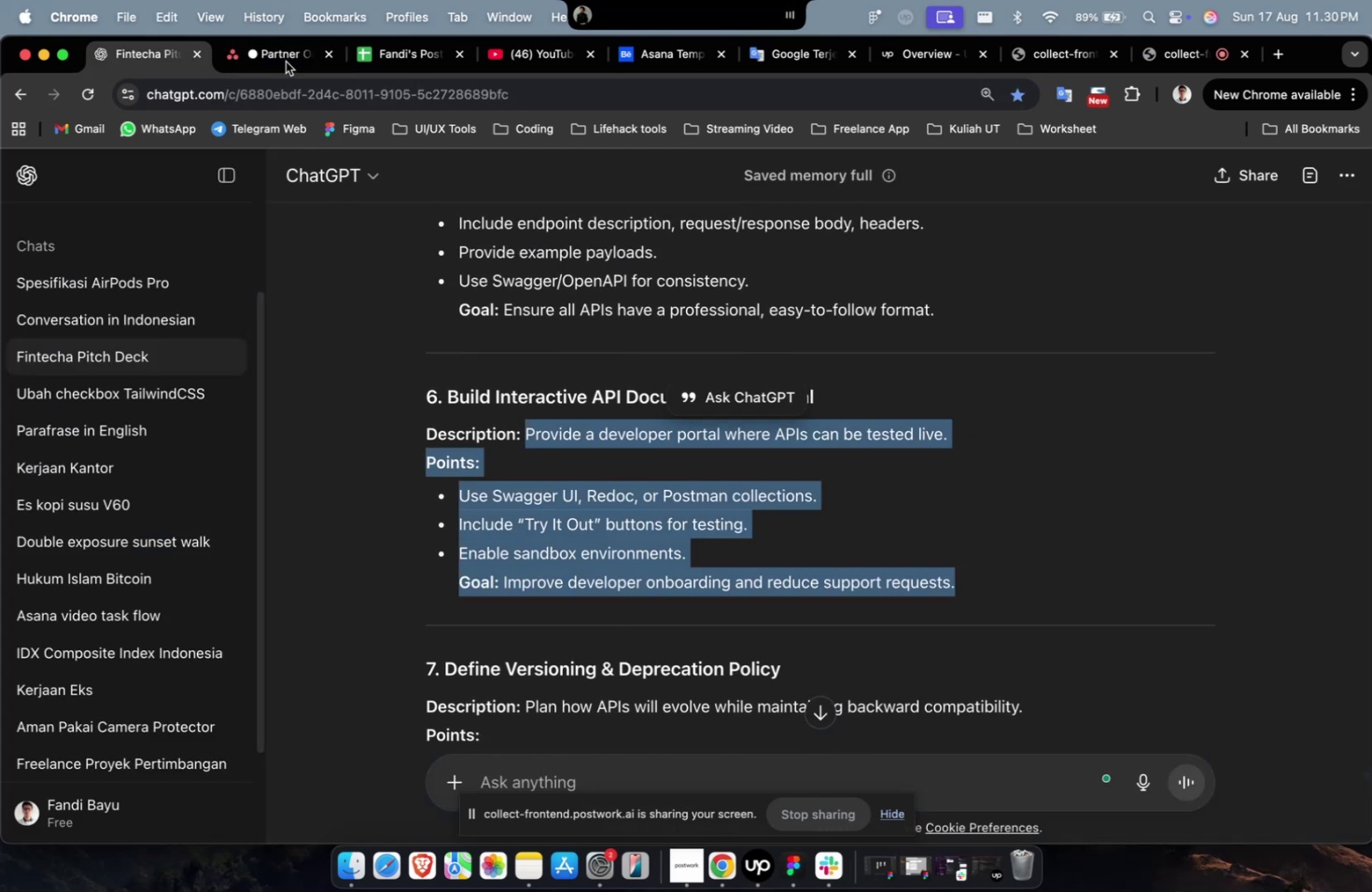 
left_click([286, 62])
 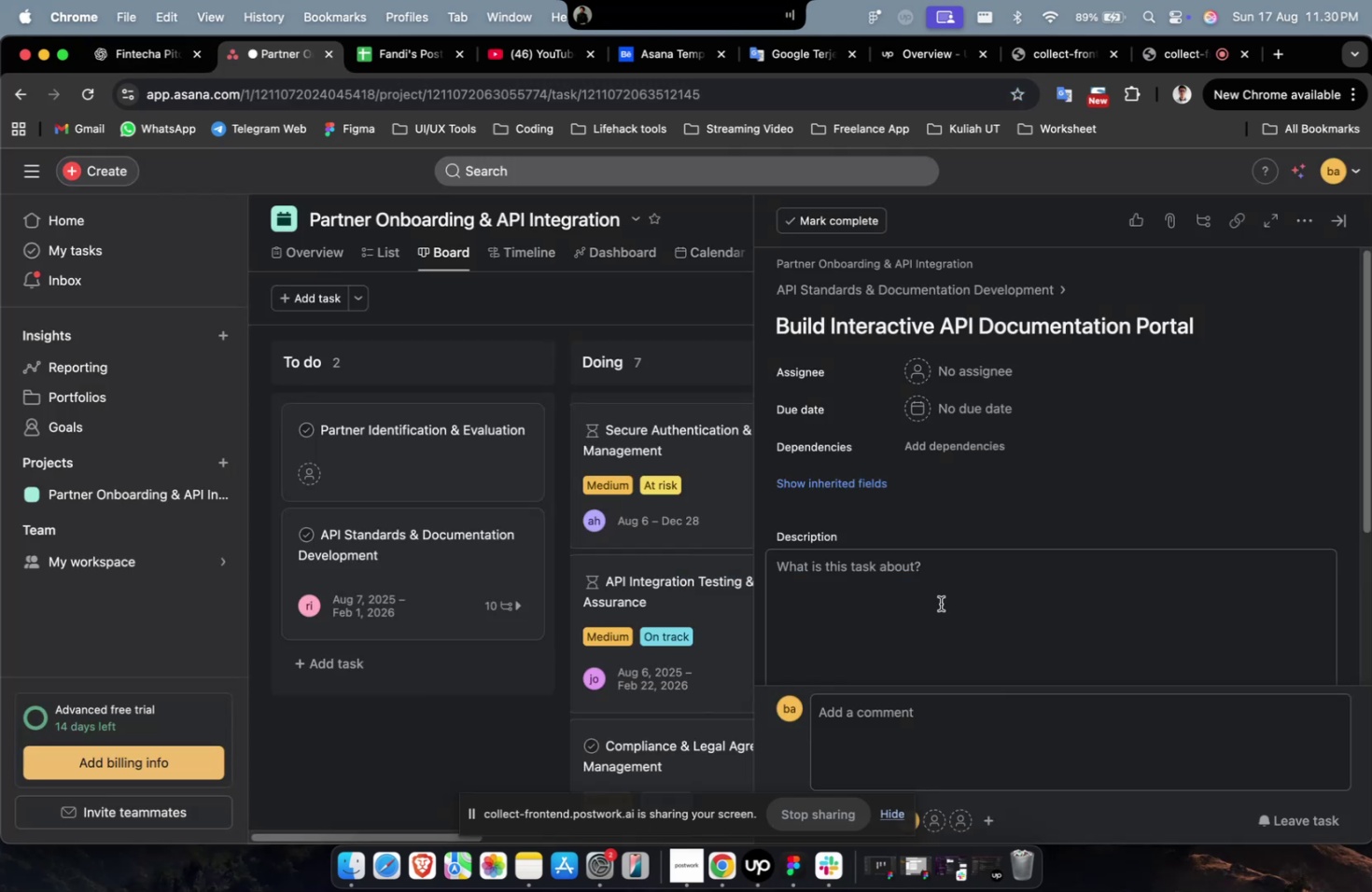 
double_click([940, 603])
 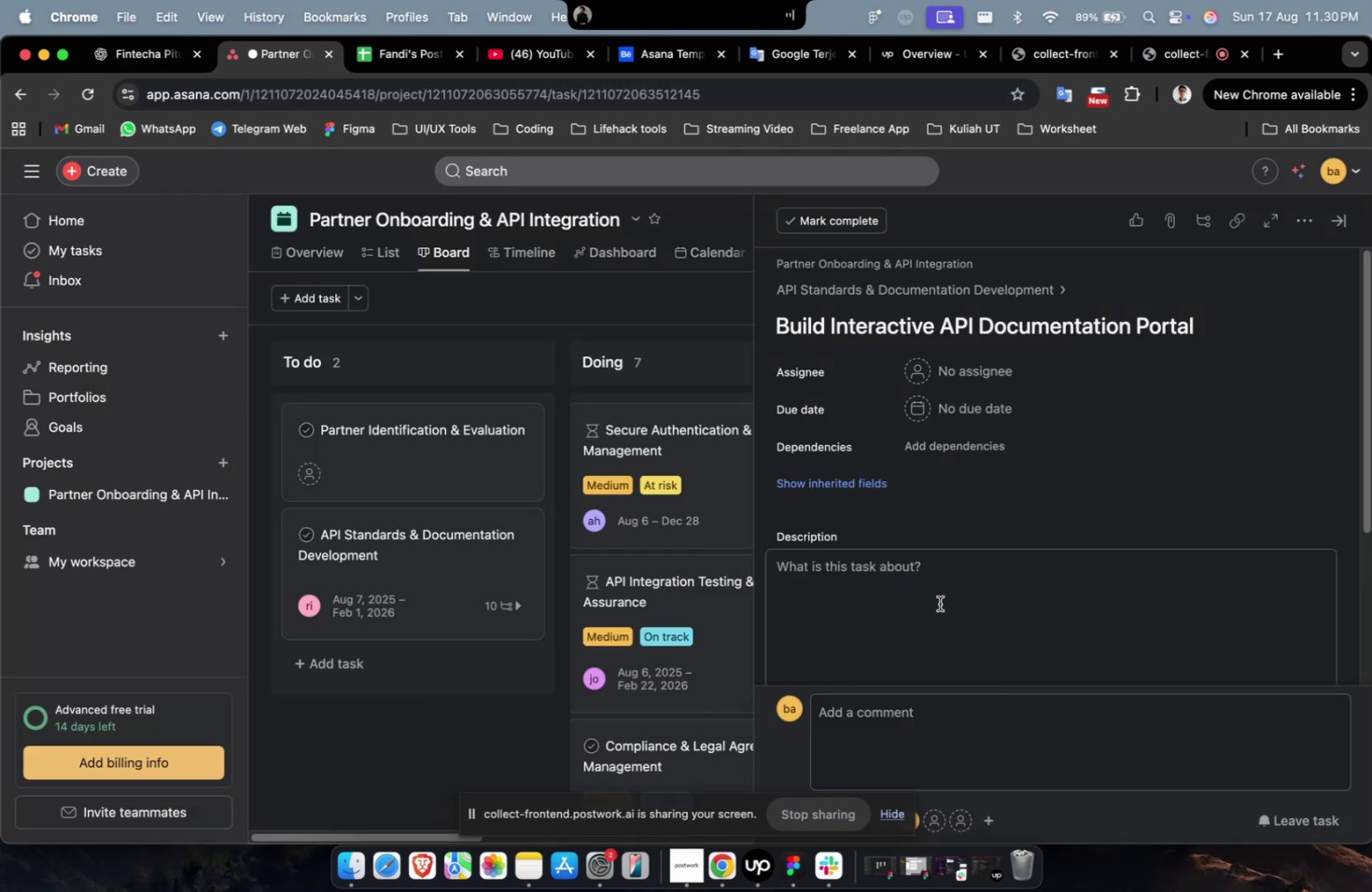 
key(Meta+V)
 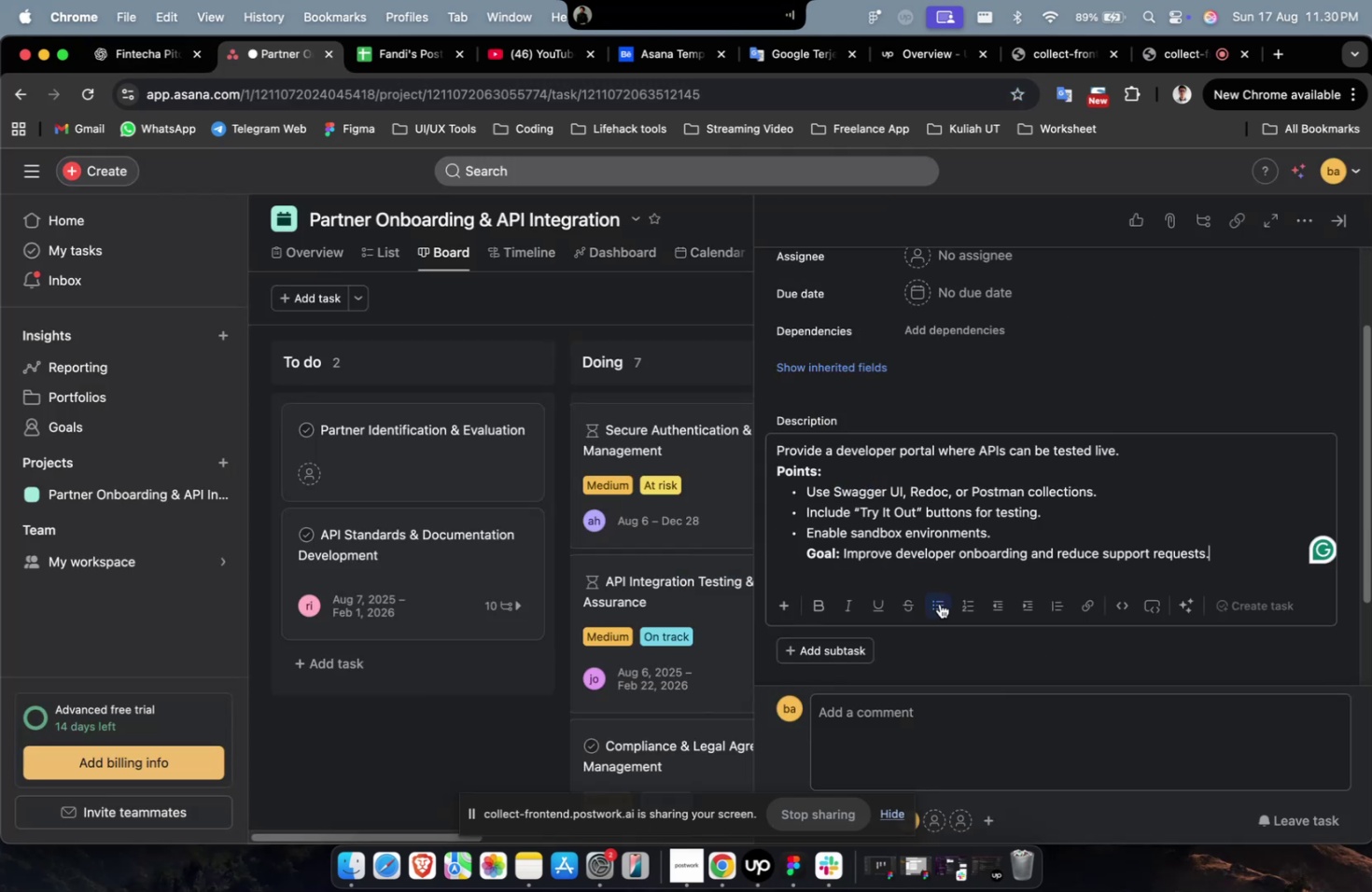 
scroll: coordinate [939, 603], scroll_direction: up, amount: 12.0
 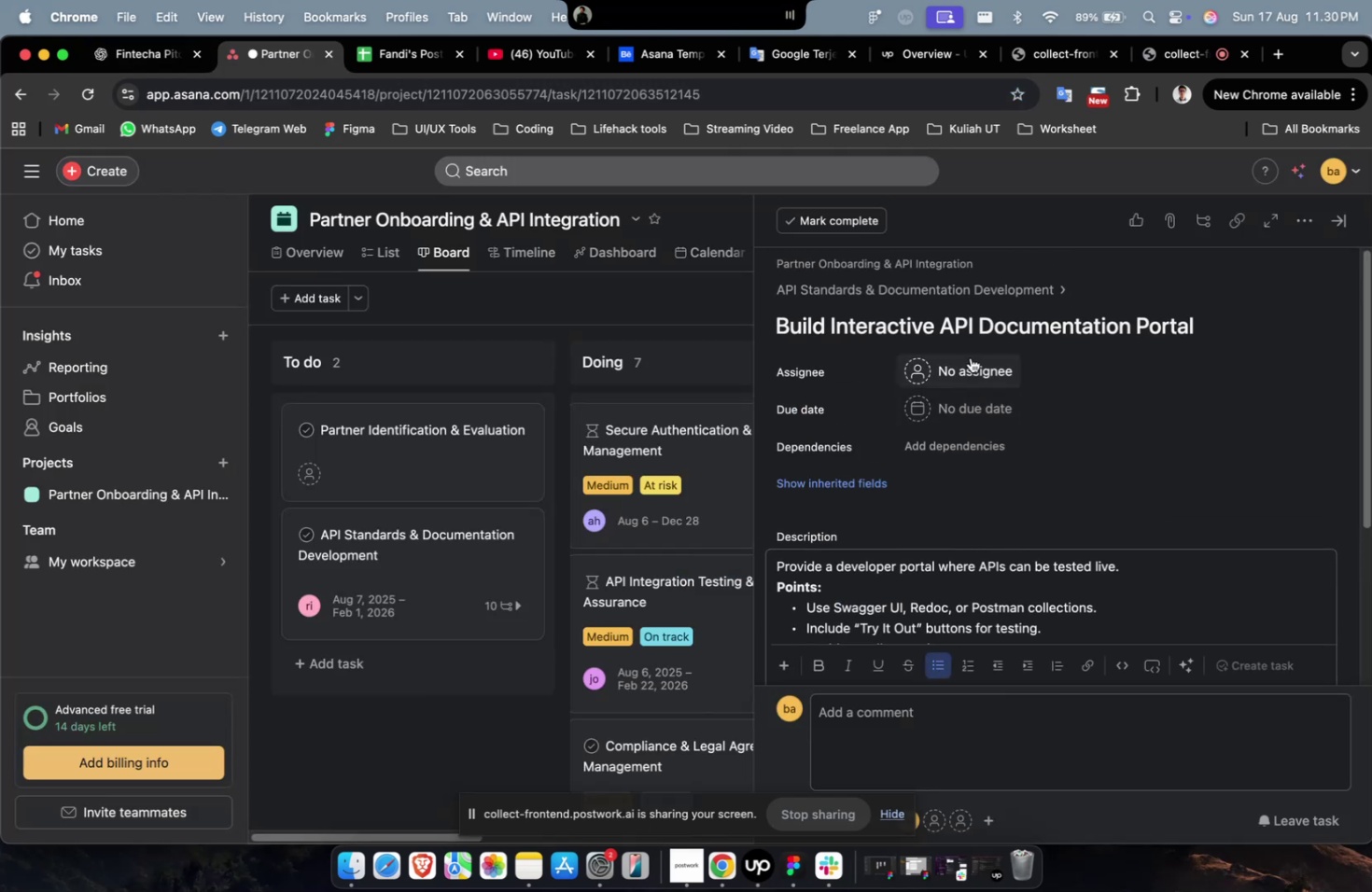 
left_click([970, 357])
 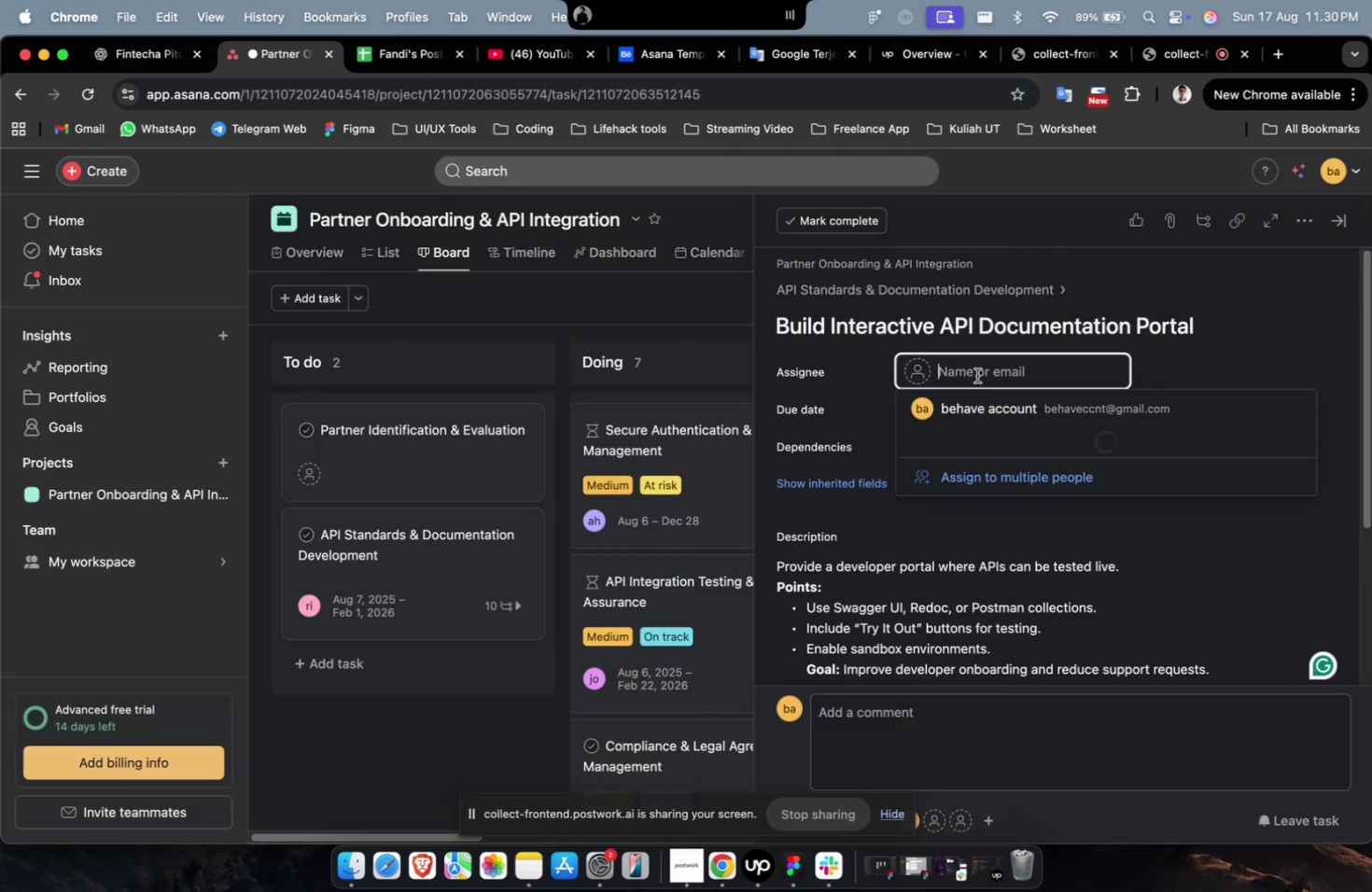 
double_click([1007, 460])
 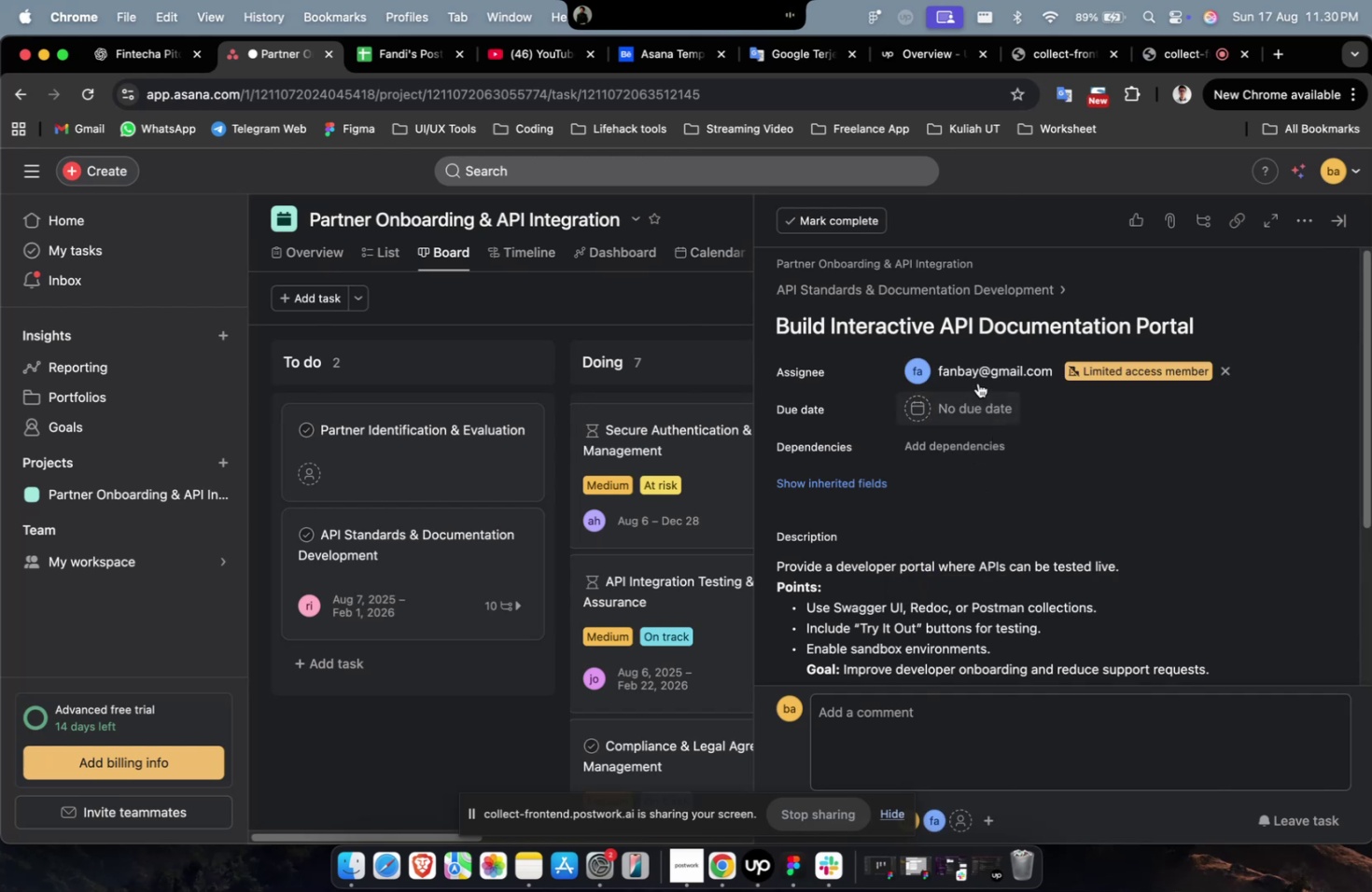 
triple_click([977, 383])
 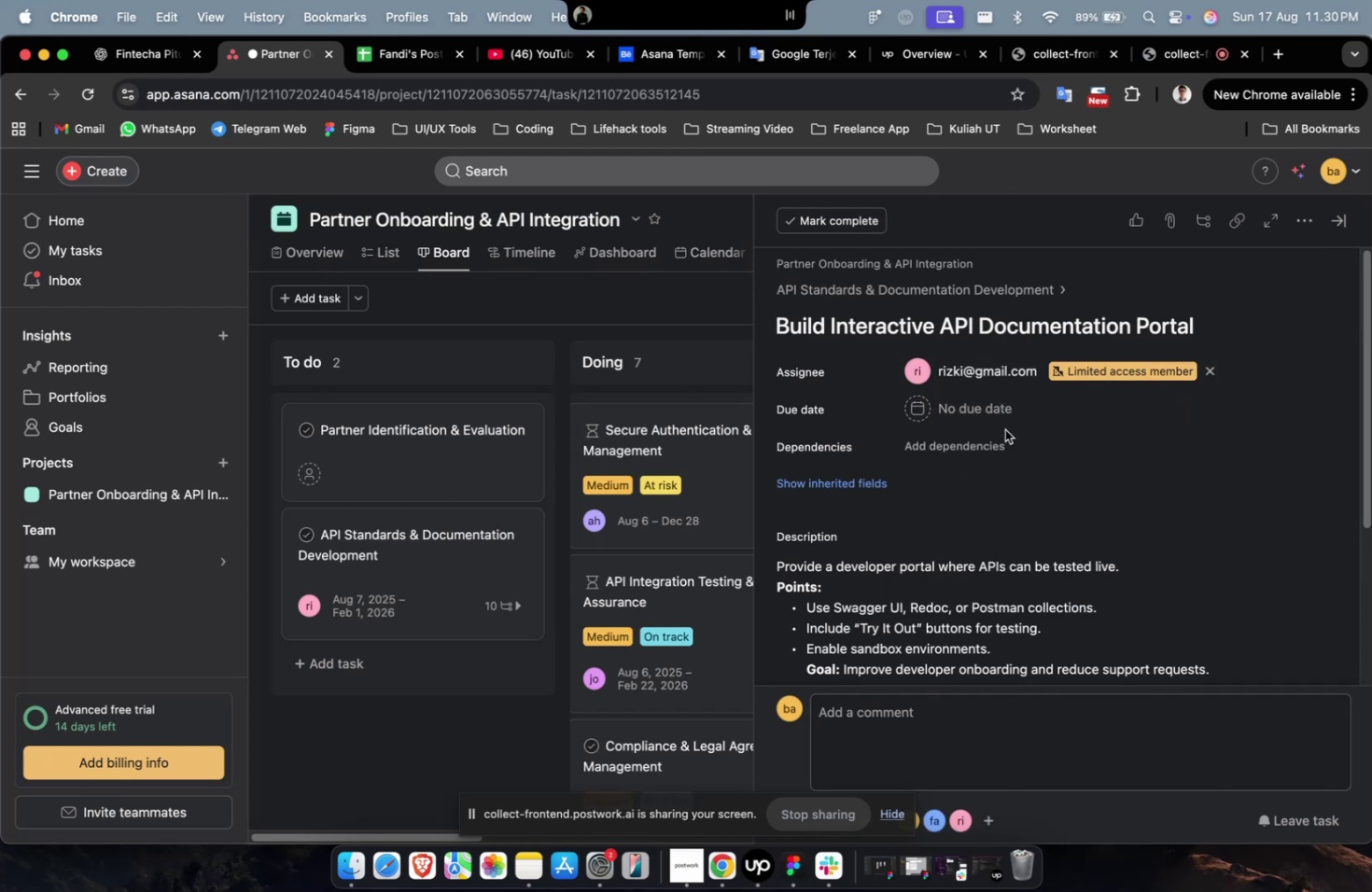 
triple_click([981, 414])
 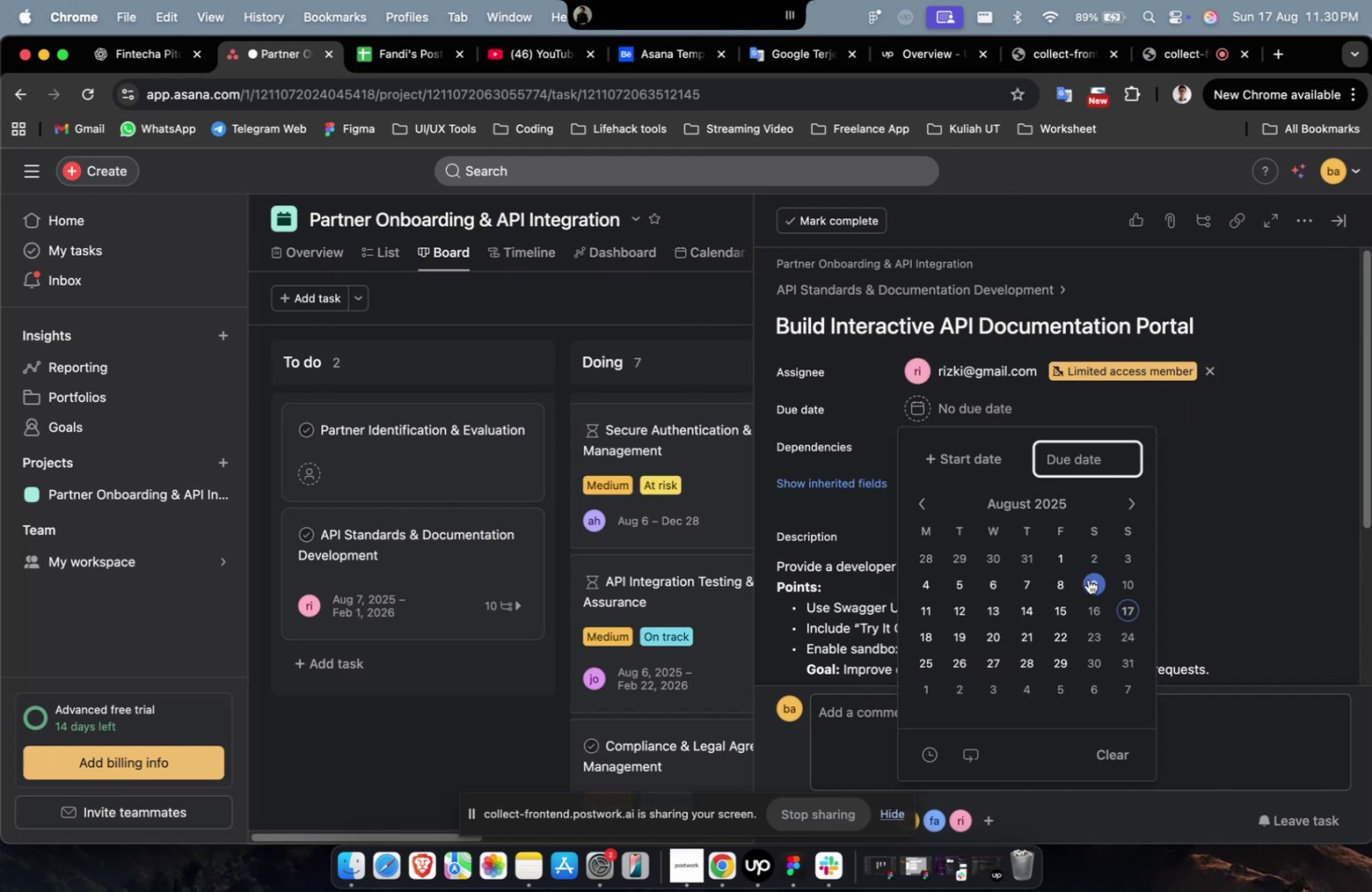 
left_click([1087, 579])
 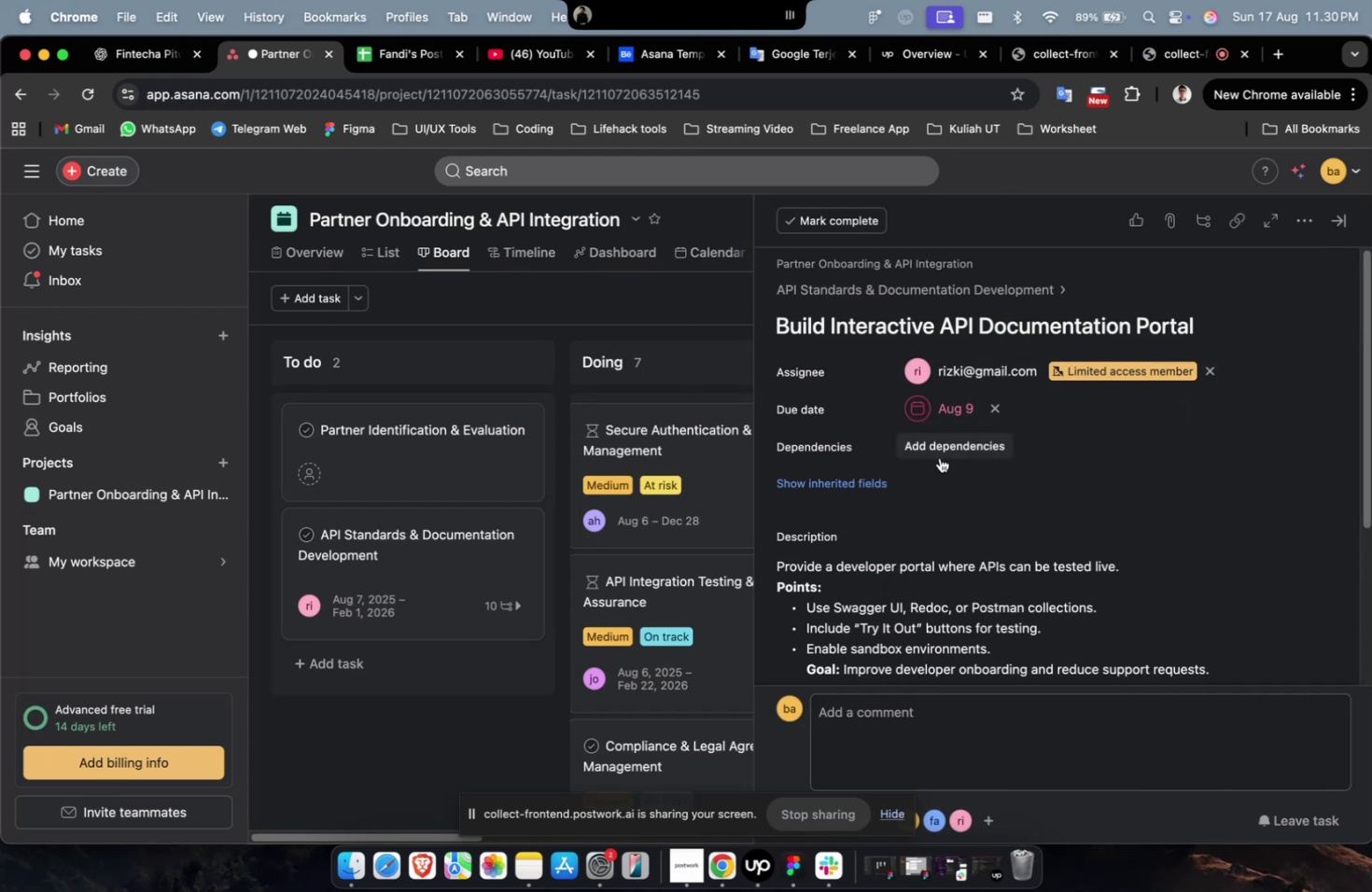 
triple_click([938, 458])
 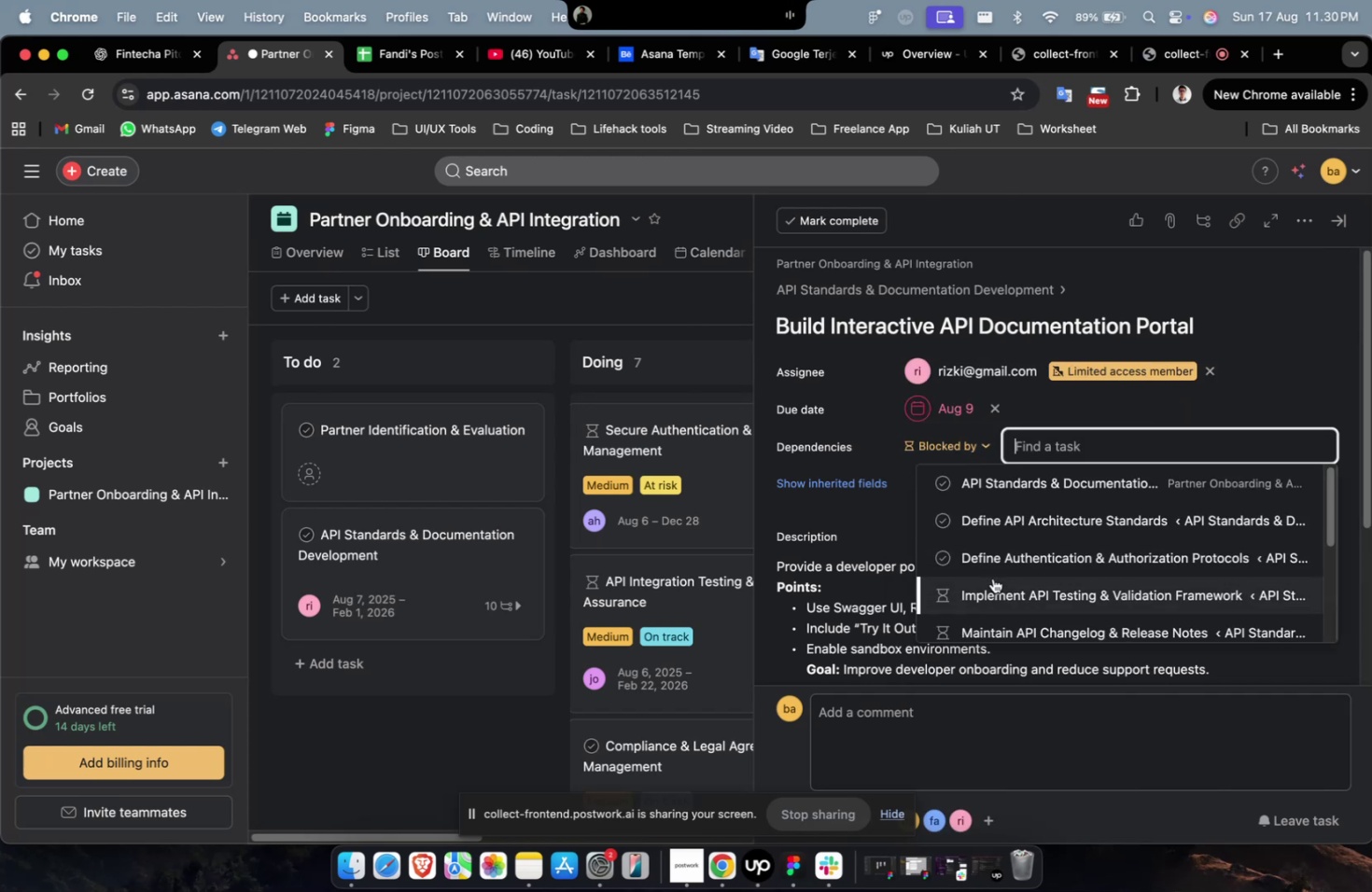 
triple_click([992, 579])
 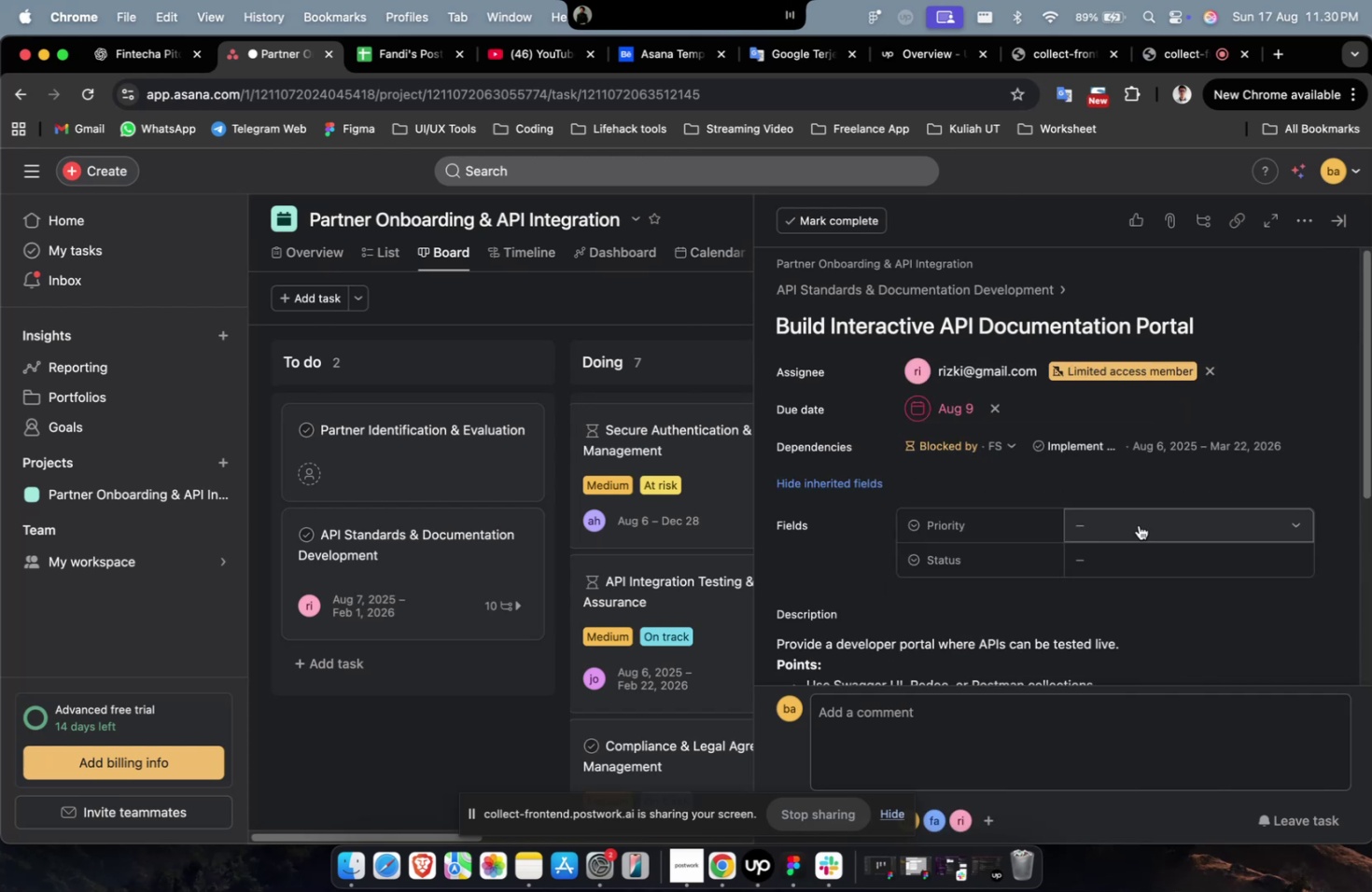 
triple_click([1138, 523])
 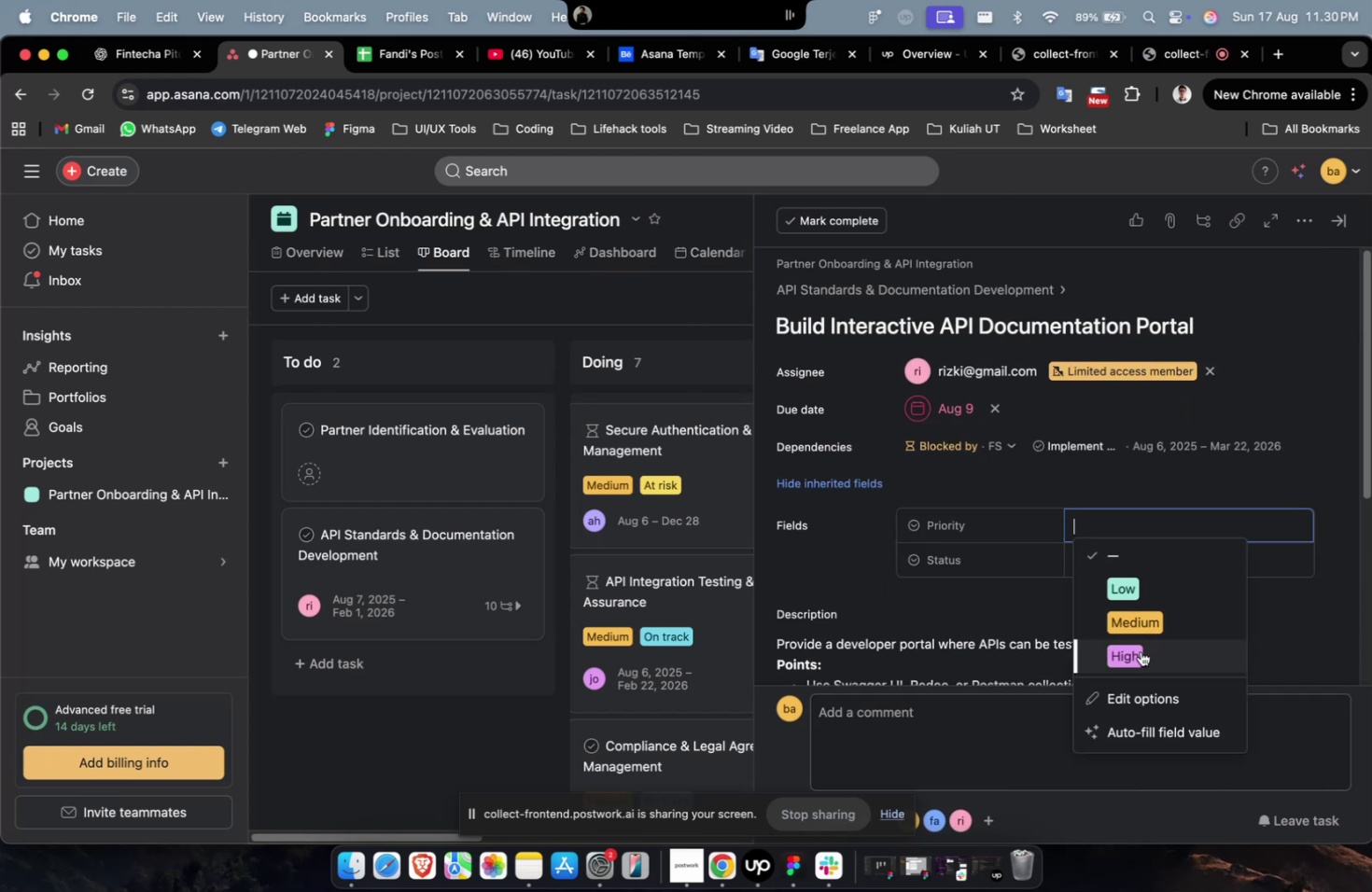 
triple_click([1140, 650])
 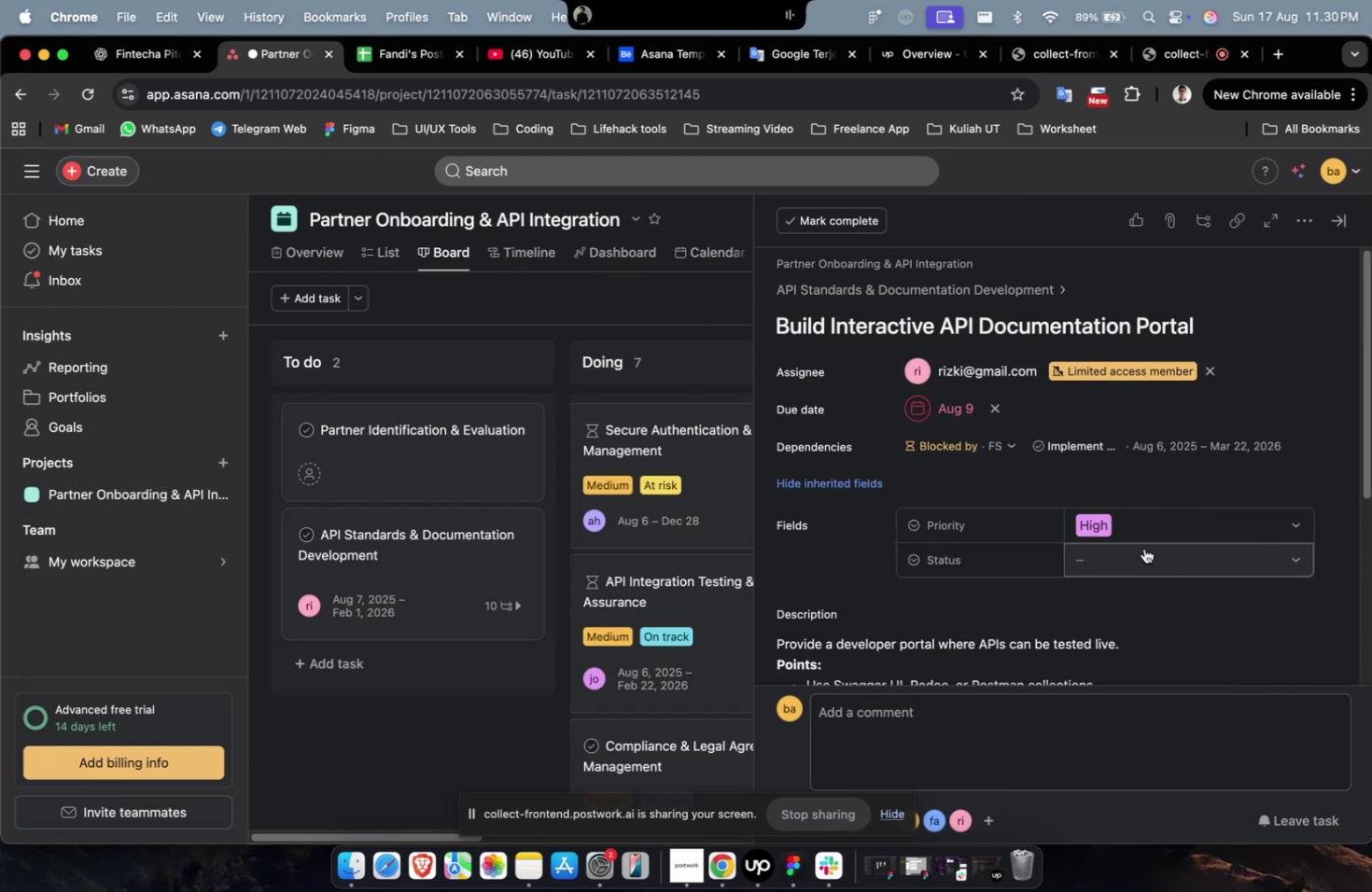 
triple_click([1143, 548])
 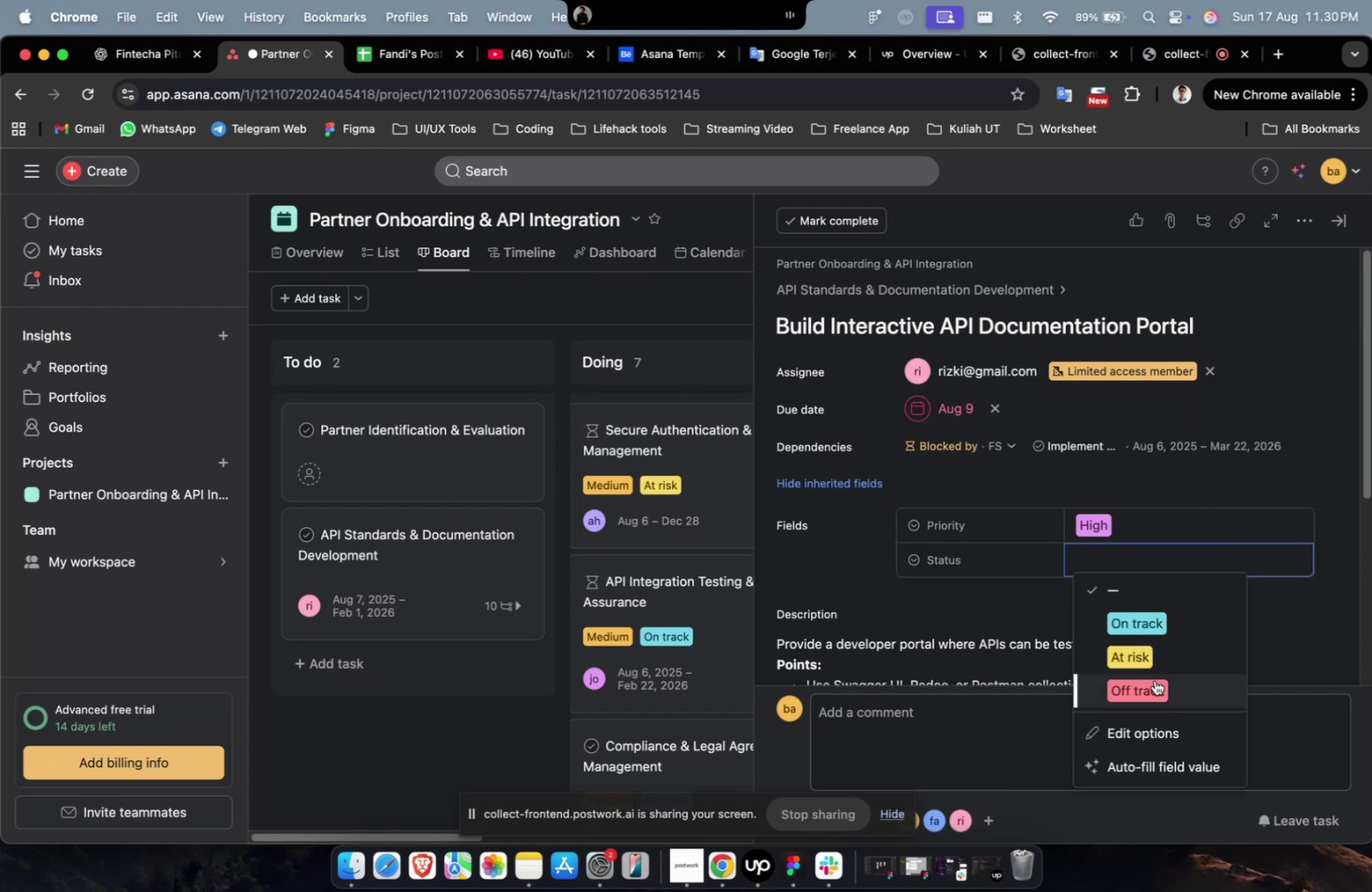 
left_click([1154, 680])
 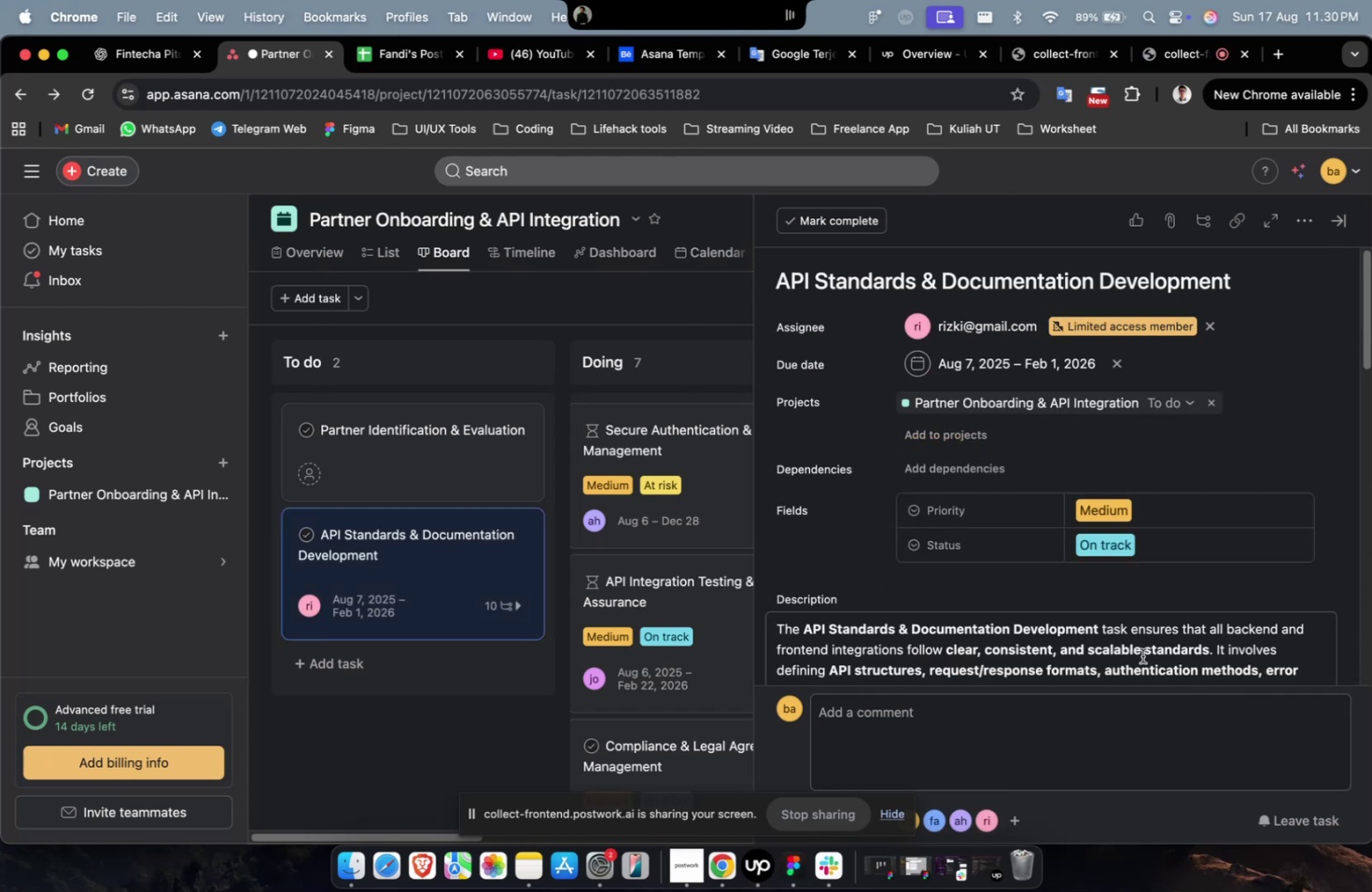 
scroll: coordinate [1201, 579], scroll_direction: down, amount: 42.0
 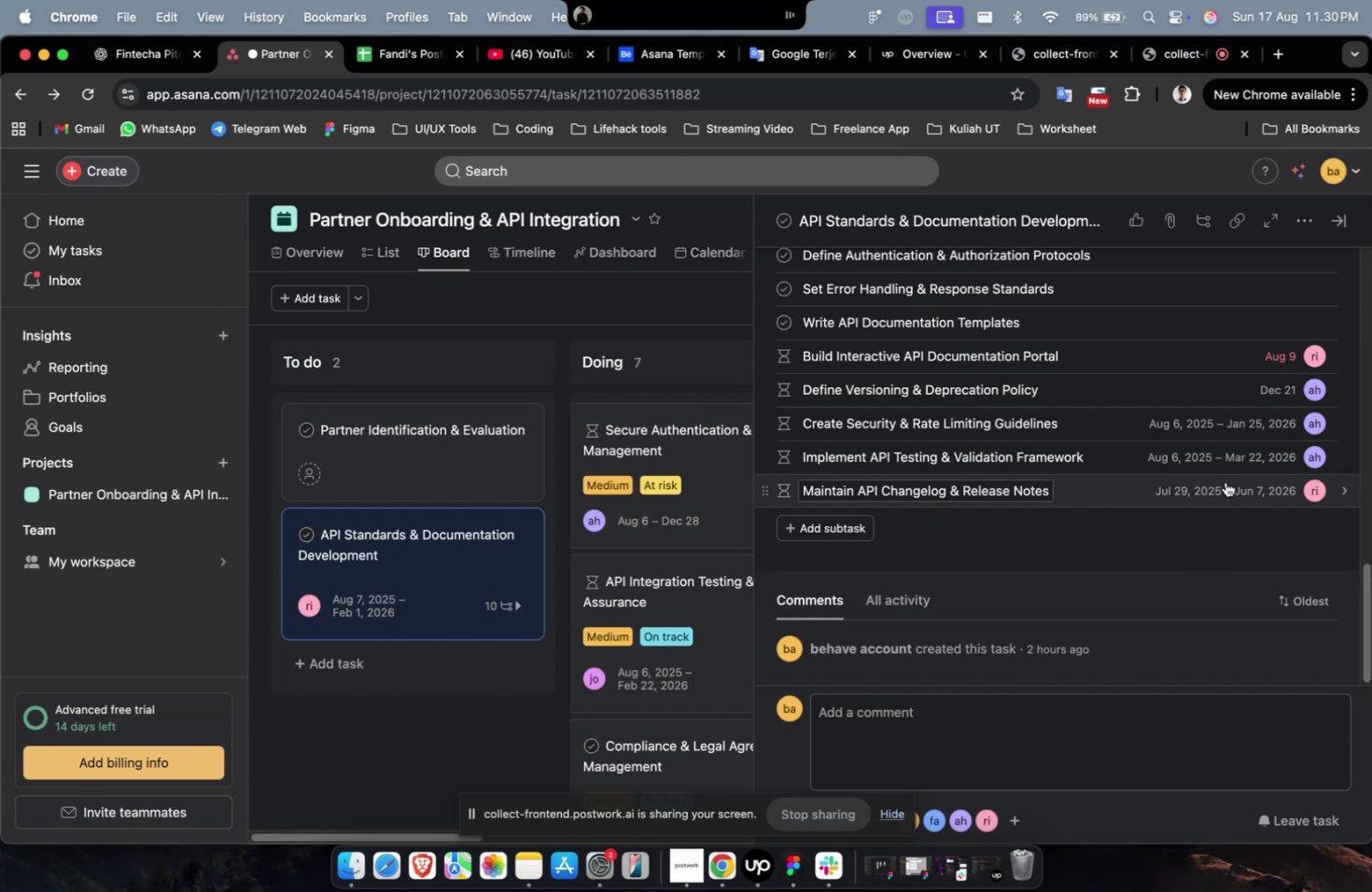 
scroll: coordinate [996, 437], scroll_direction: up, amount: 11.0
 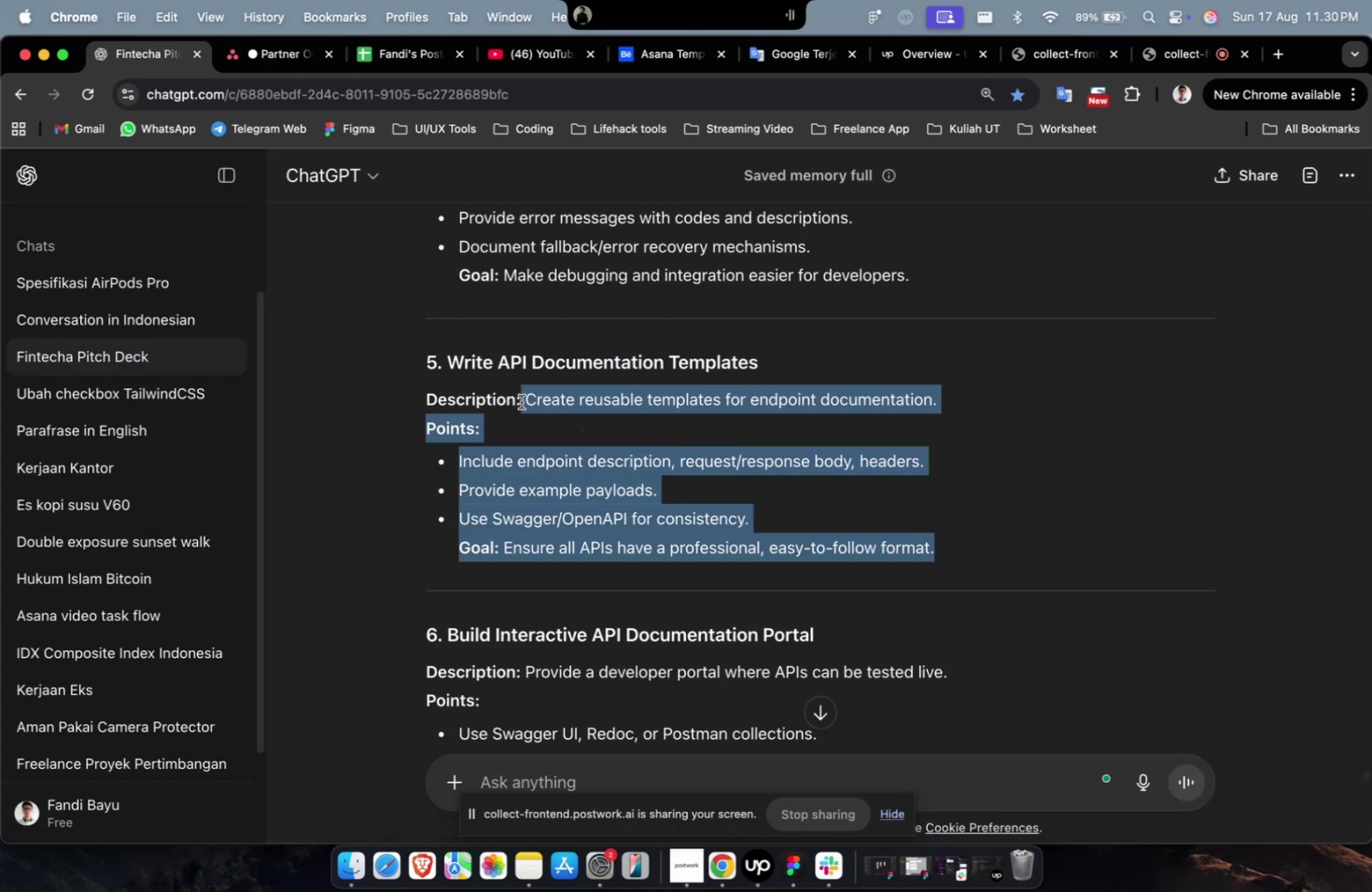 
key(Meta+C)
 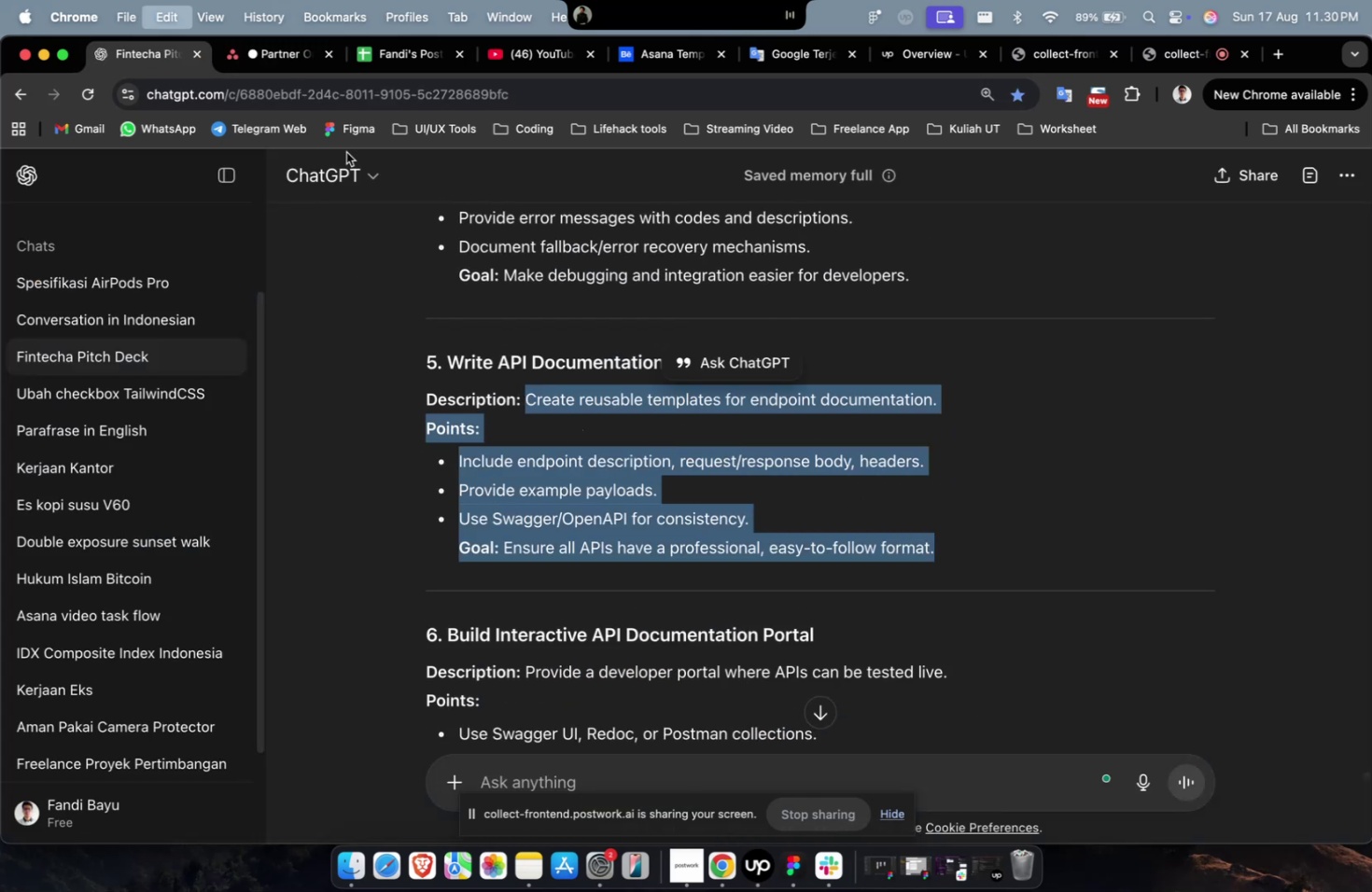 
key(Meta+C)
 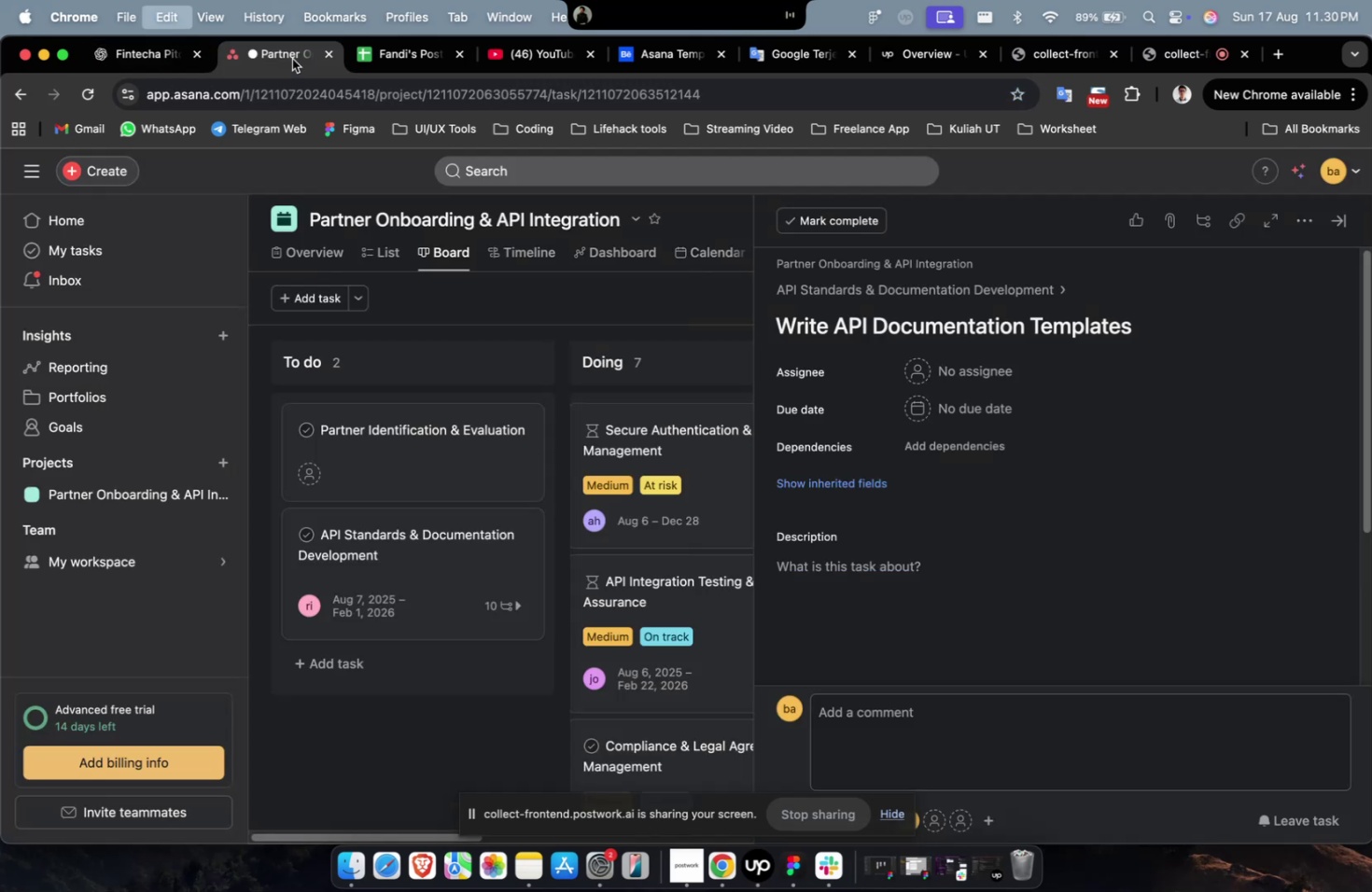 
left_click([292, 59])
 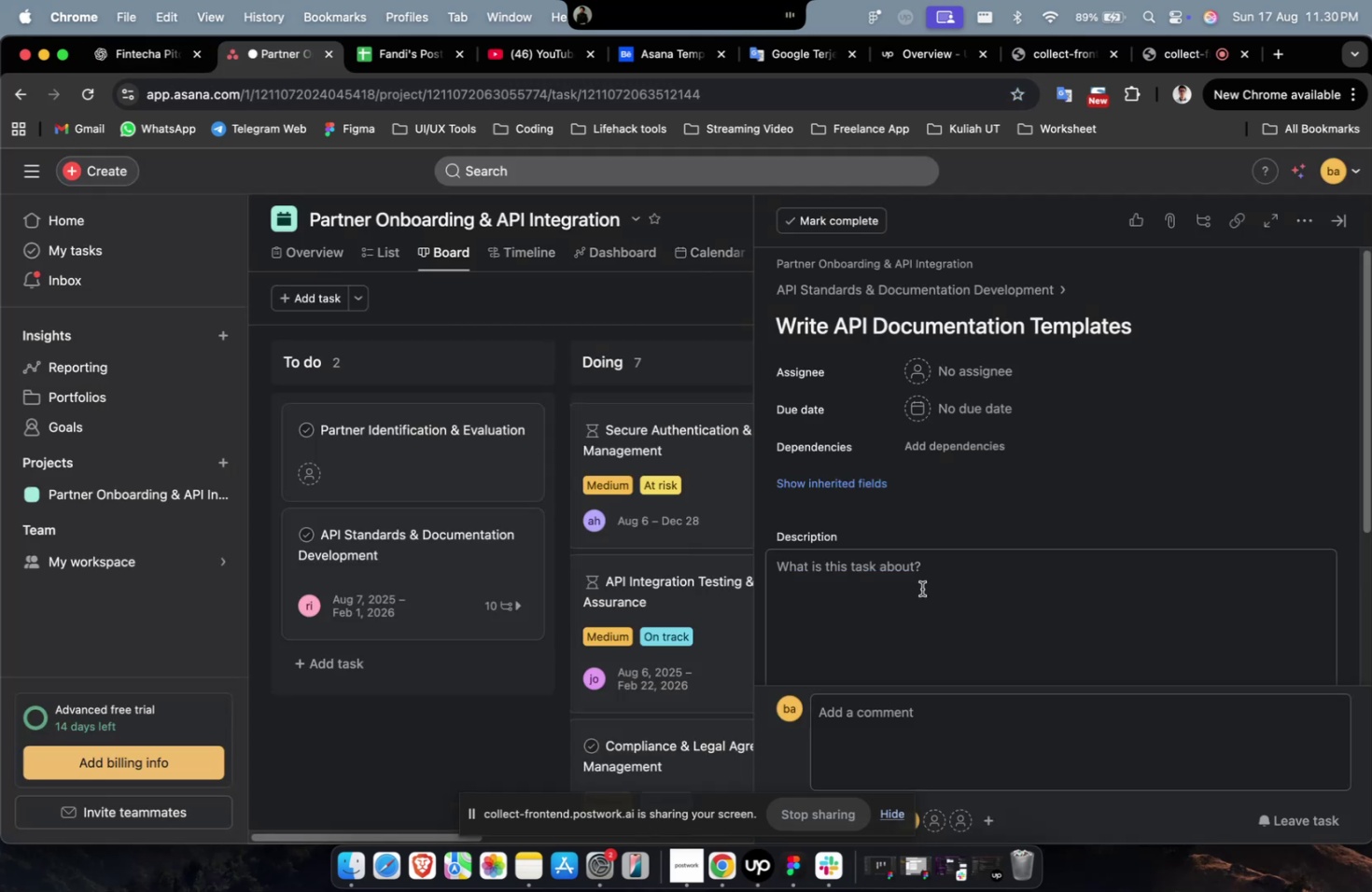 
double_click([921, 588])
 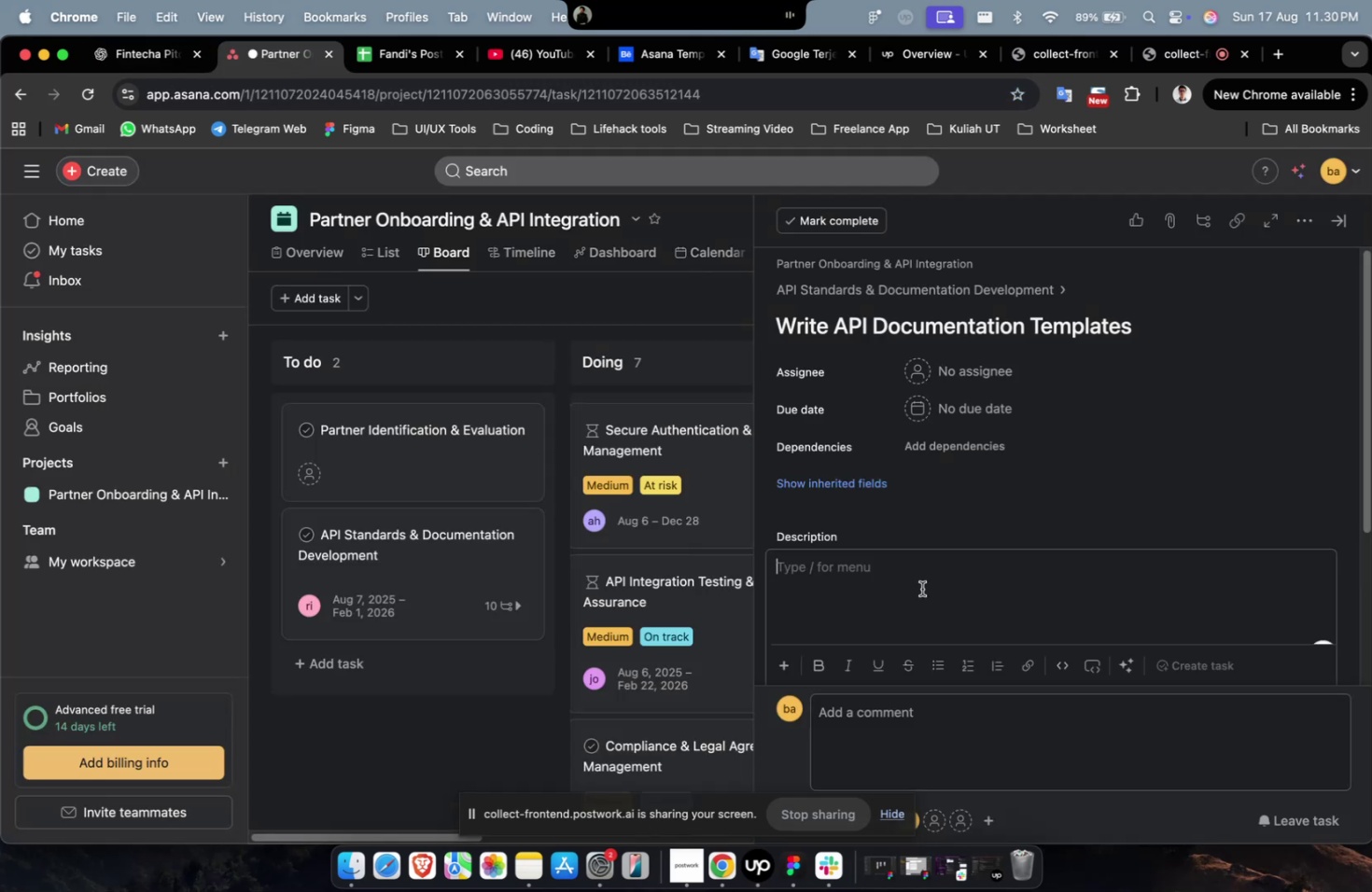 
key(Meta+V)
 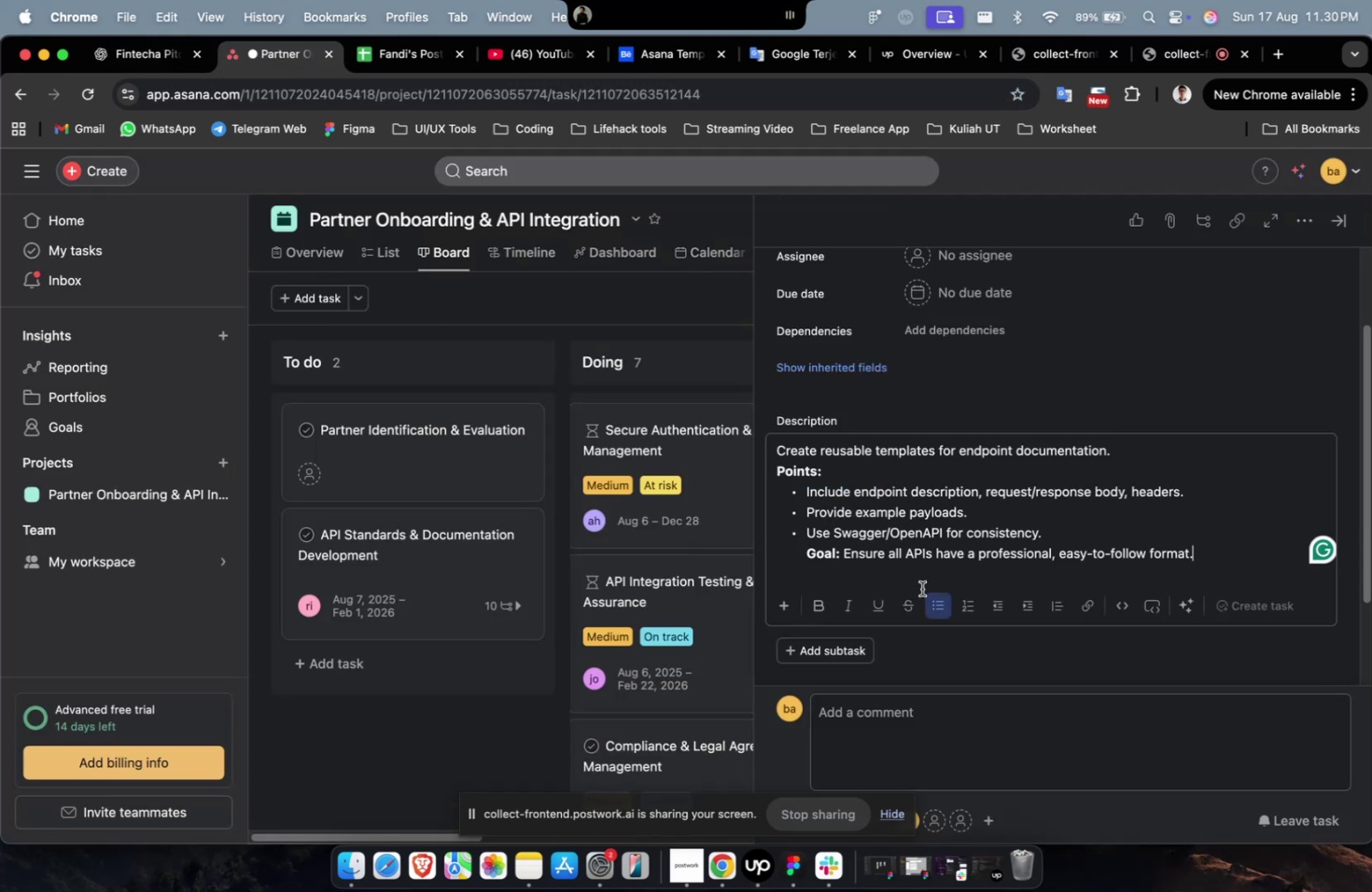 
scroll: coordinate [921, 588], scroll_direction: up, amount: 16.0
 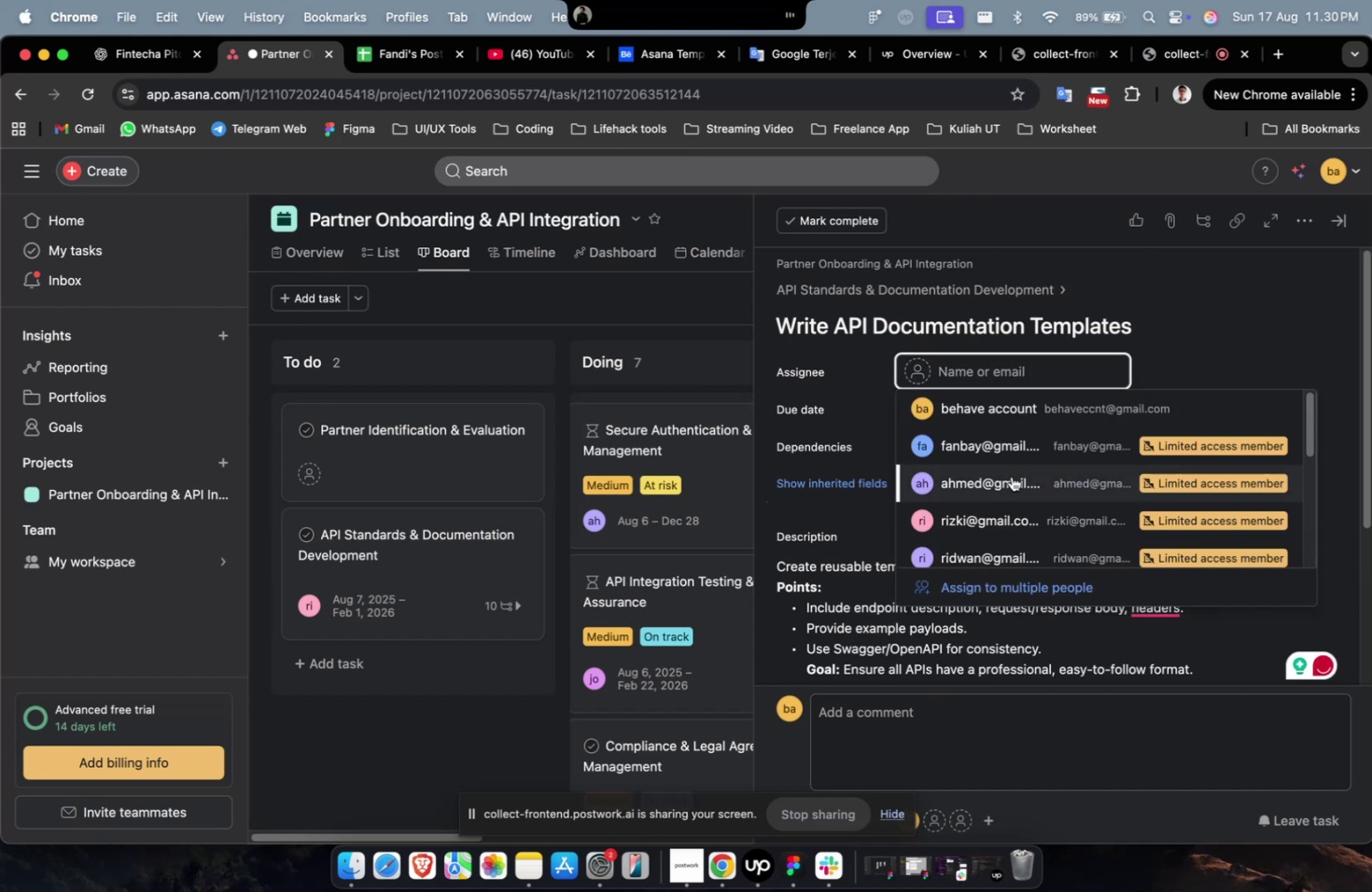 
double_click([983, 425])
 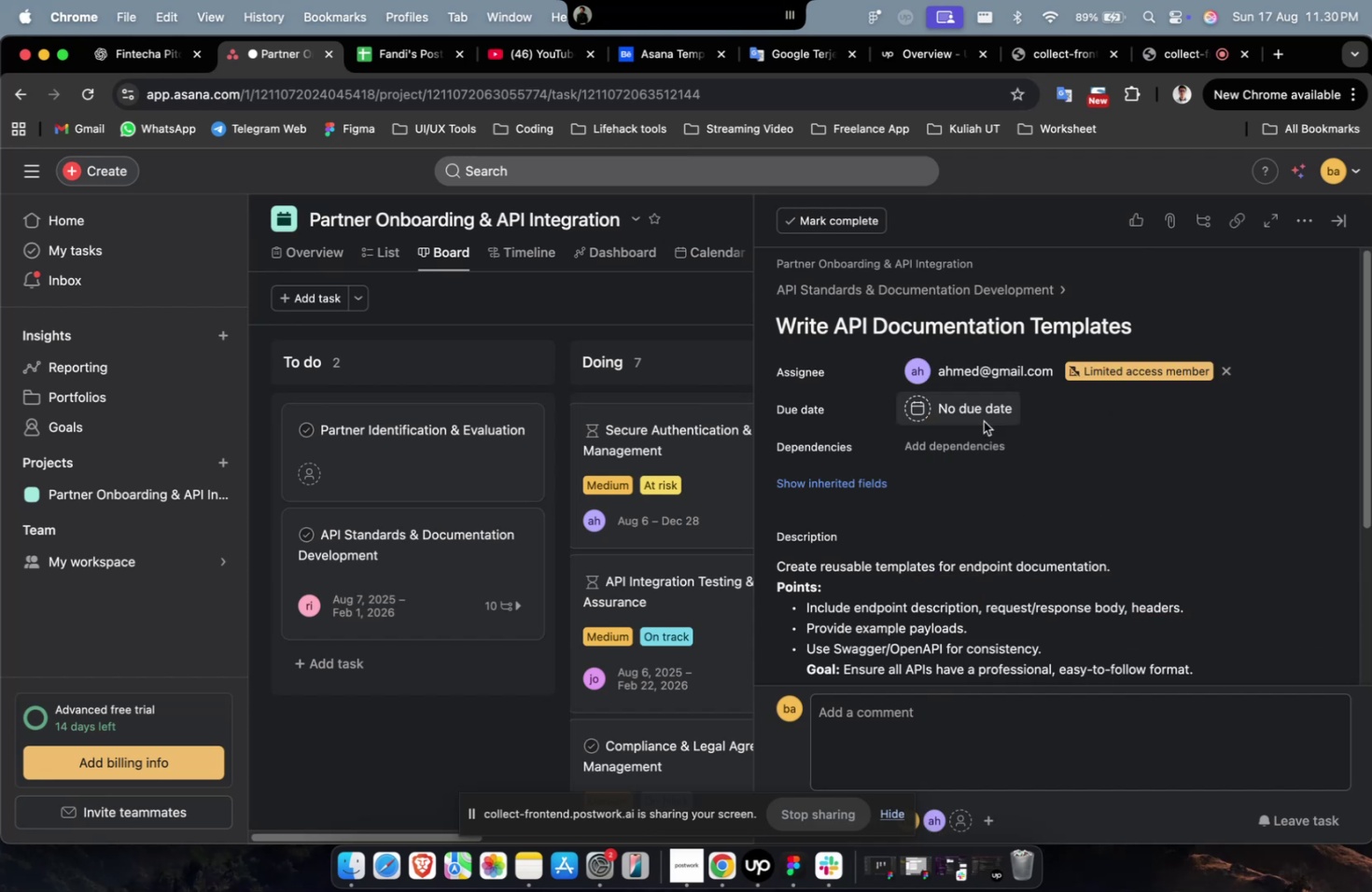 
triple_click([983, 419])
 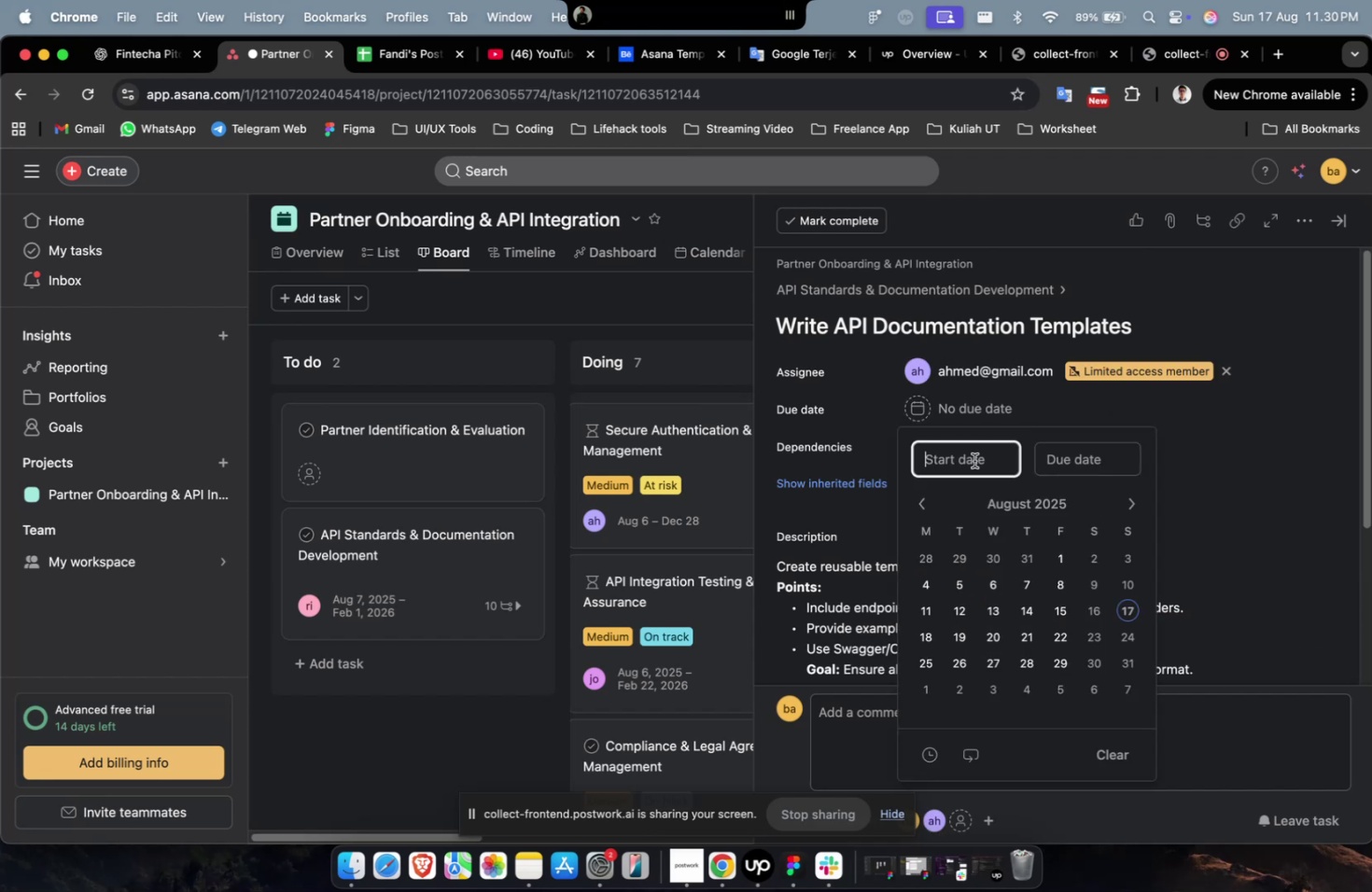 
triple_click([973, 460])
 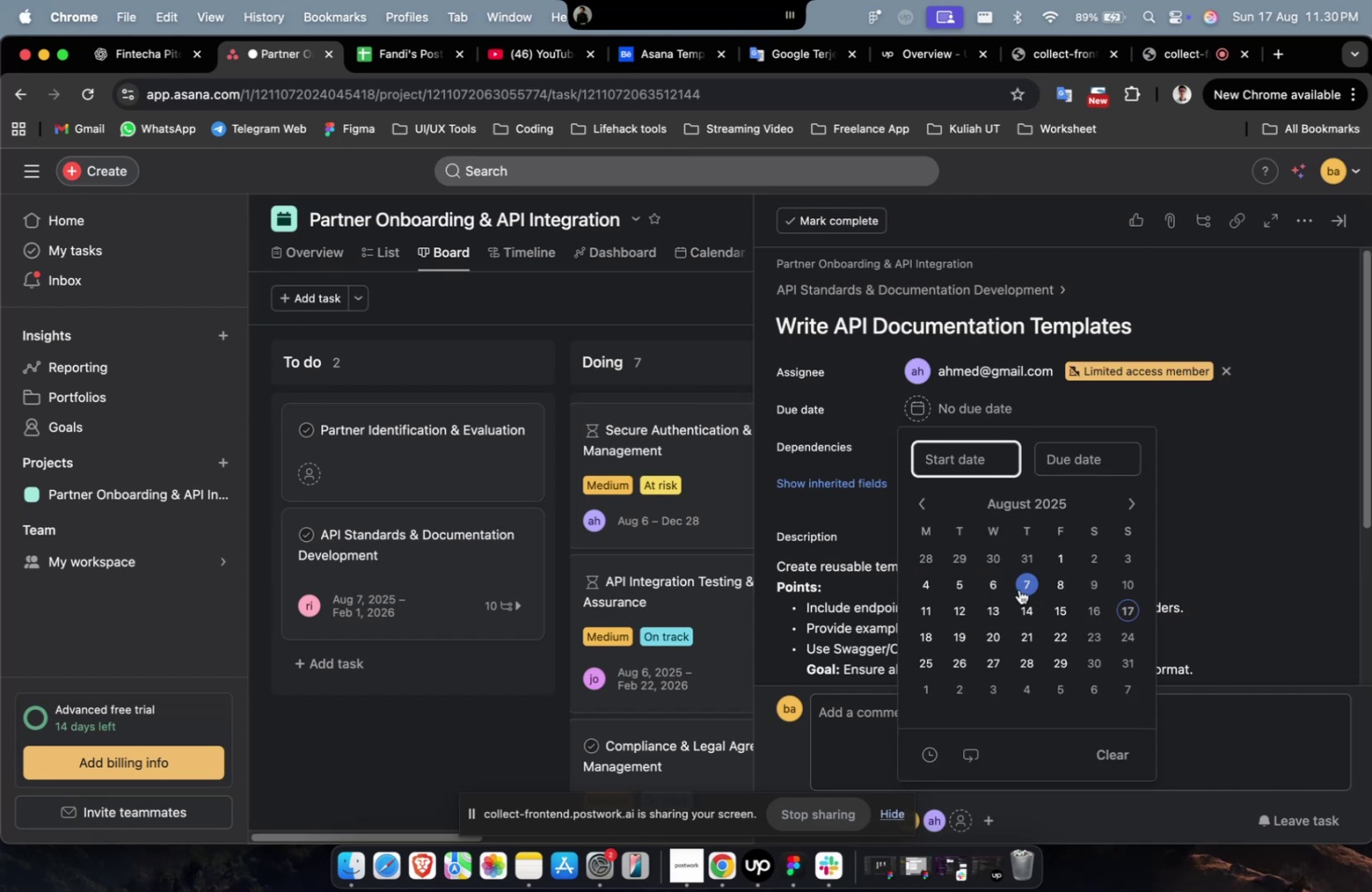 
triple_click([1018, 589])
 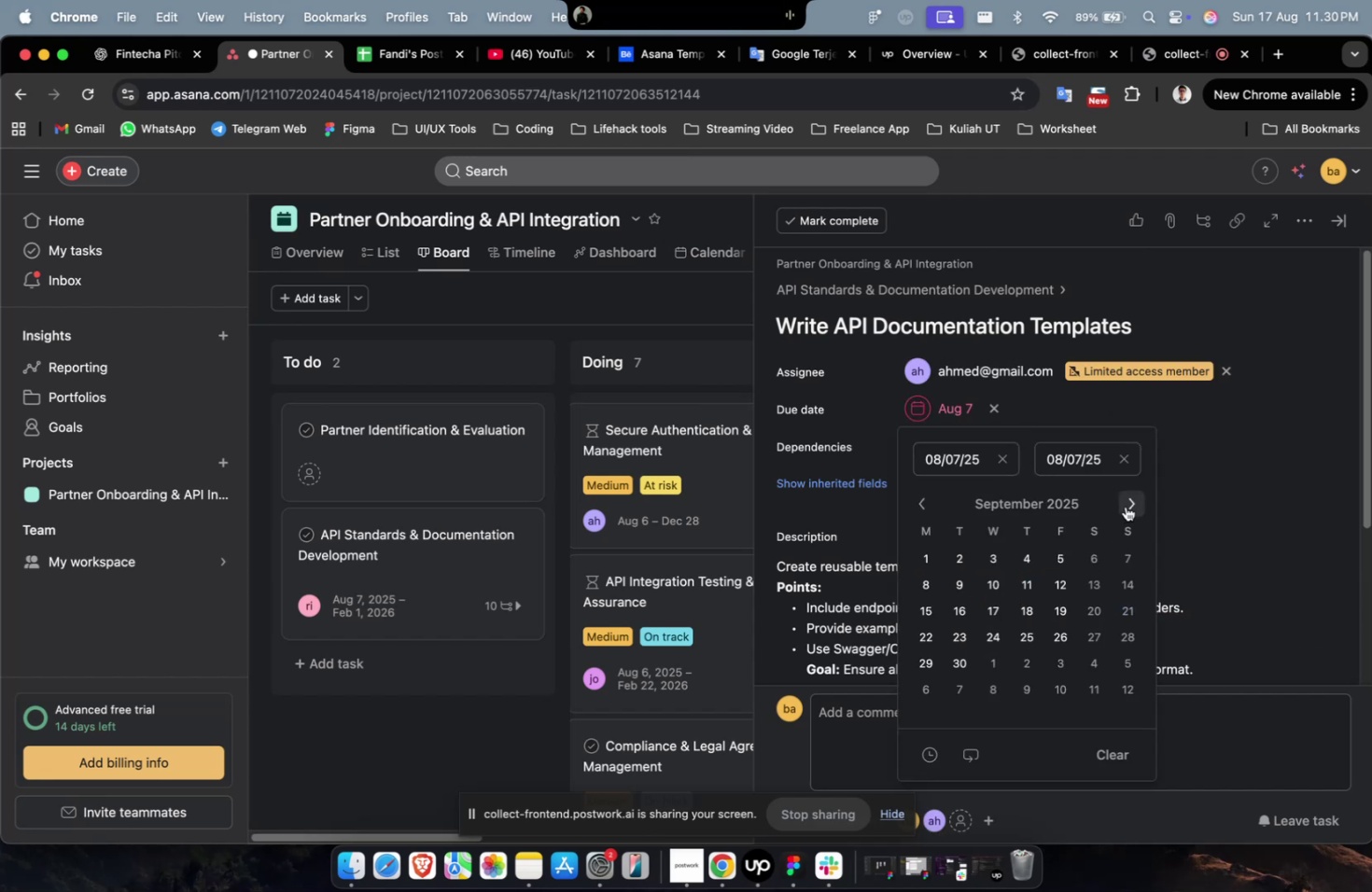 
triple_click([1127, 506])
 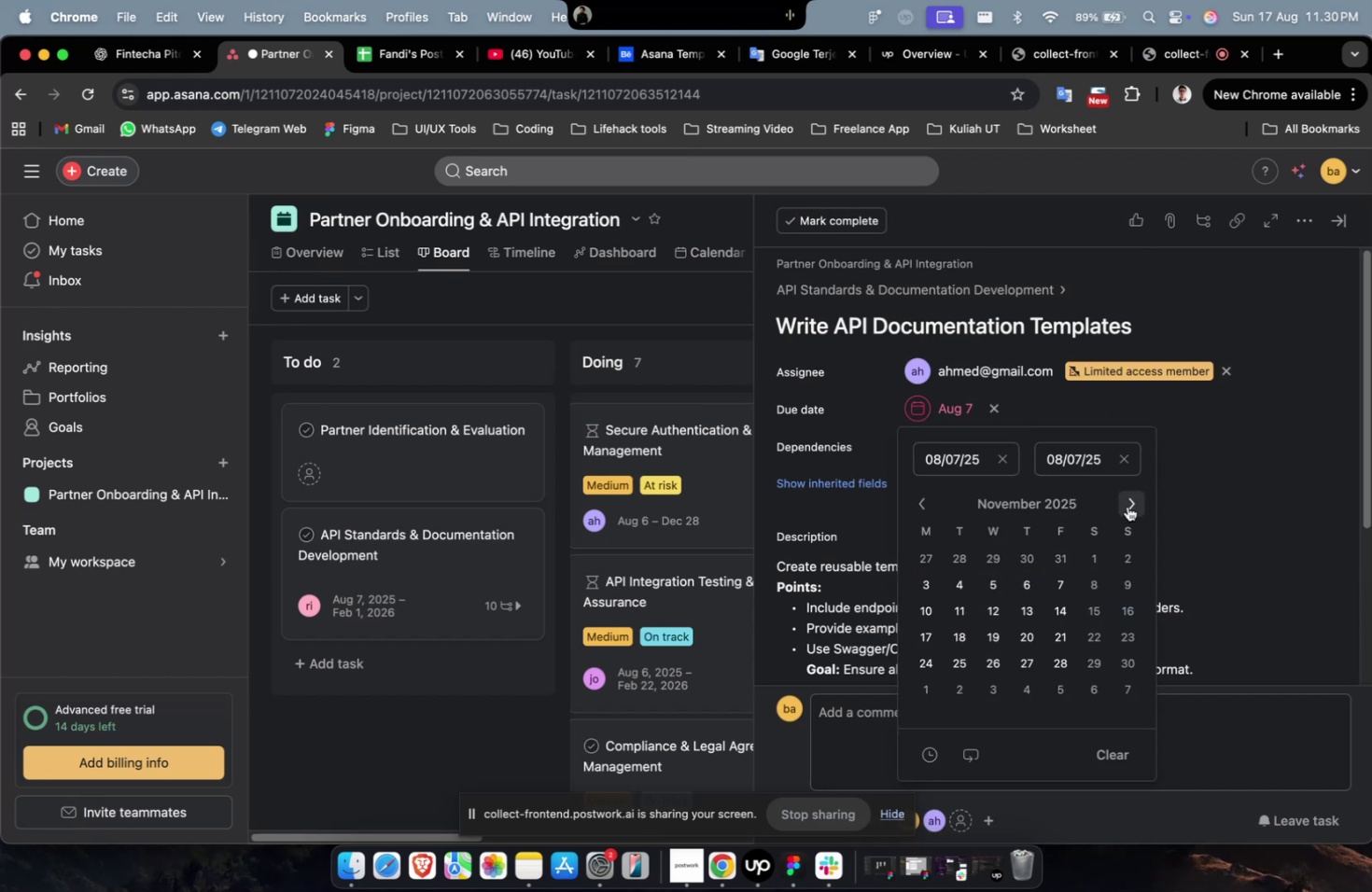 
triple_click([1127, 506])
 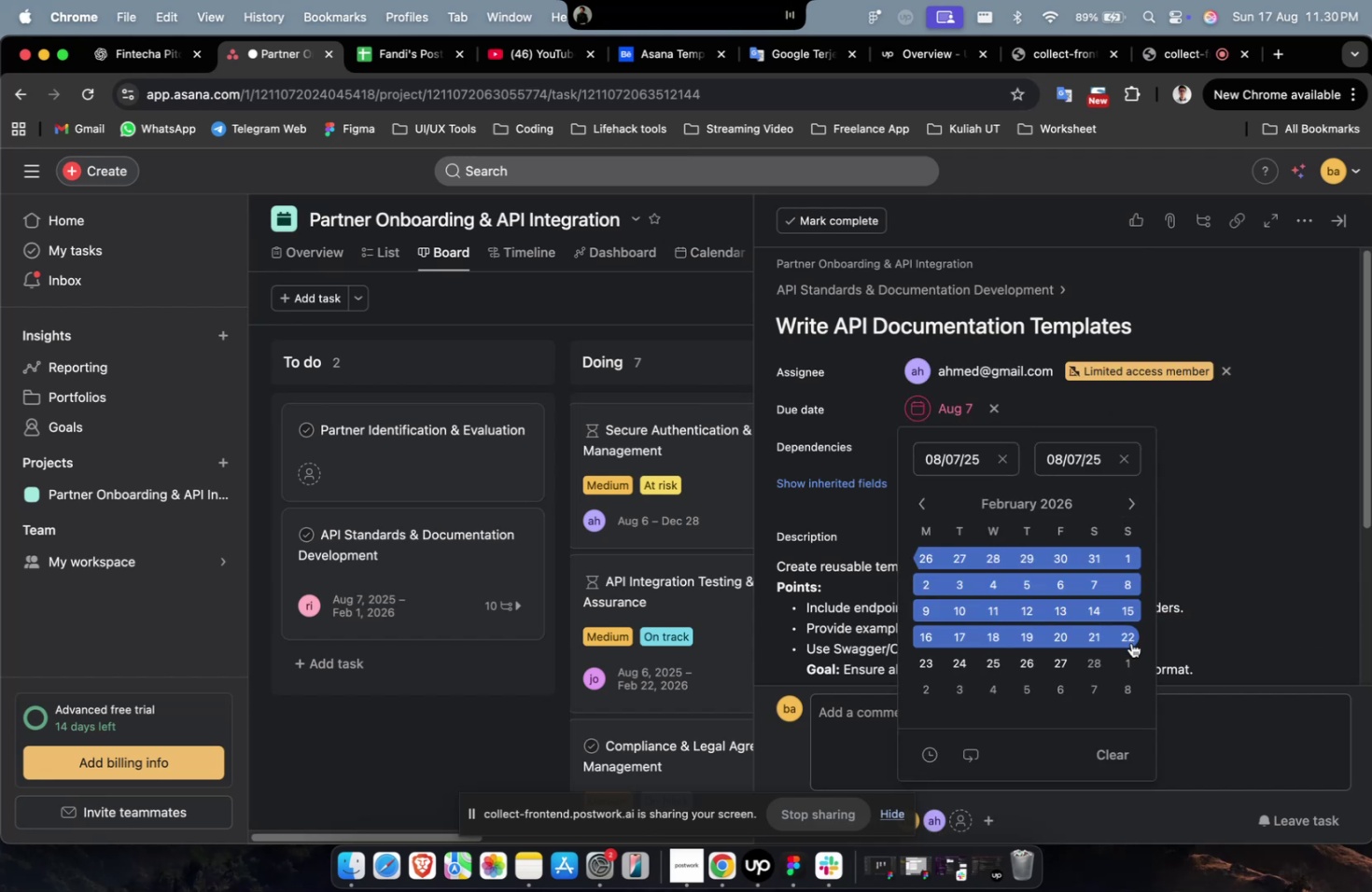 
triple_click([1130, 642])
 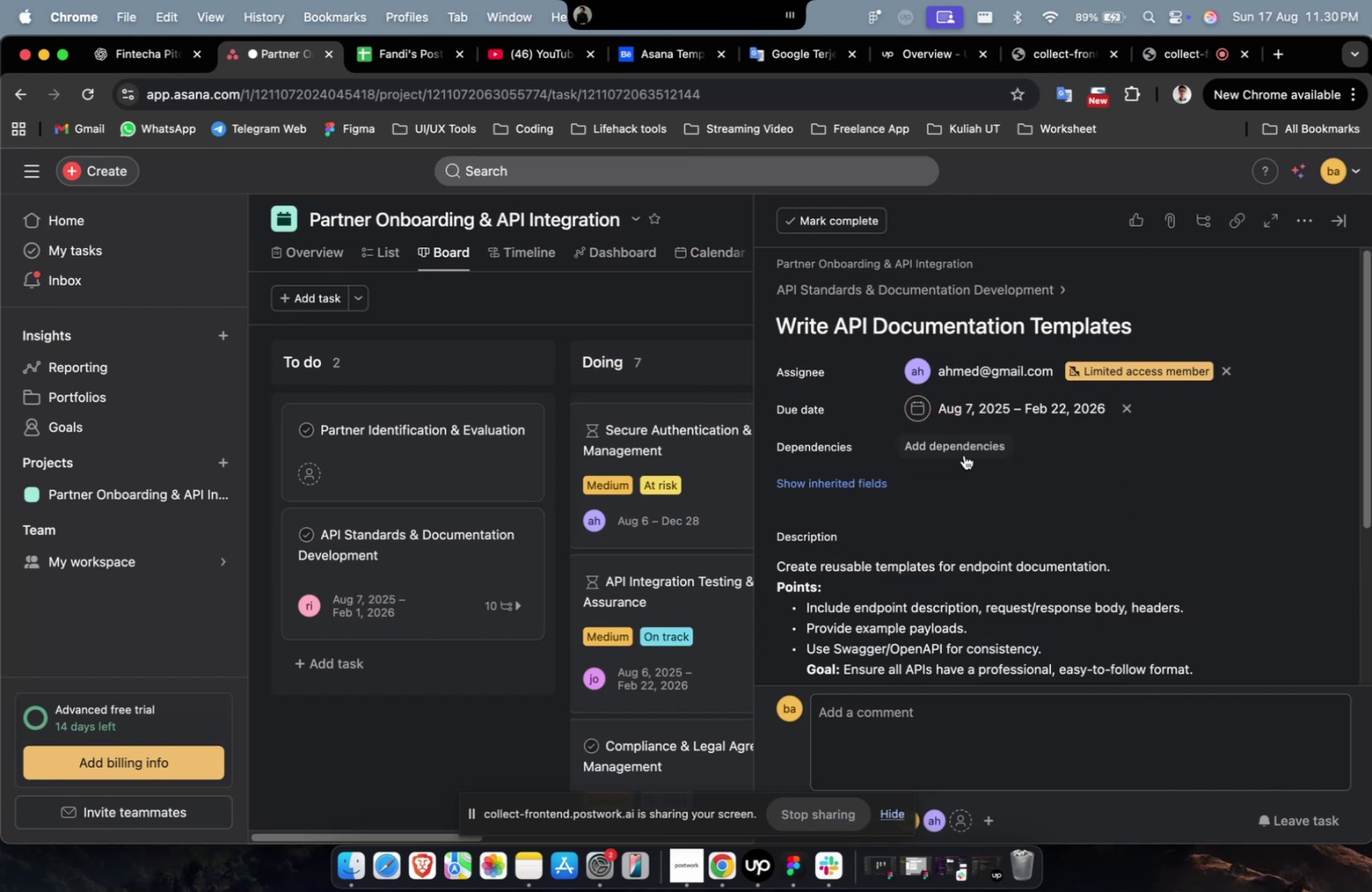 
triple_click([963, 454])
 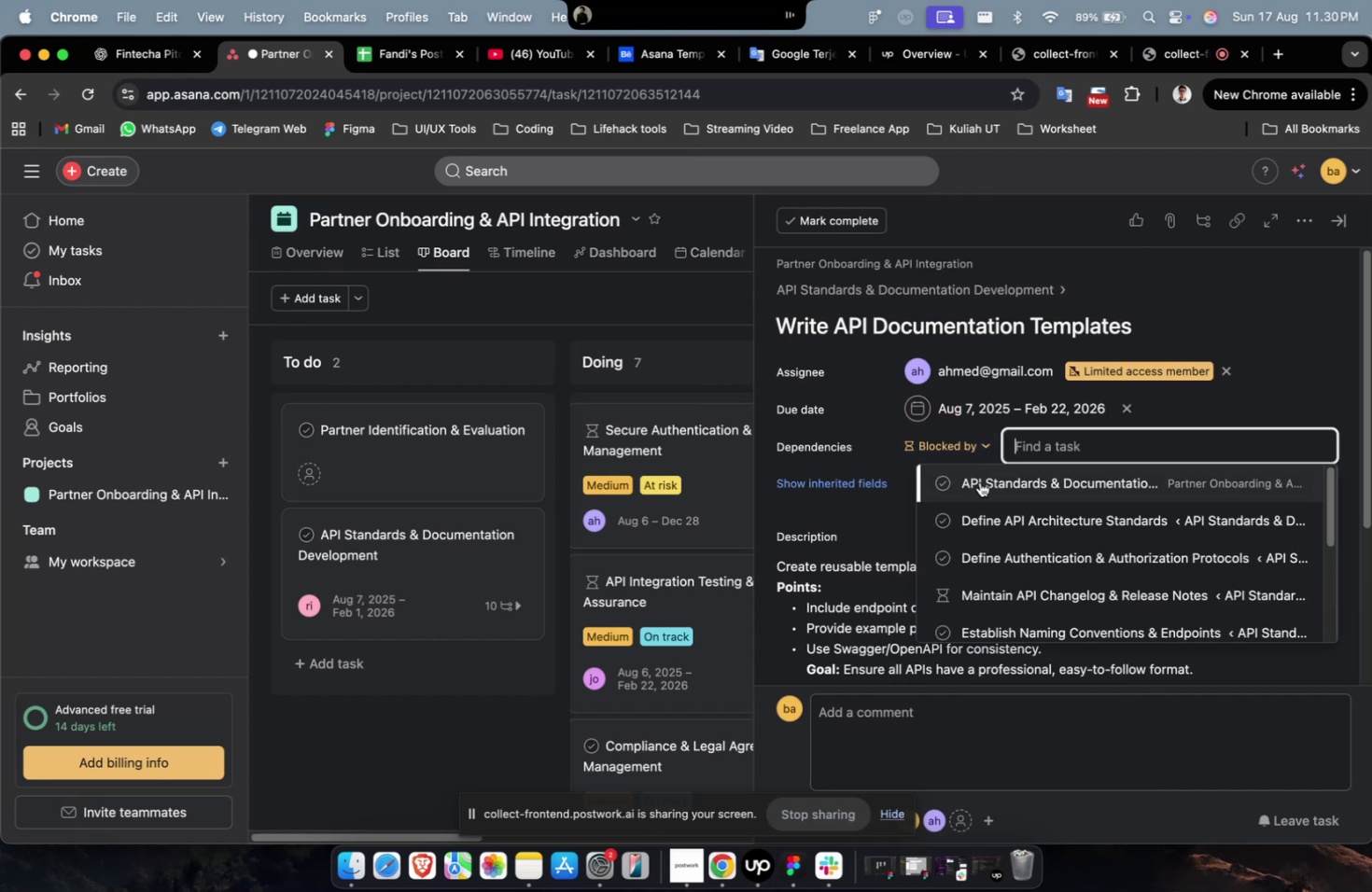 
triple_click([979, 481])
 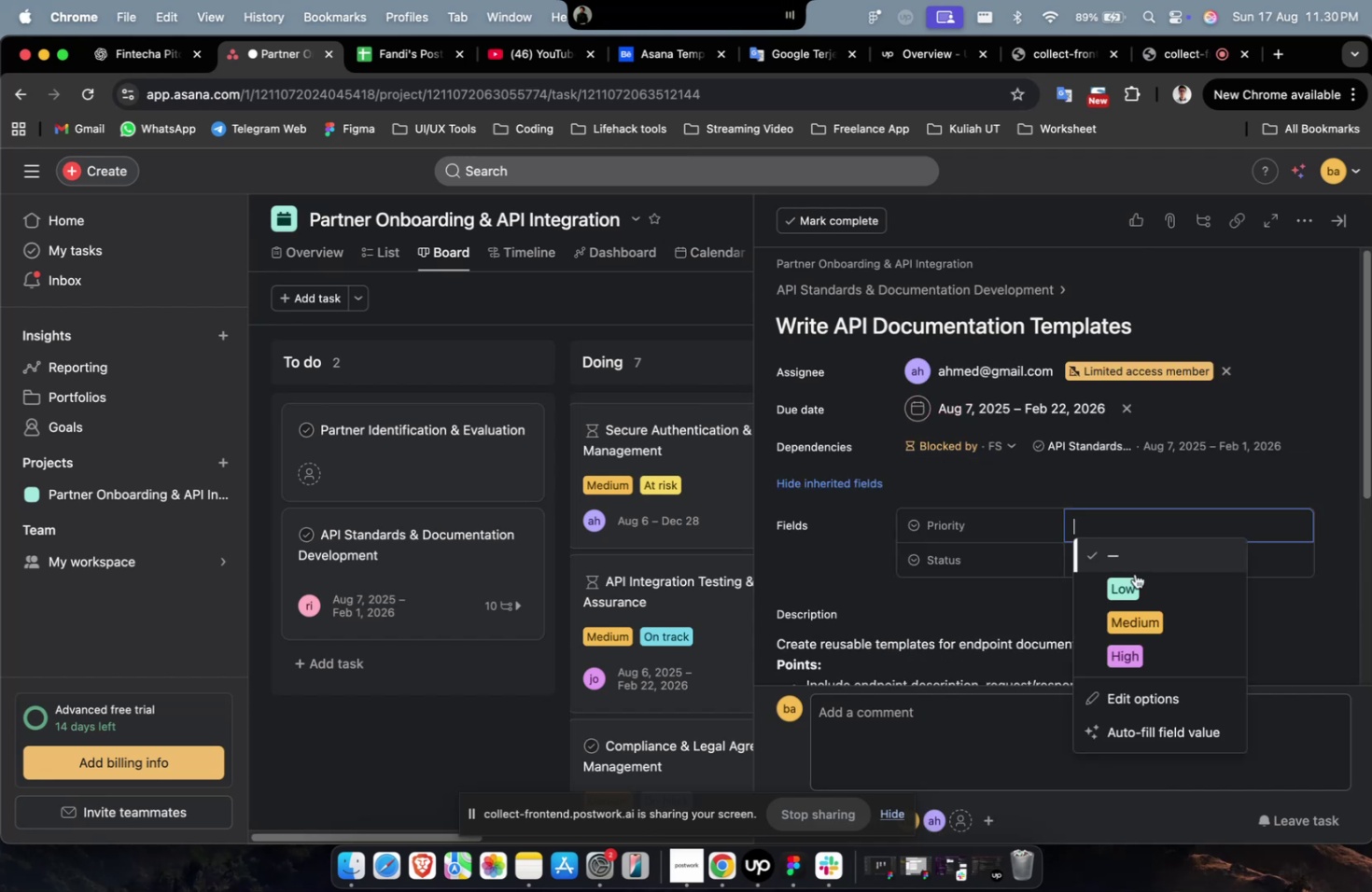 
triple_click([1138, 610])
 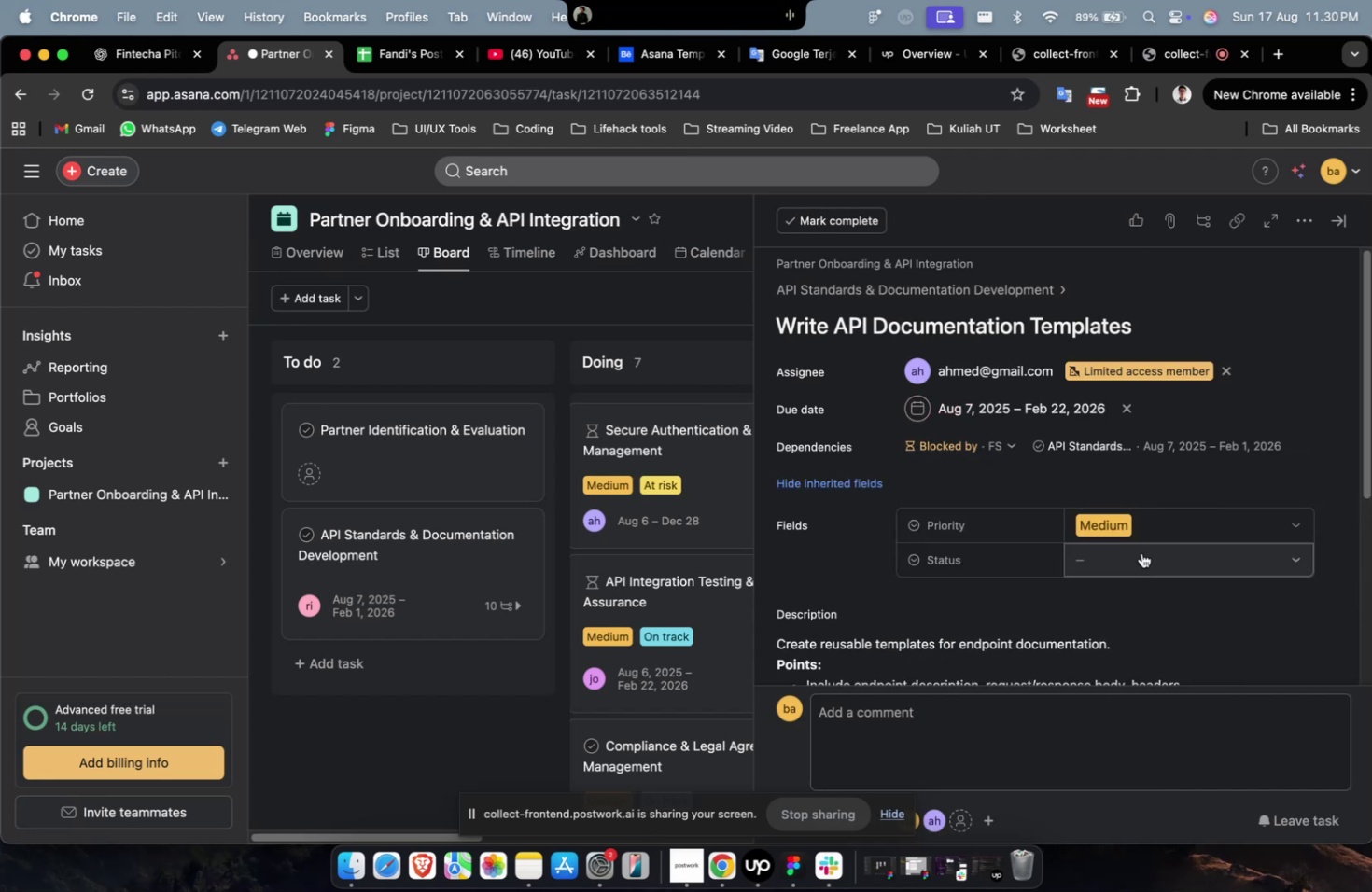 
triple_click([1141, 552])
 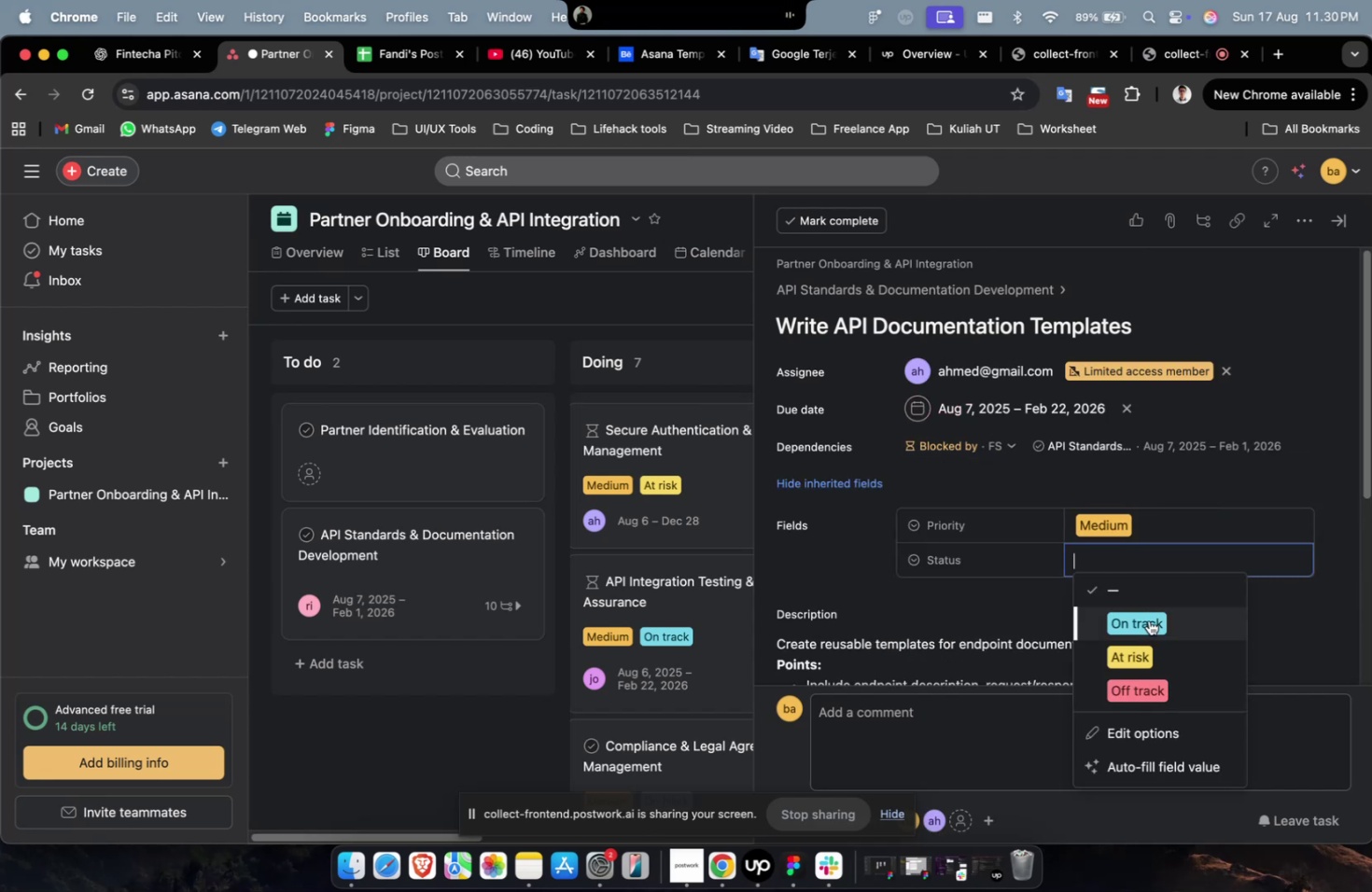 
triple_click([1148, 620])
 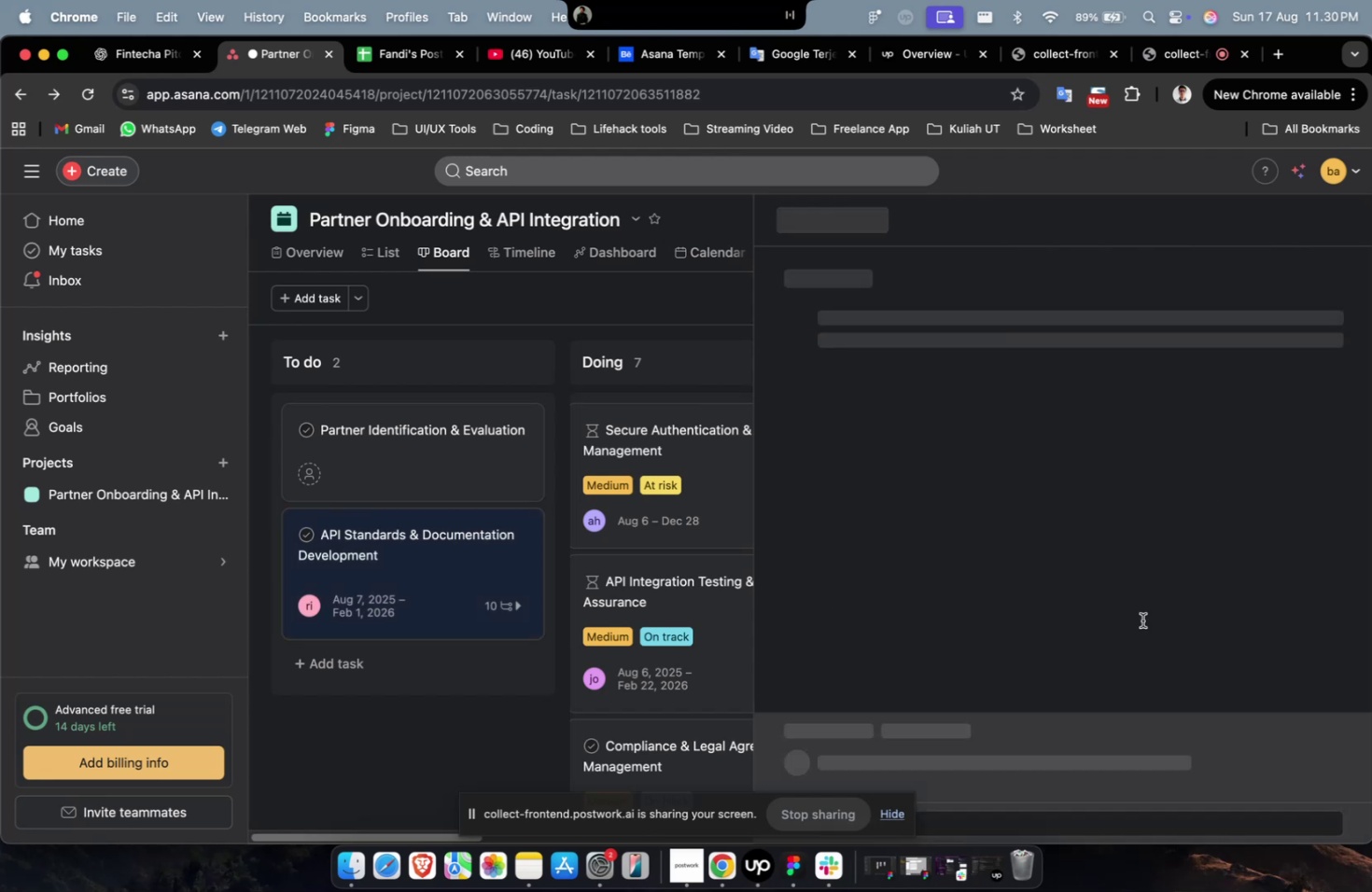 
scroll: coordinate [1141, 620], scroll_direction: down, amount: 23.0
 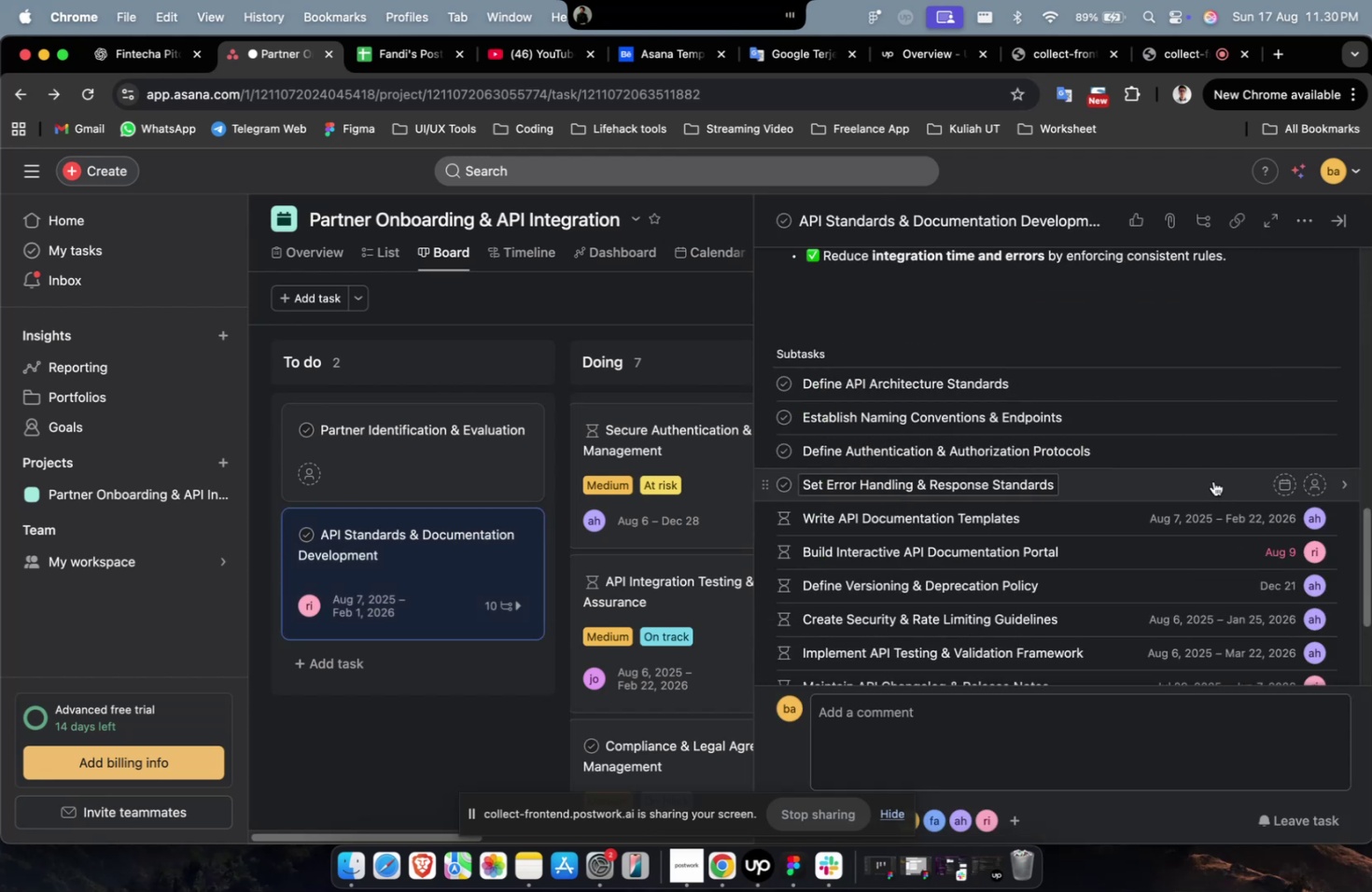 
left_click([1212, 481])
 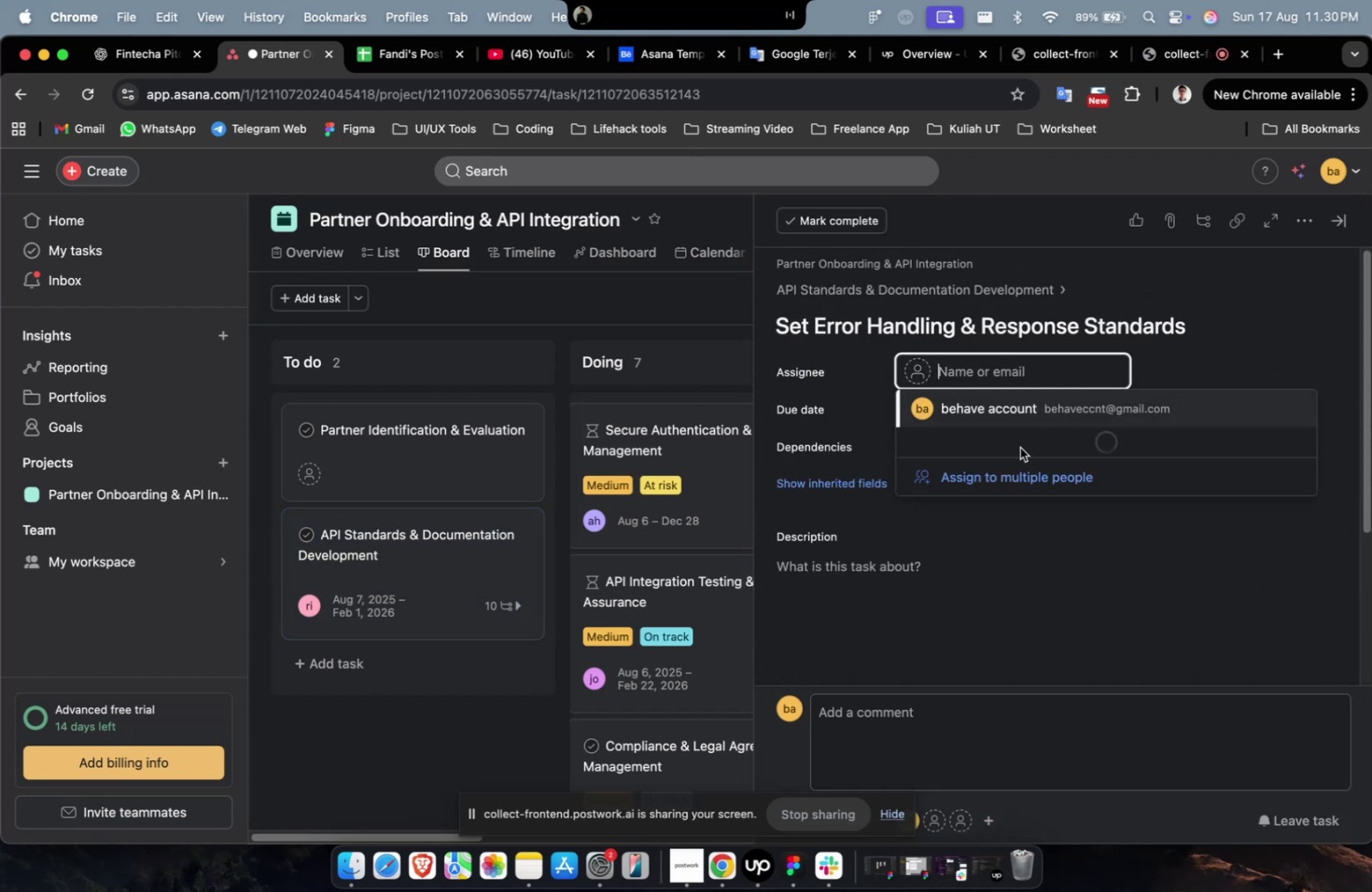 
triple_click([1022, 455])
 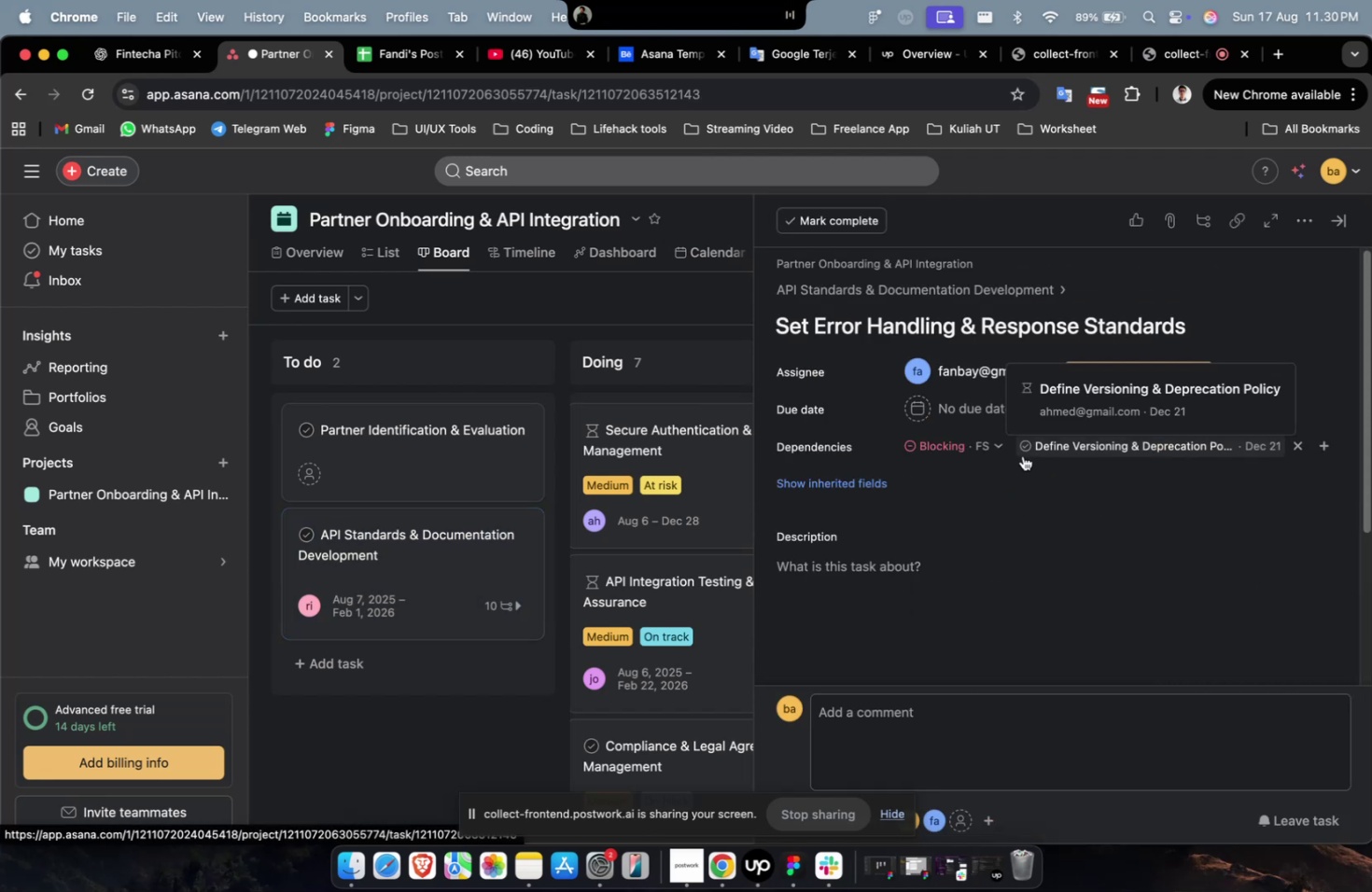 
wait(7.33)
 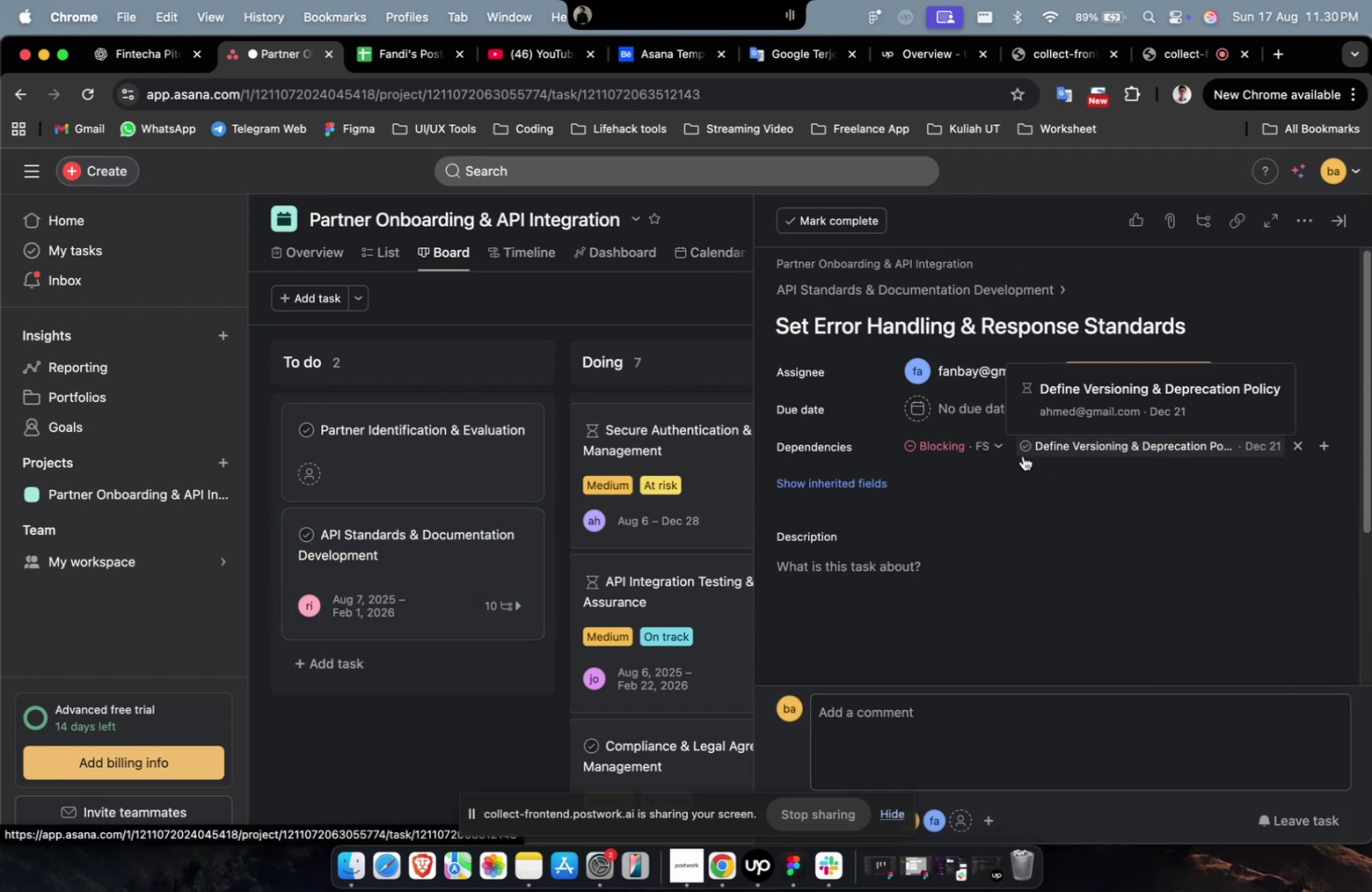 
left_click([983, 419])
 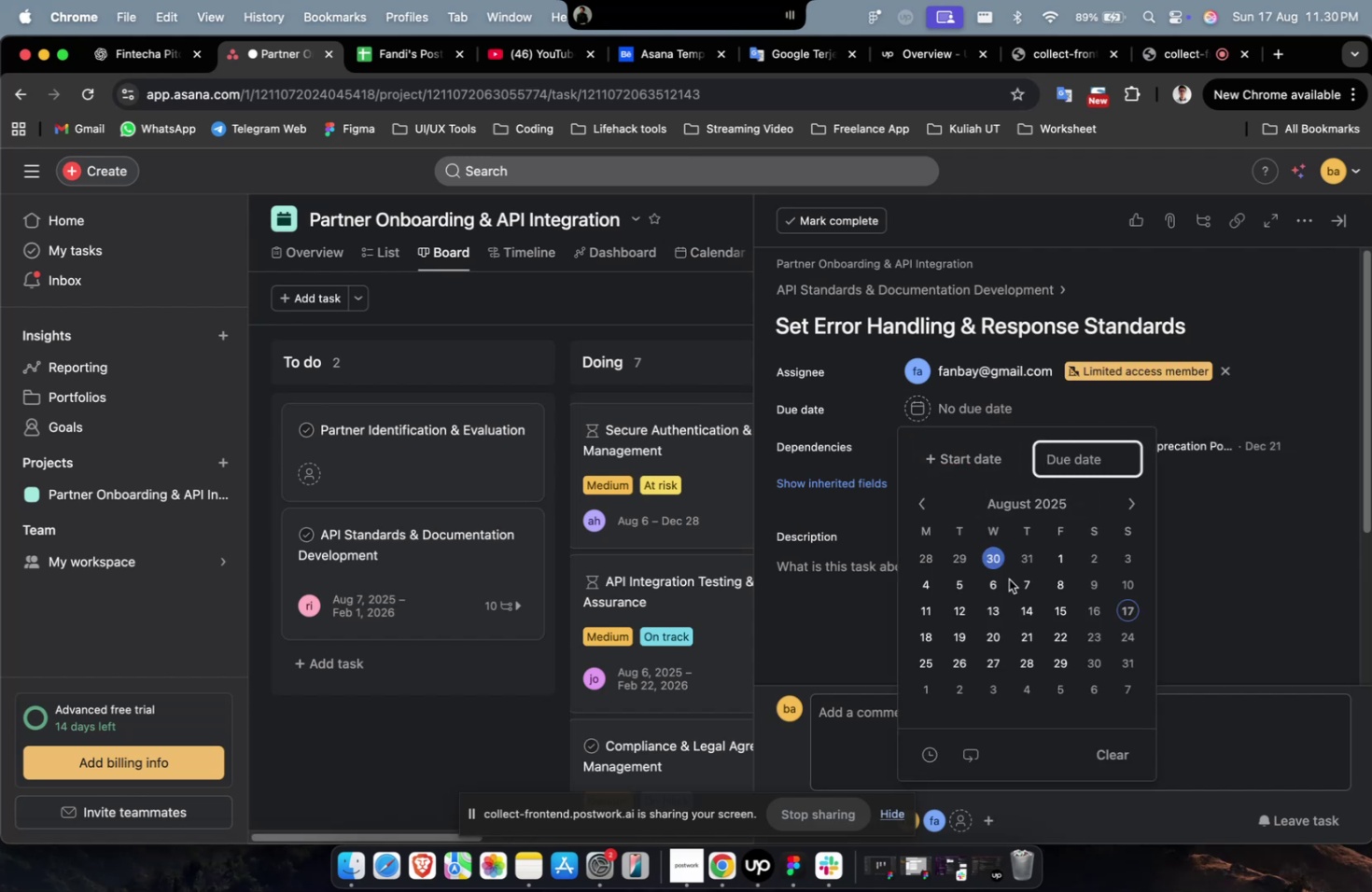 
left_click([1008, 578])
 